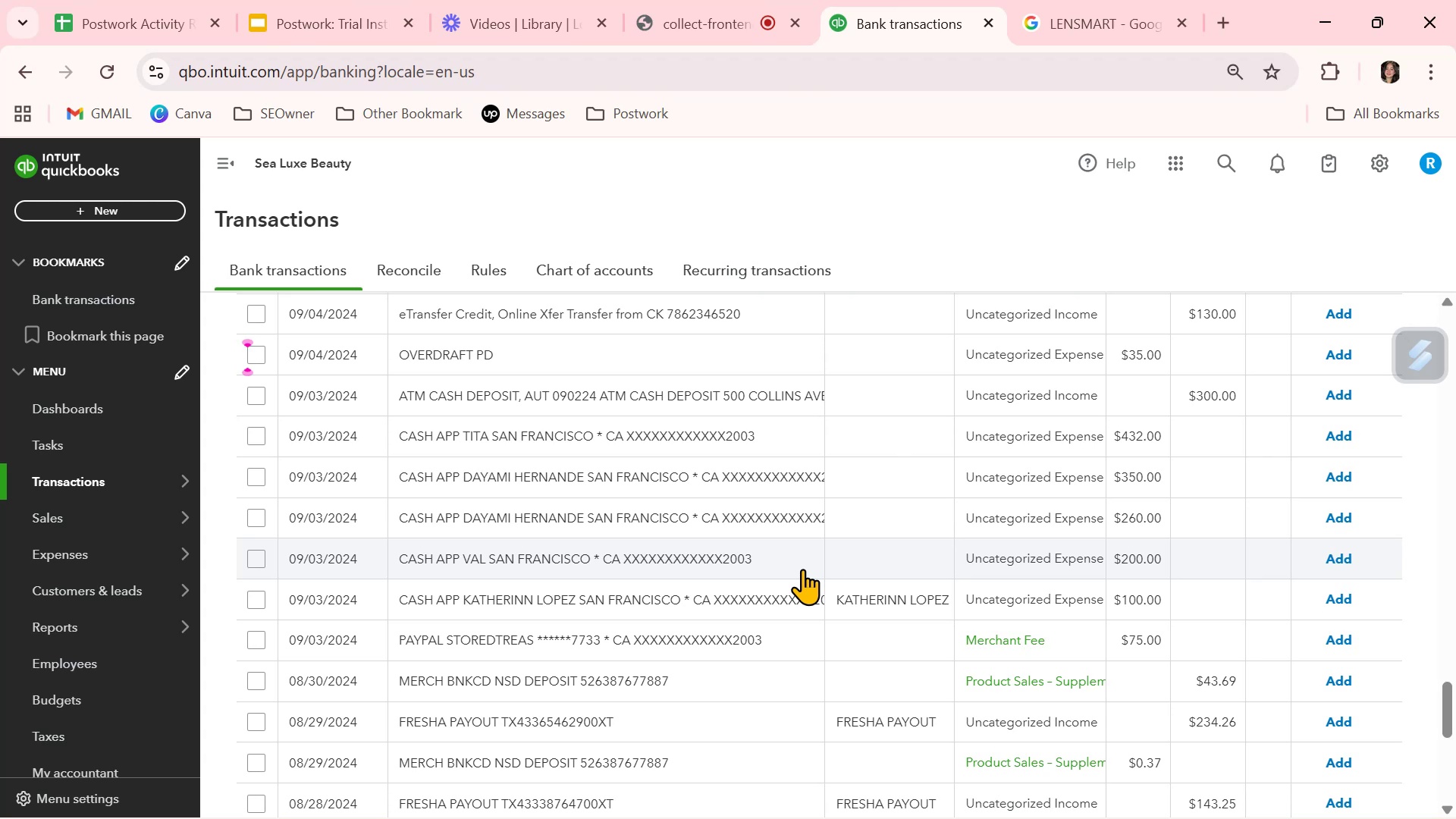 
wait(20.17)
 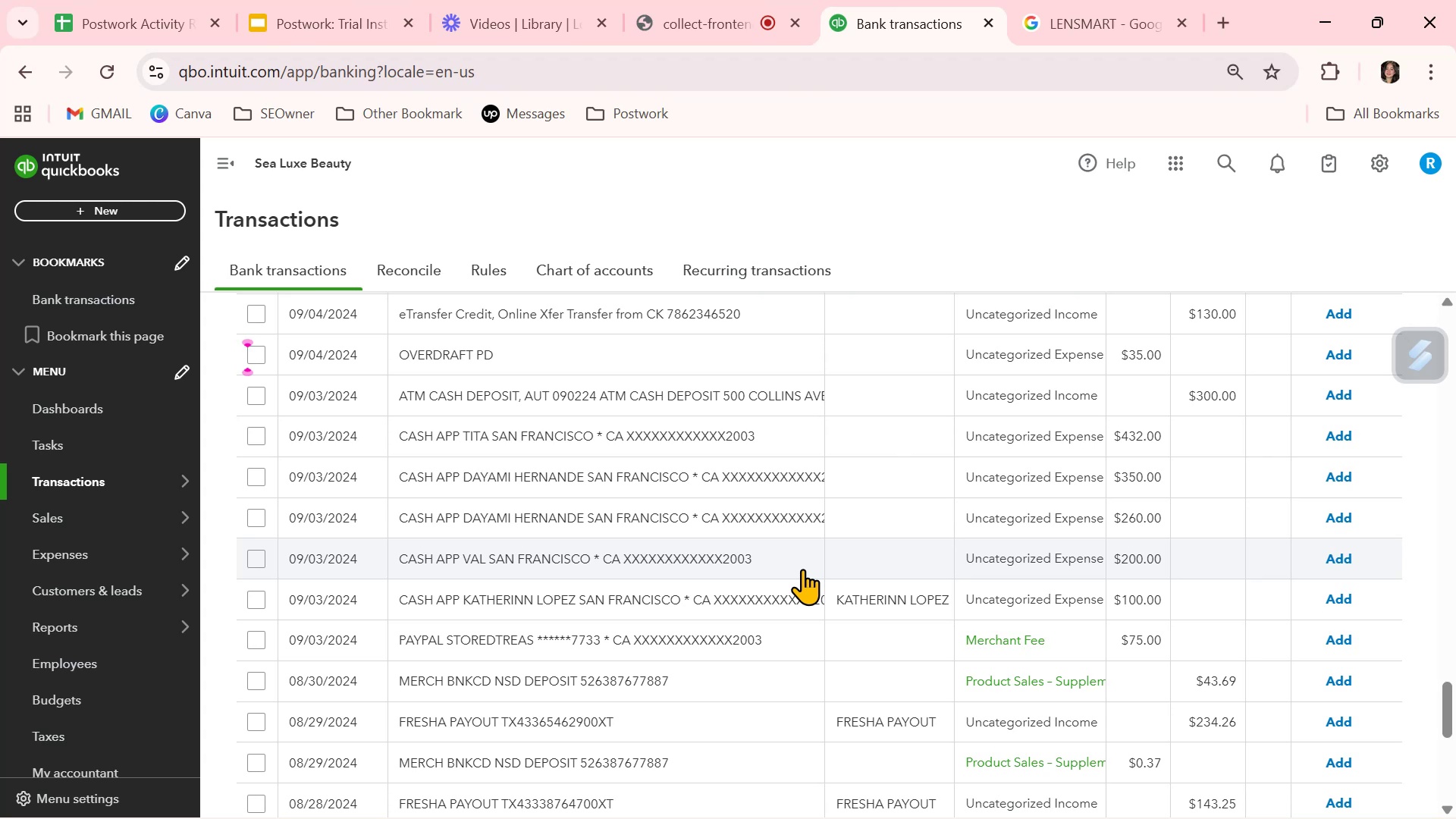 
scroll: coordinate [801, 595], scroll_direction: down, amount: 3.0
 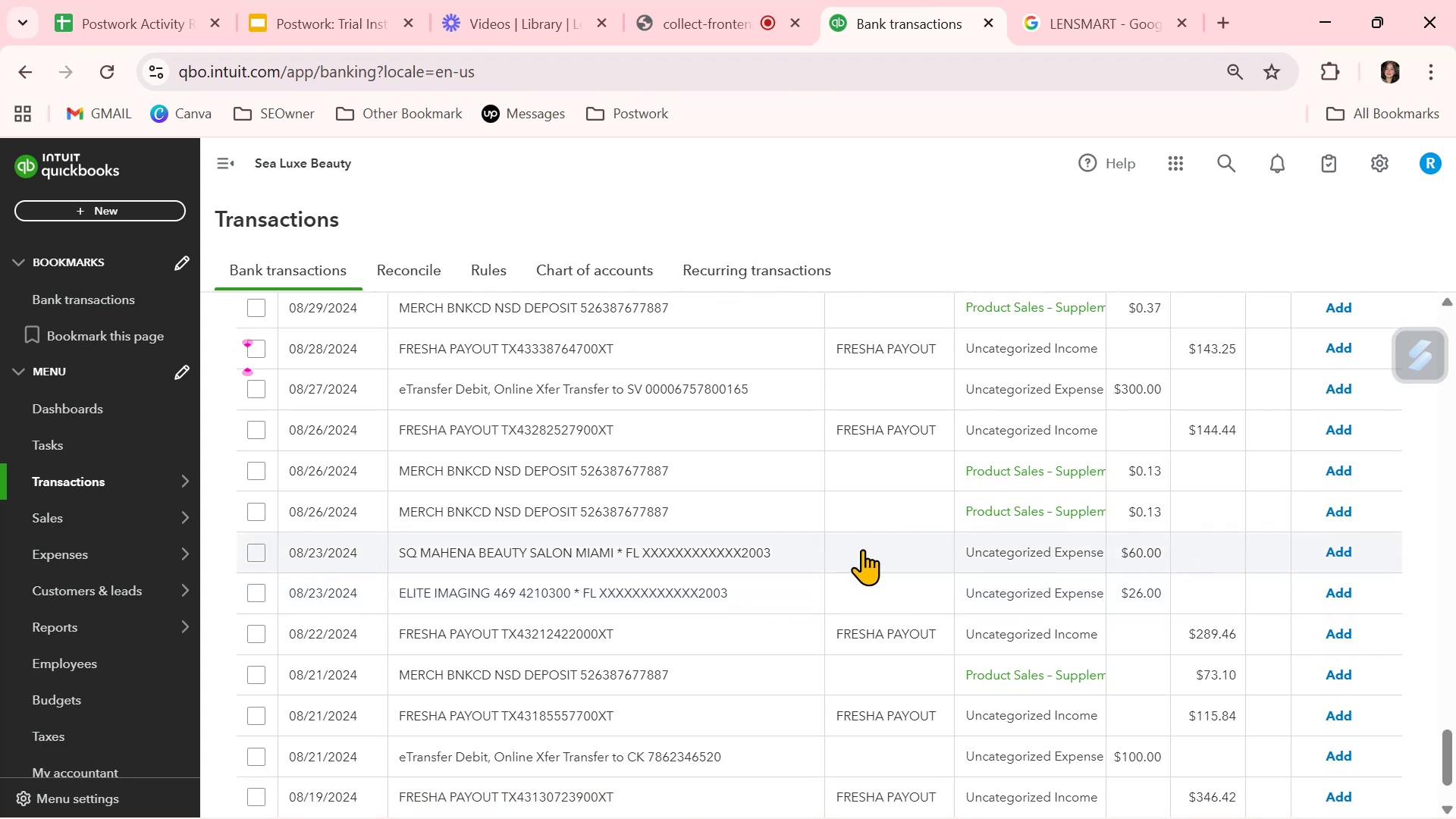 
wait(5.43)
 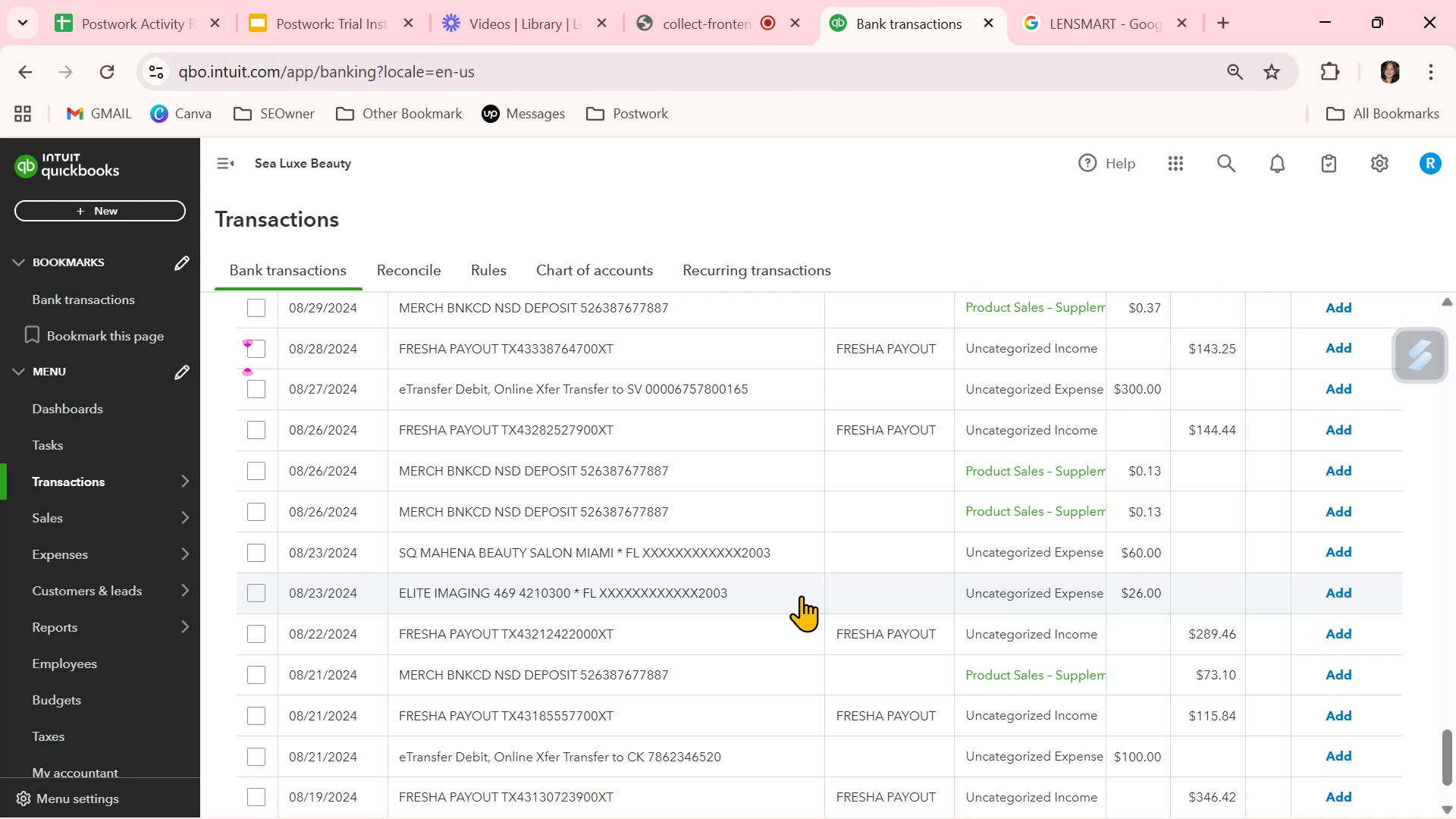 
scroll: coordinate [896, 552], scroll_direction: down, amount: 2.0
 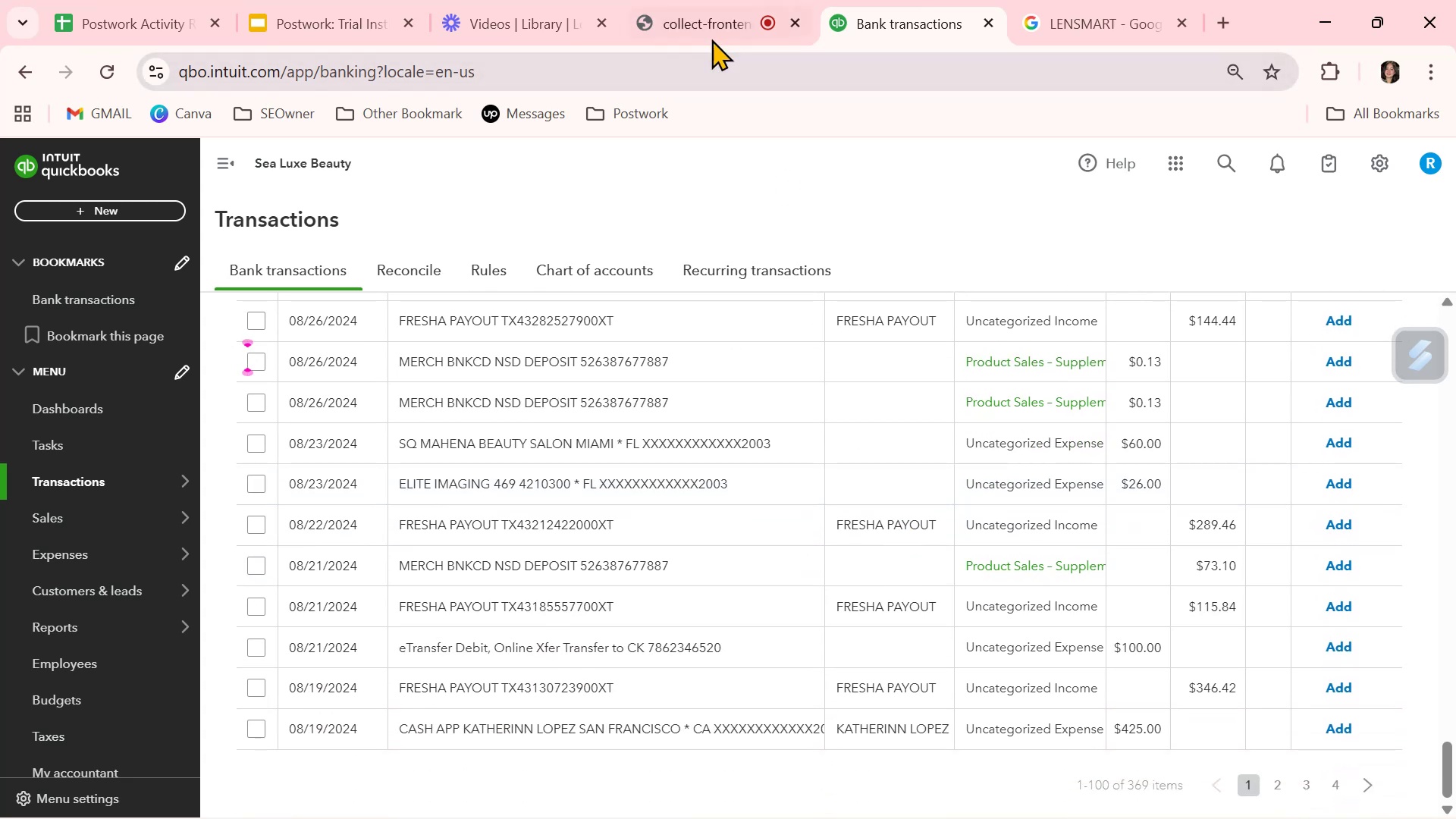 
left_click([709, 26])
 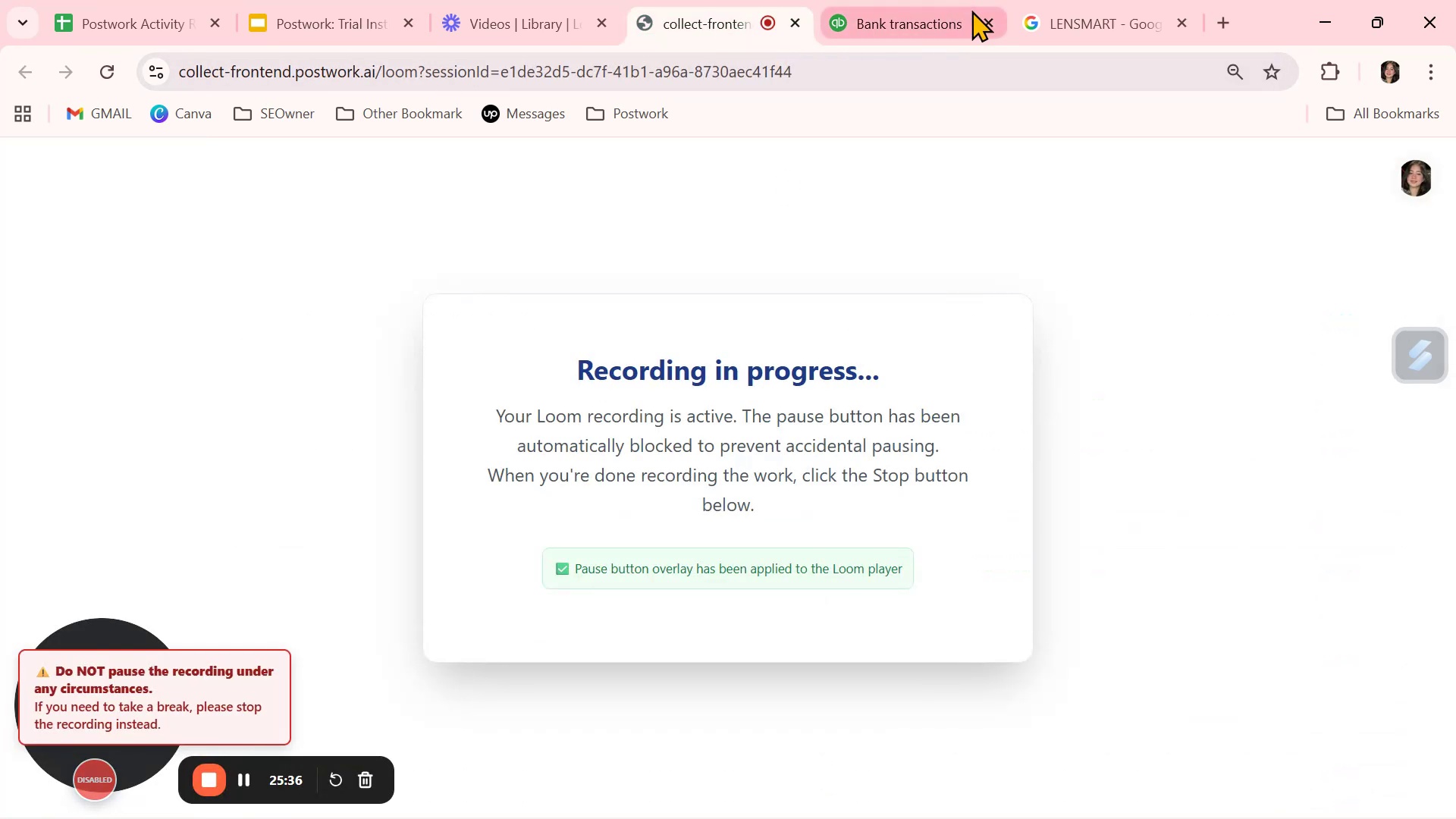 
left_click([929, 14])
 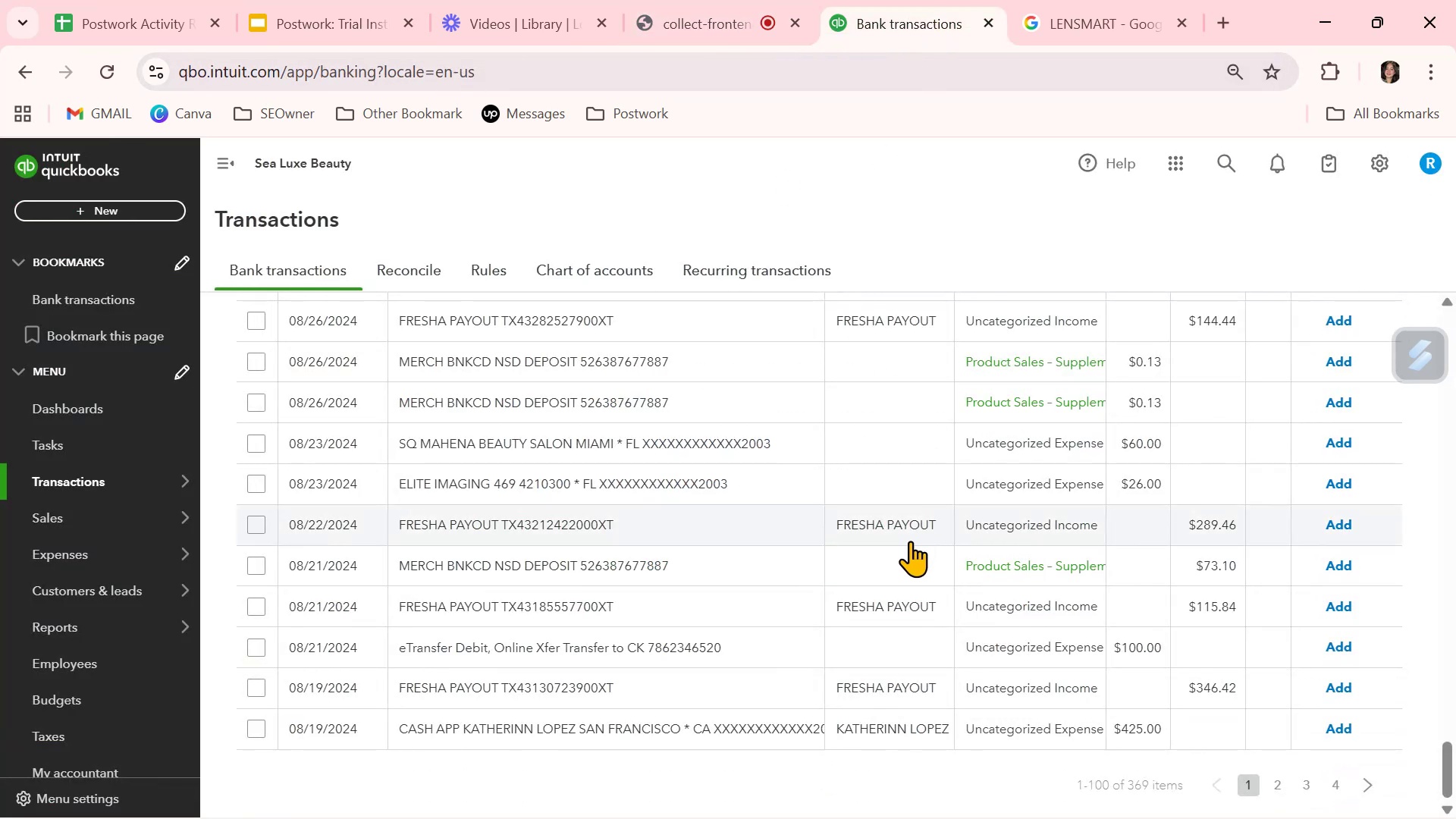 
scroll: coordinate [959, 657], scroll_direction: down, amount: 4.0
 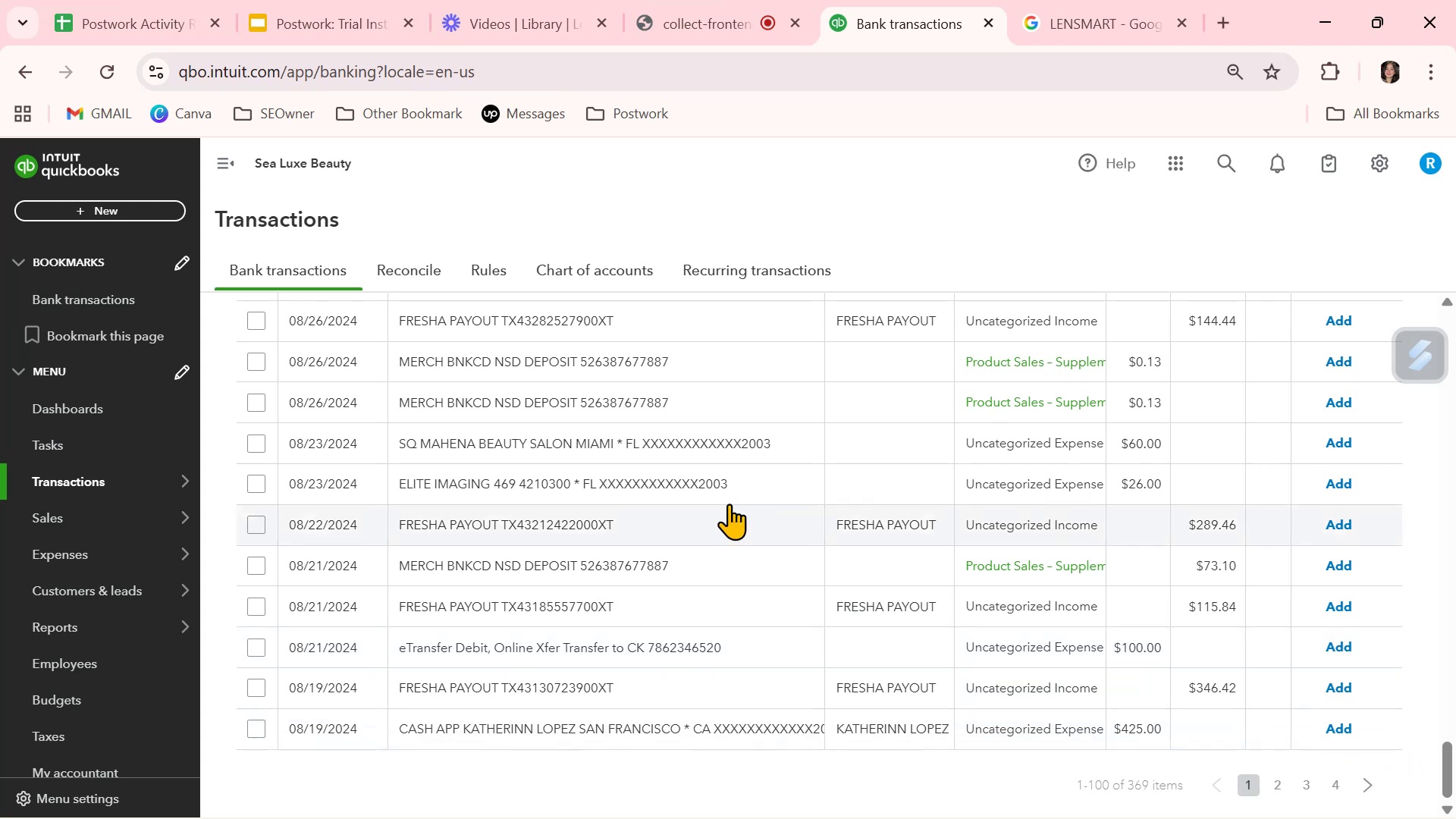 
left_click([694, 482])
 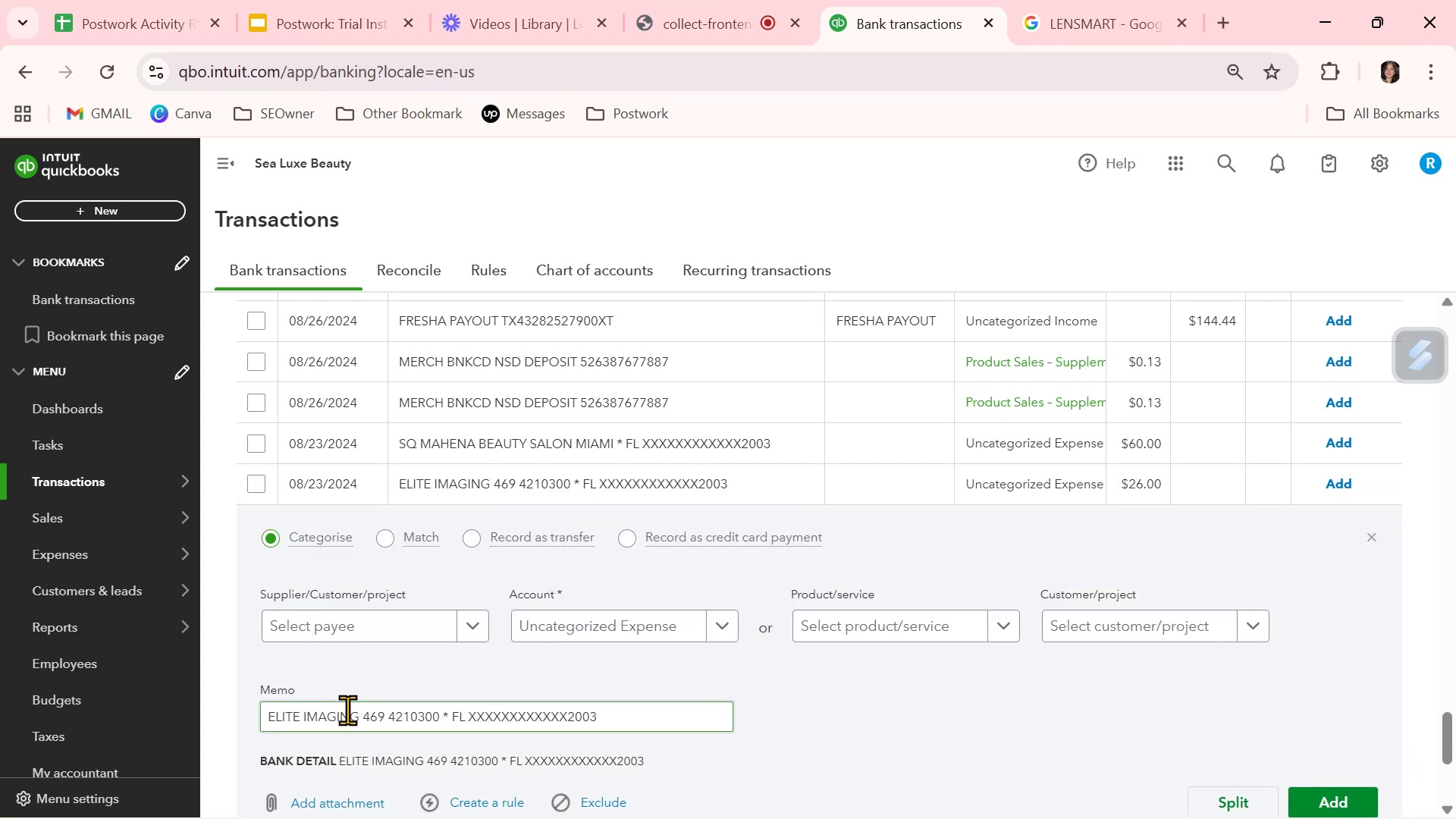 
left_click_drag(start_coordinate=[356, 715], to_coordinate=[235, 704])
 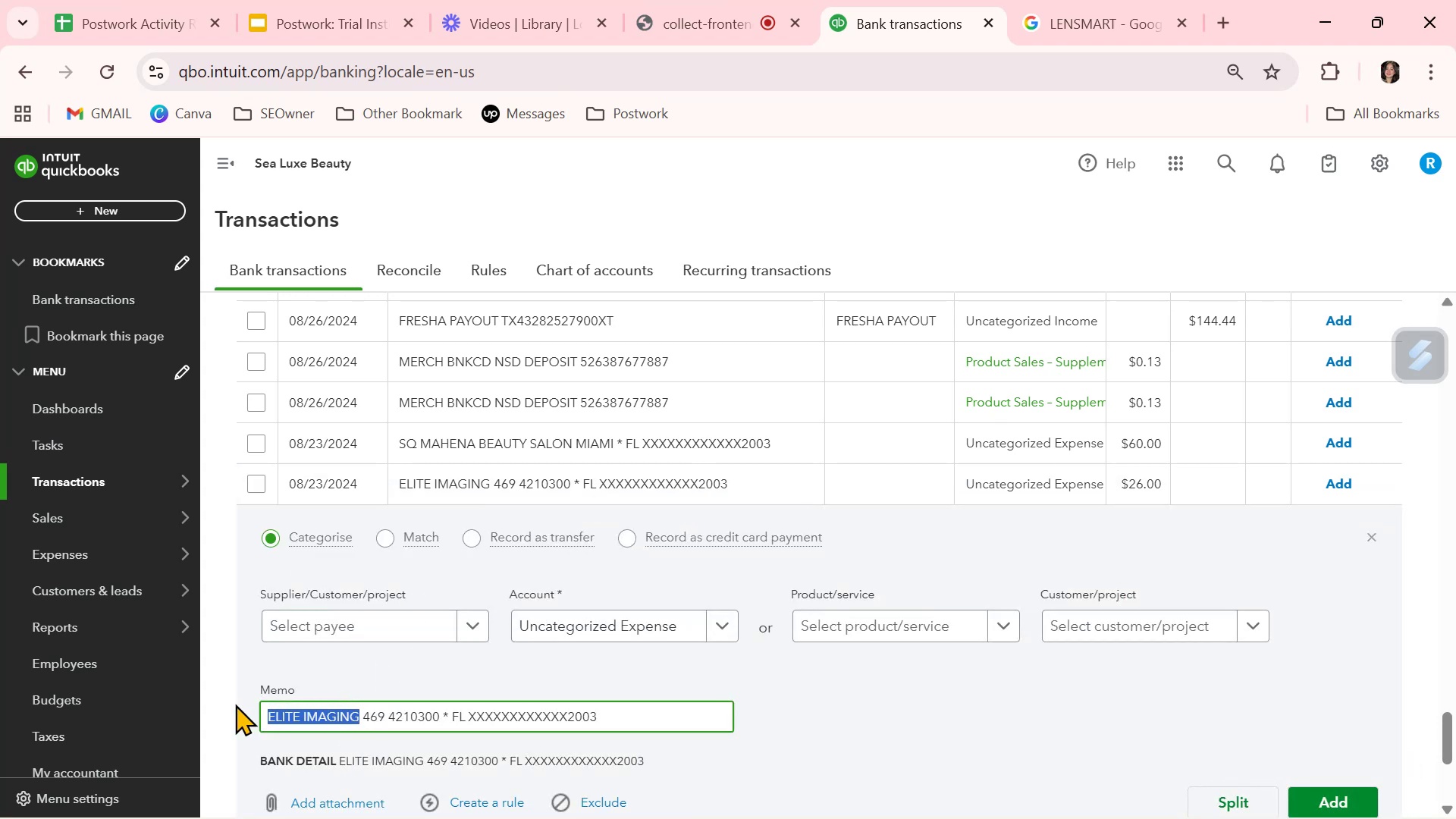 
key(Control+ControlLeft)
 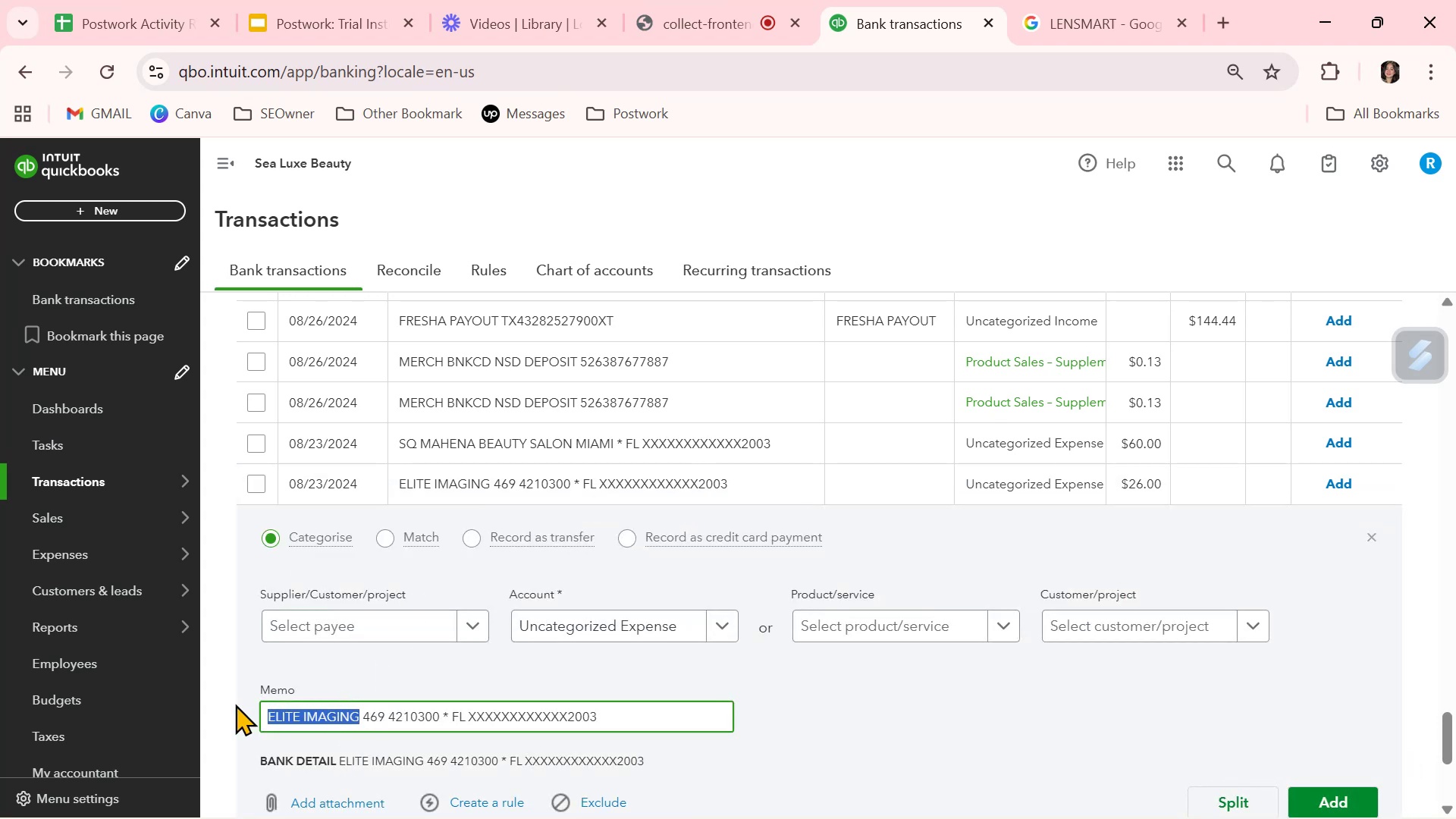 
key(Control+C)
 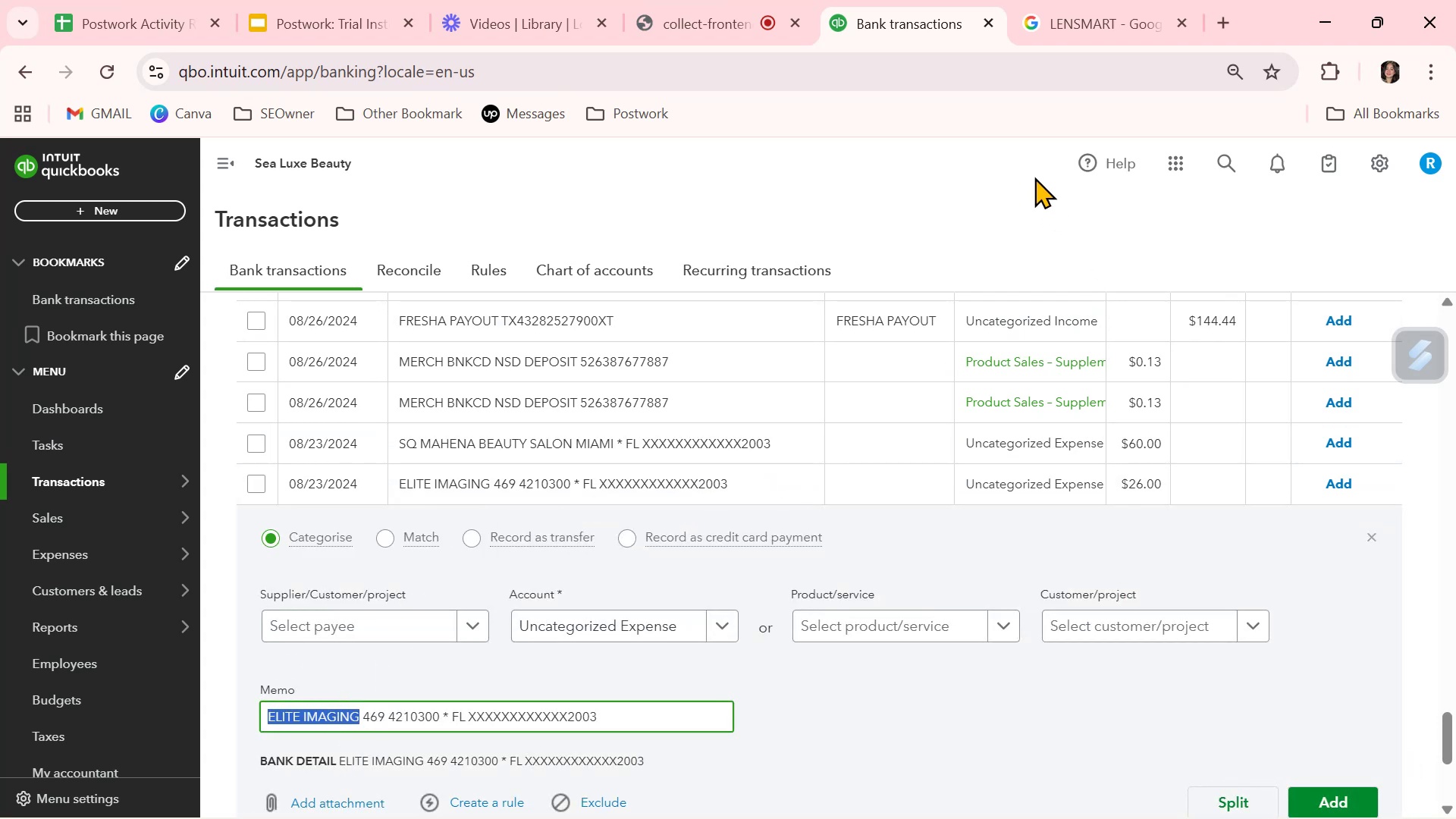 
left_click([1108, 2])
 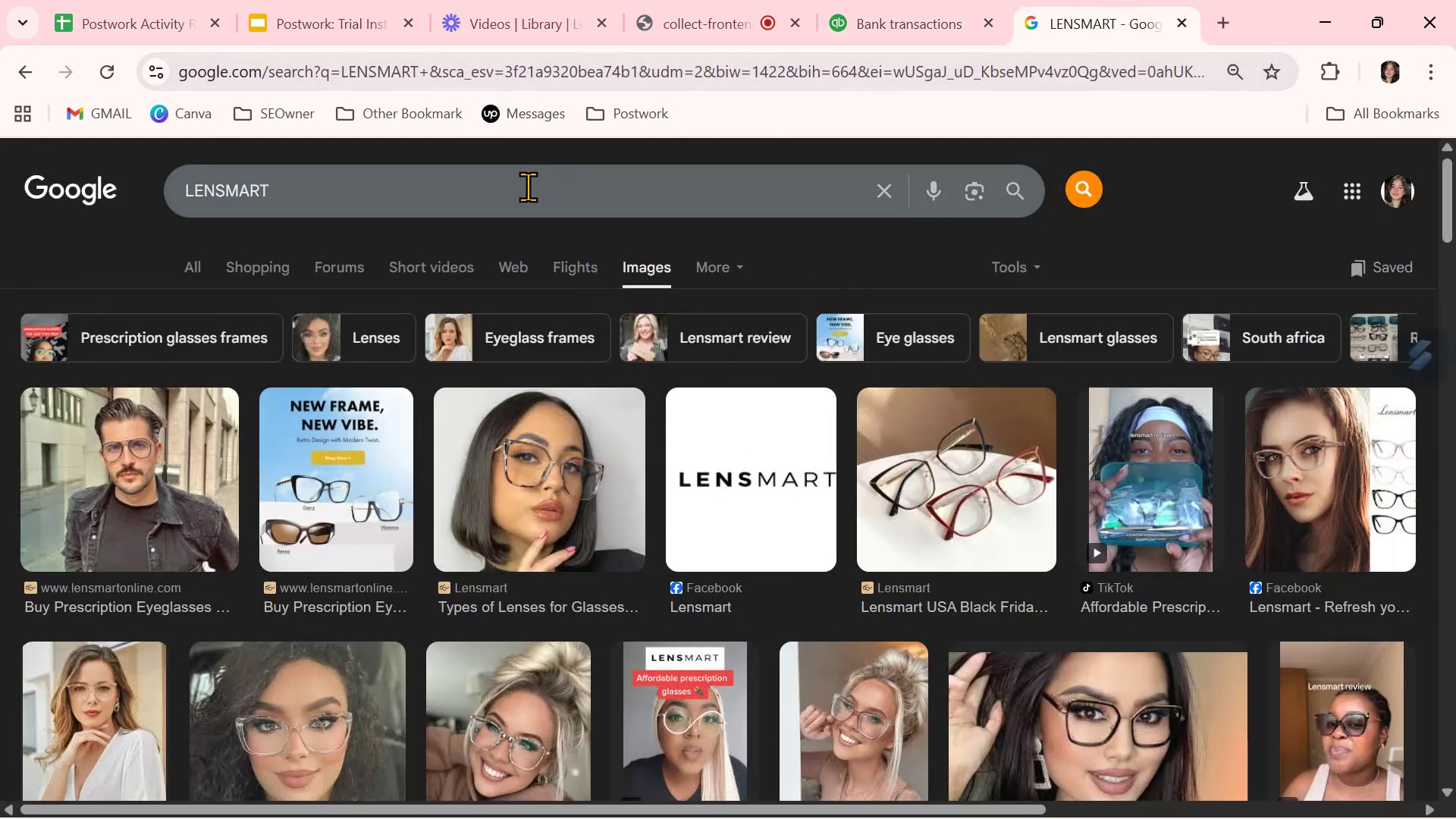 
double_click([526, 190])
 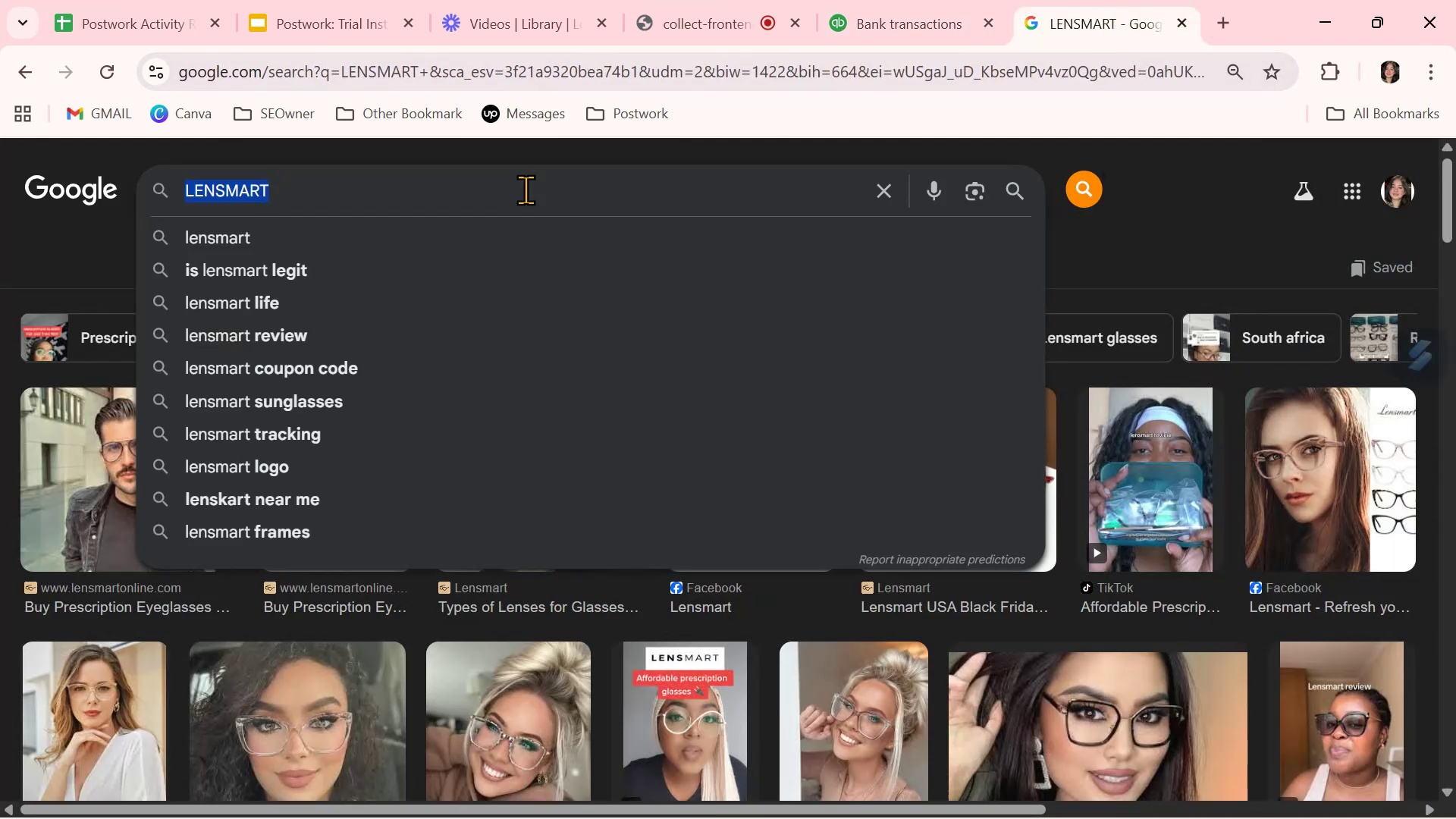 
triple_click([526, 190])
 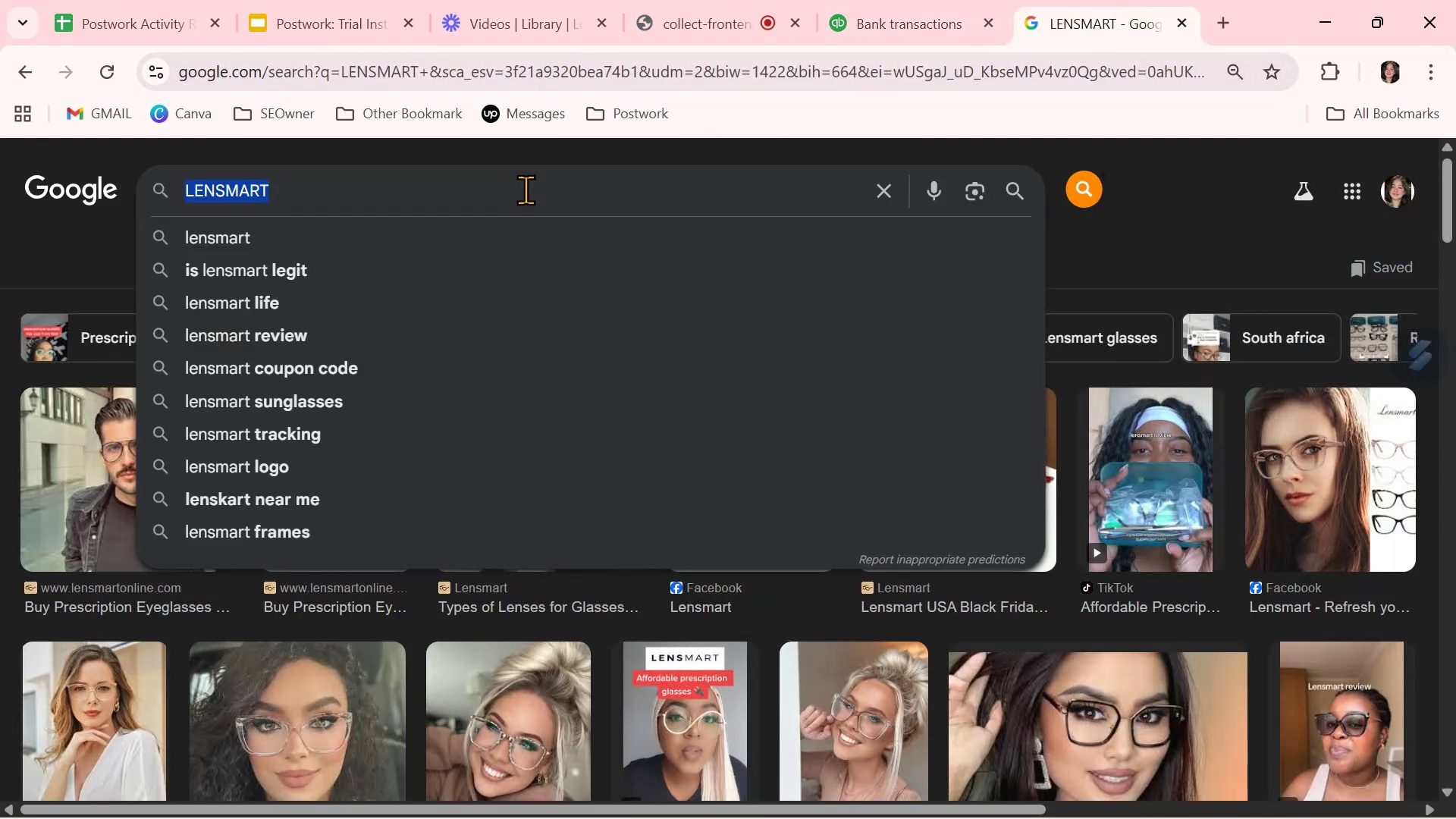 
key(Control+ControlLeft)
 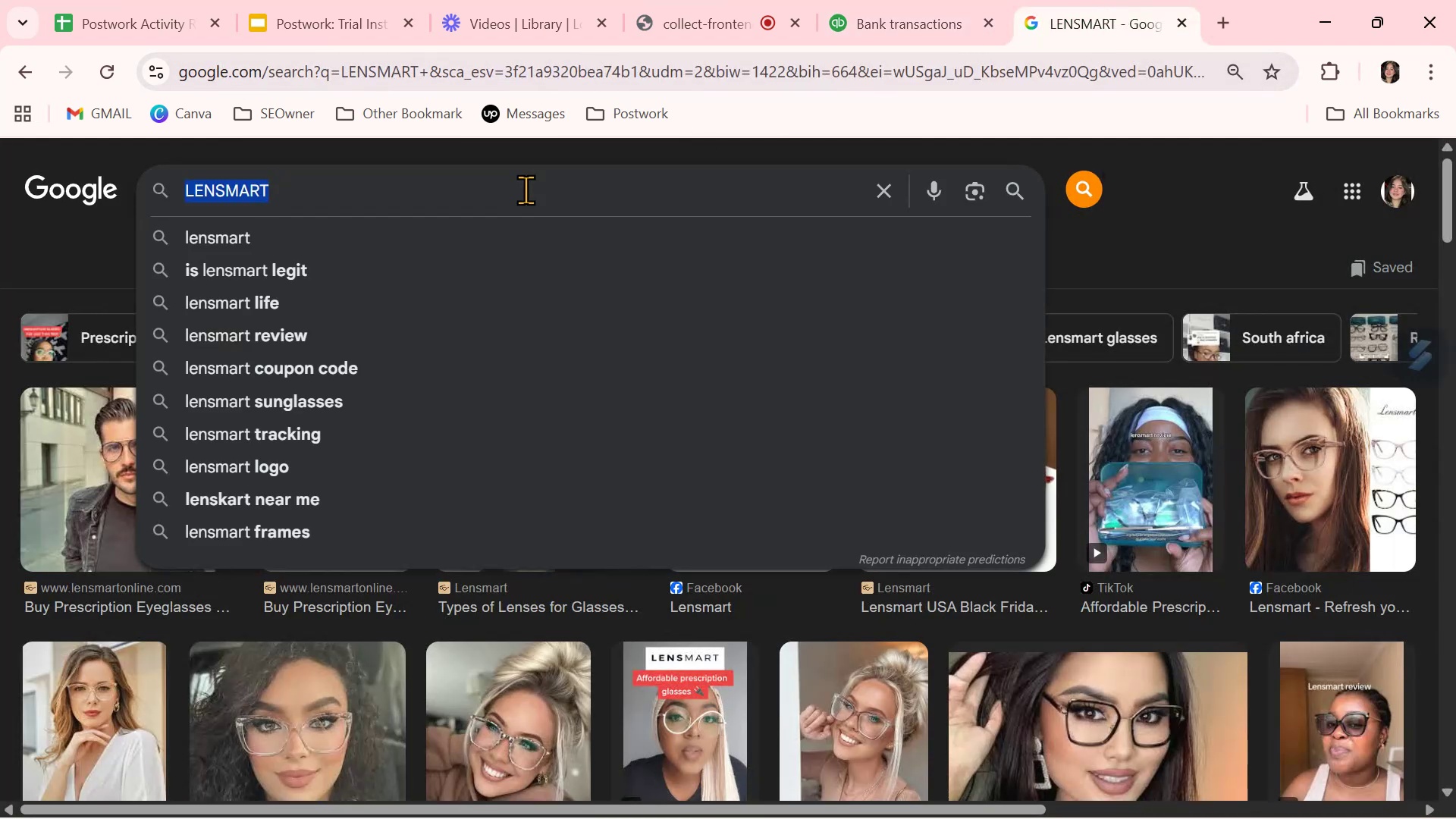 
key(Control+V)
 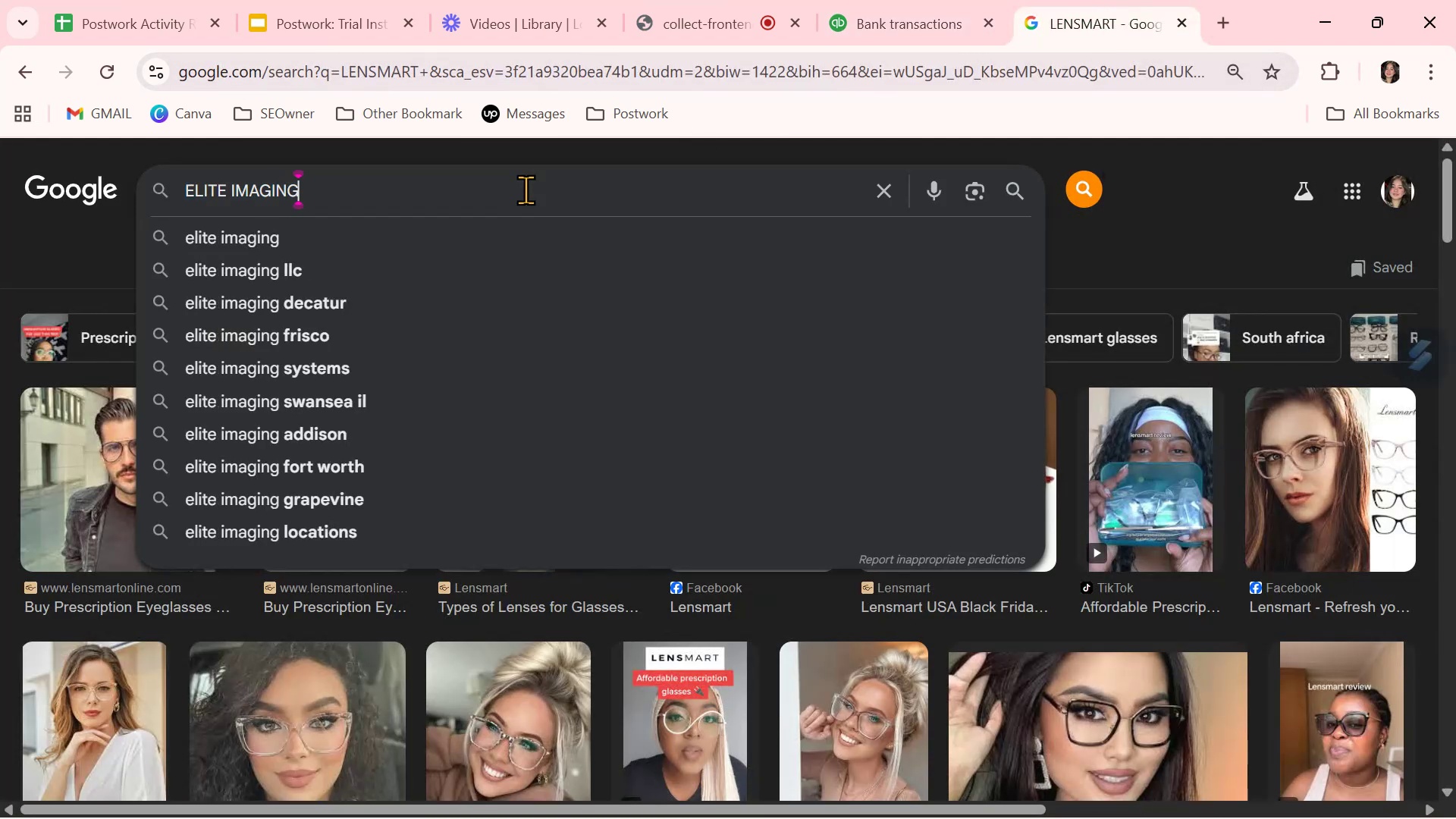 
key(NumpadEnter)
 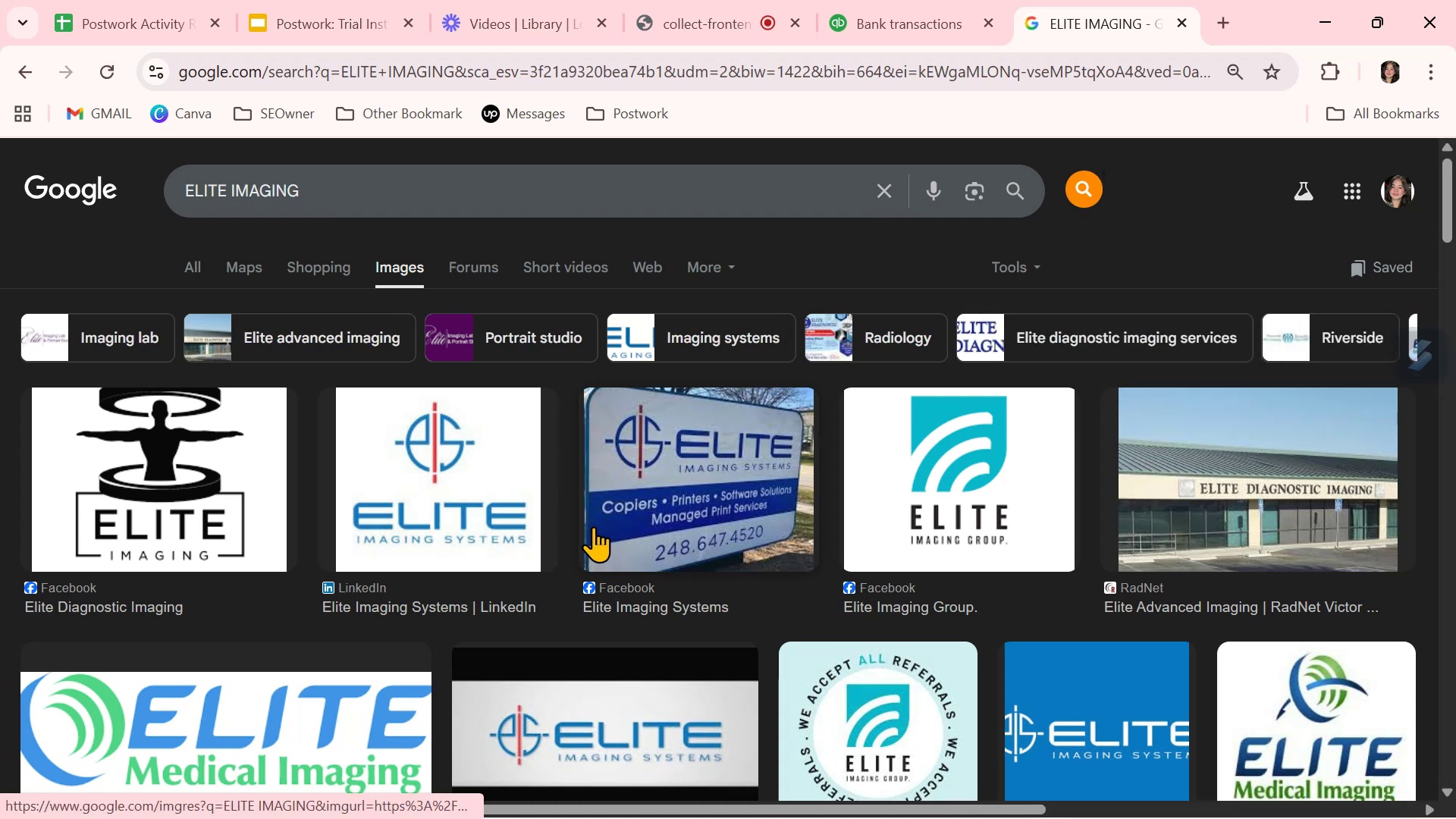 
left_click([878, 23])
 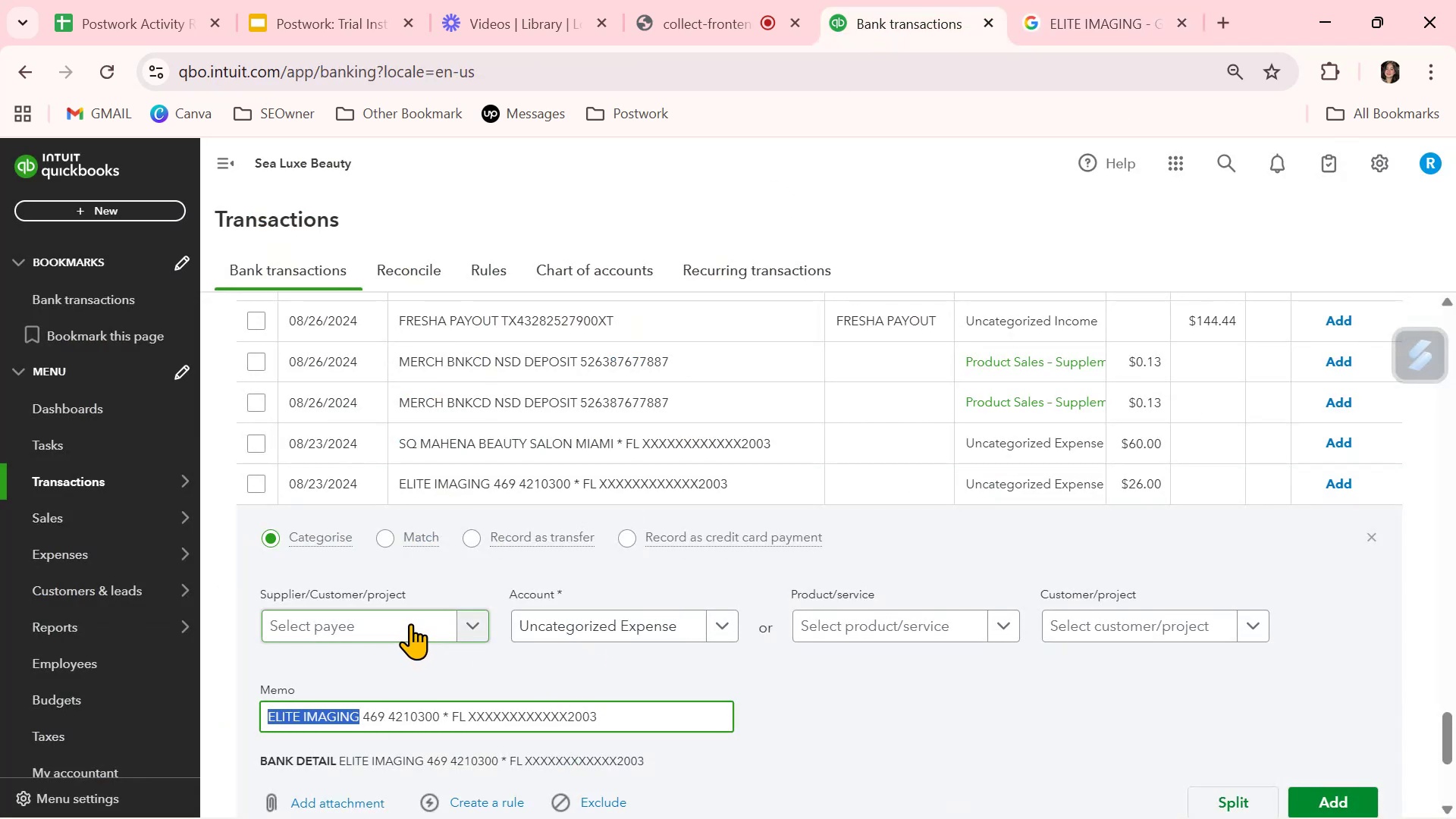 
left_click([410, 623])
 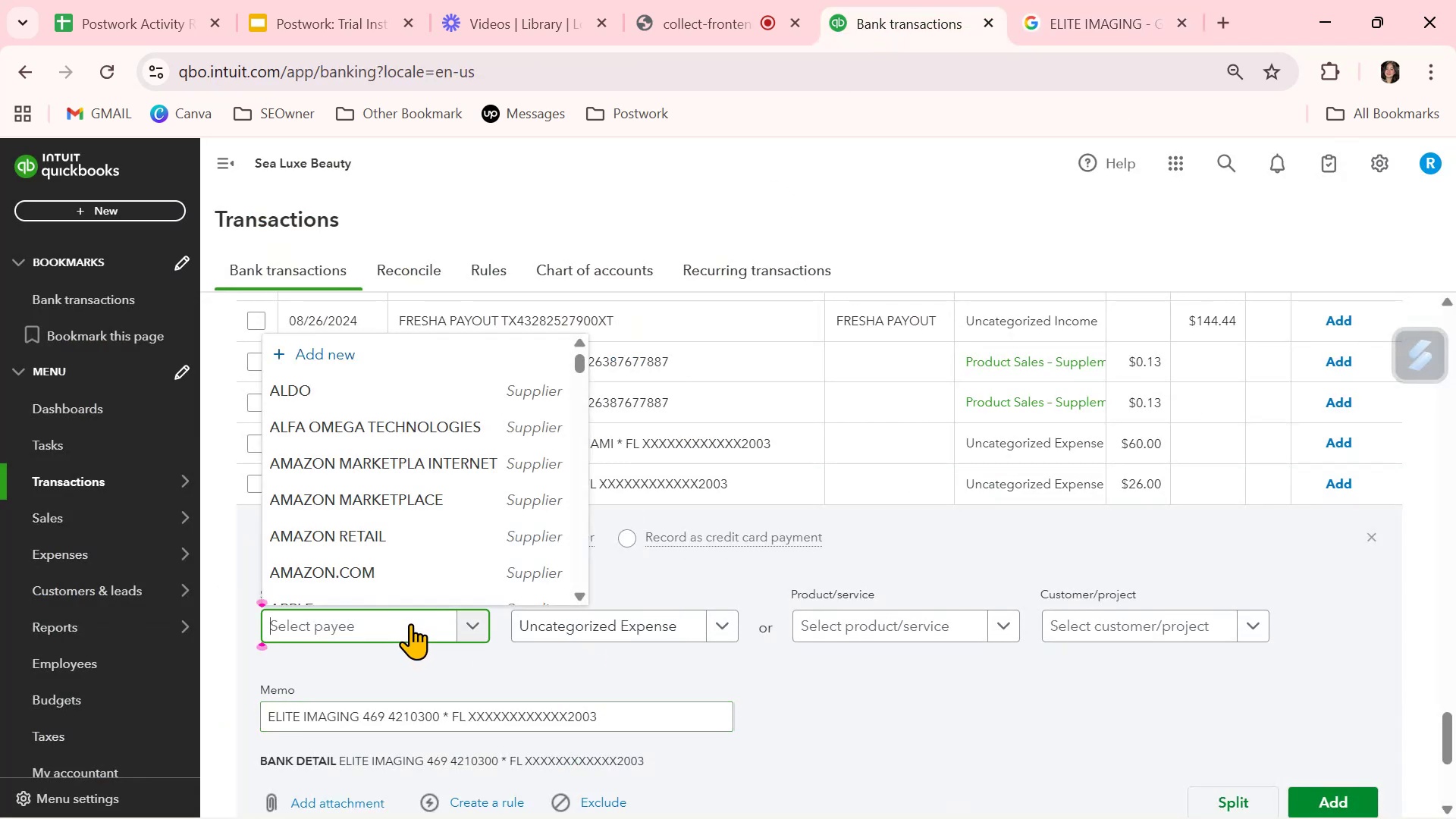 
key(Control+ControlLeft)
 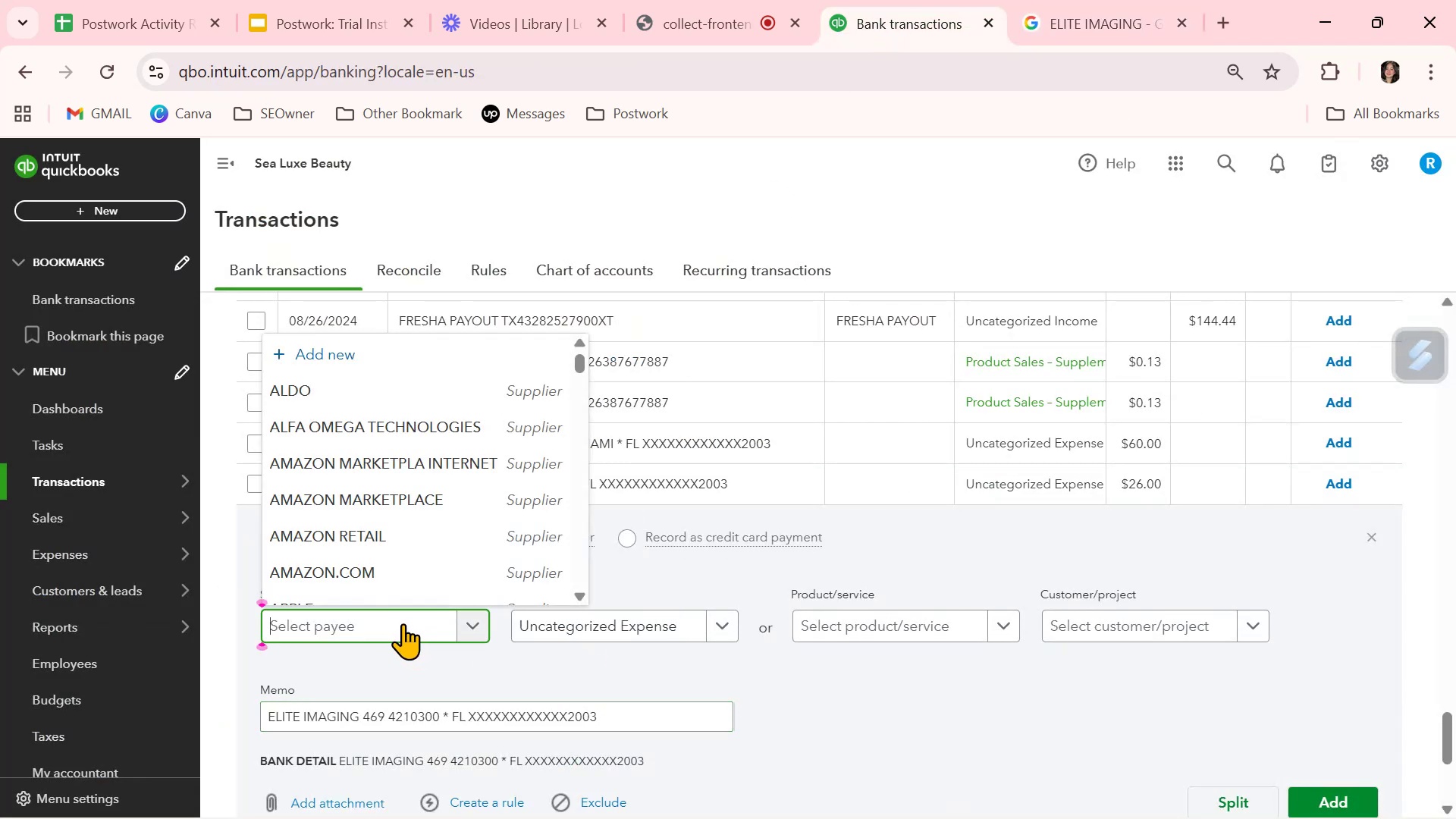 
key(Control+V)
 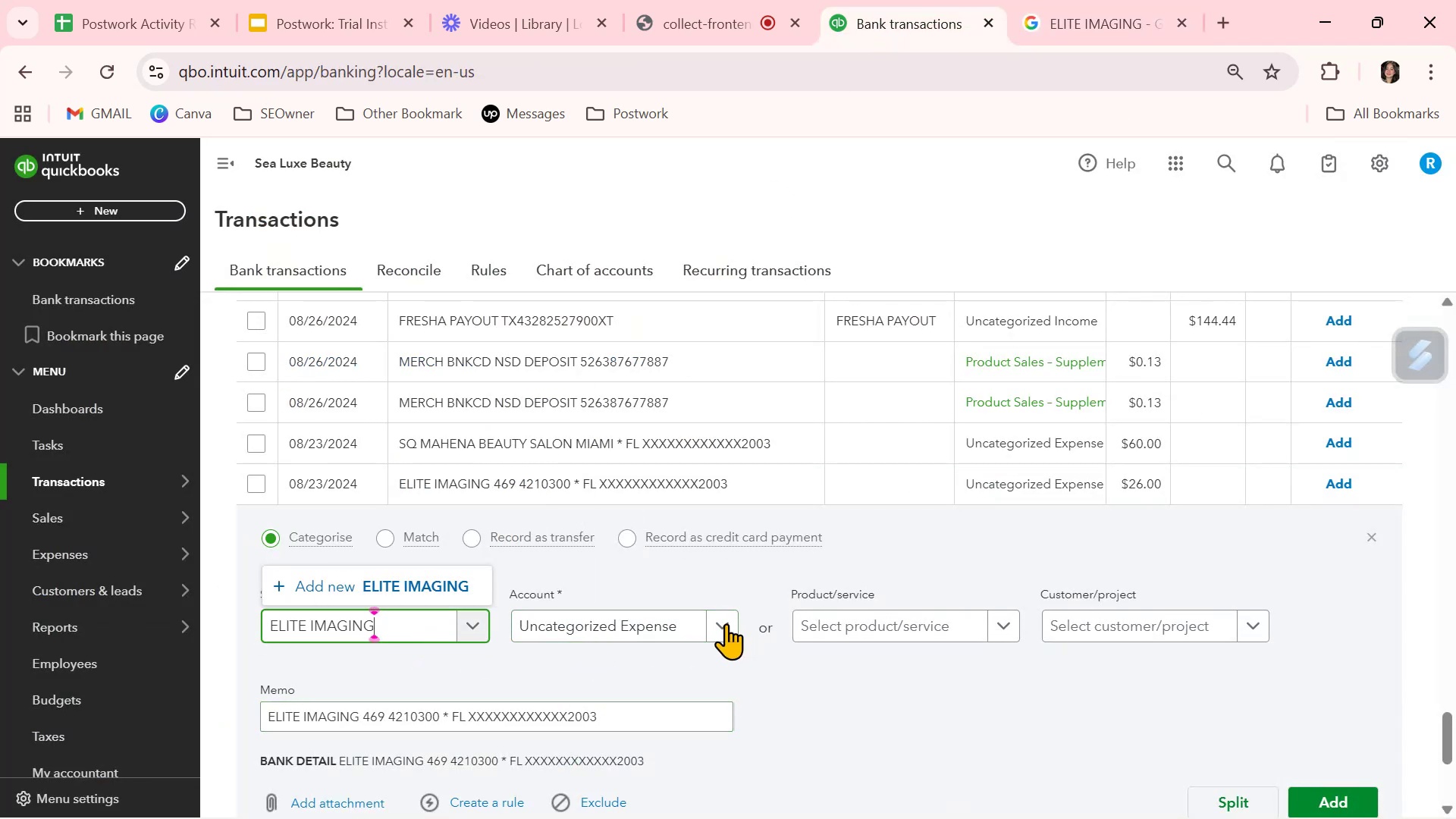 
left_click([441, 588])
 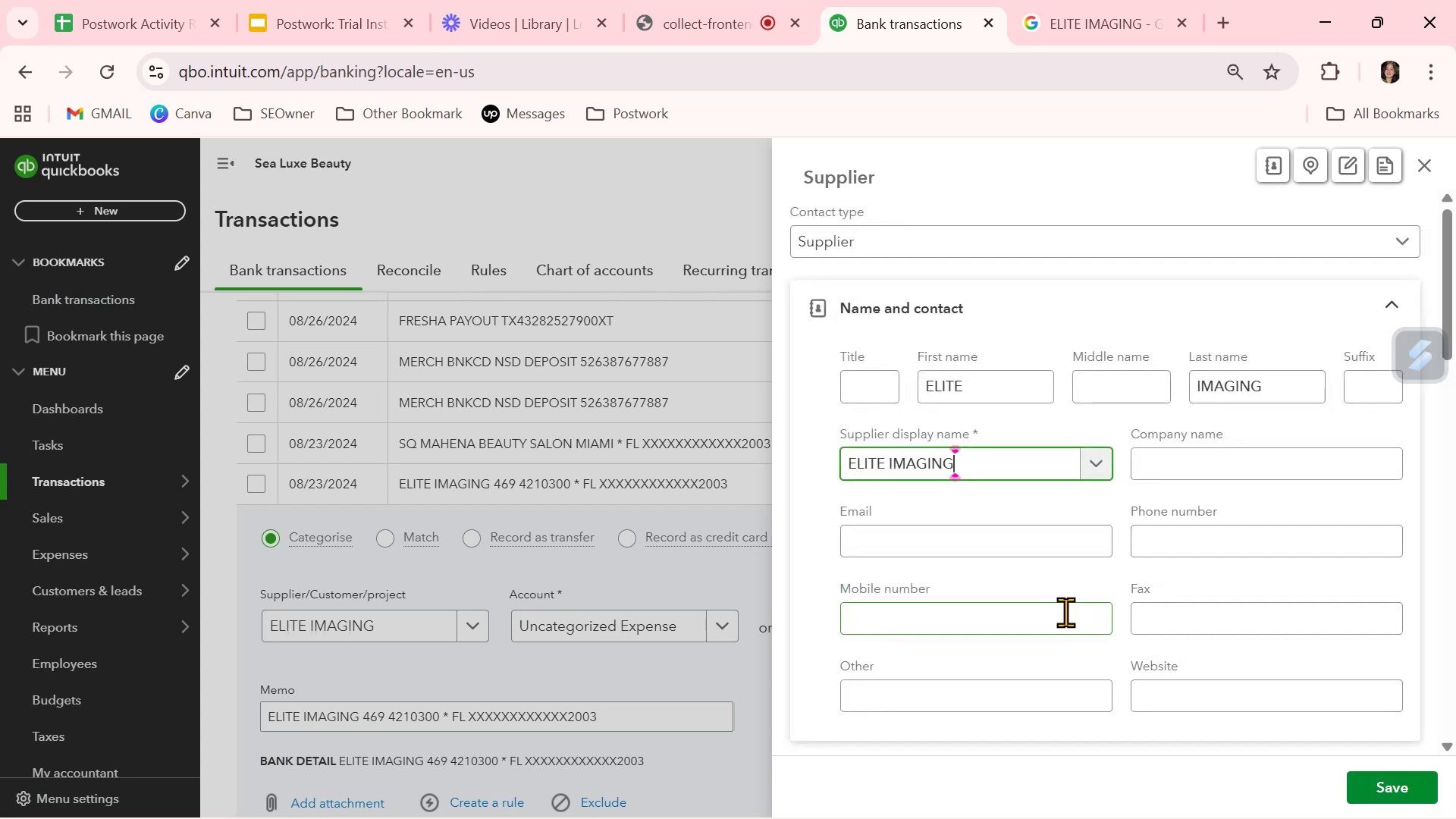 
left_click_drag(start_coordinate=[988, 384], to_coordinate=[842, 366])
 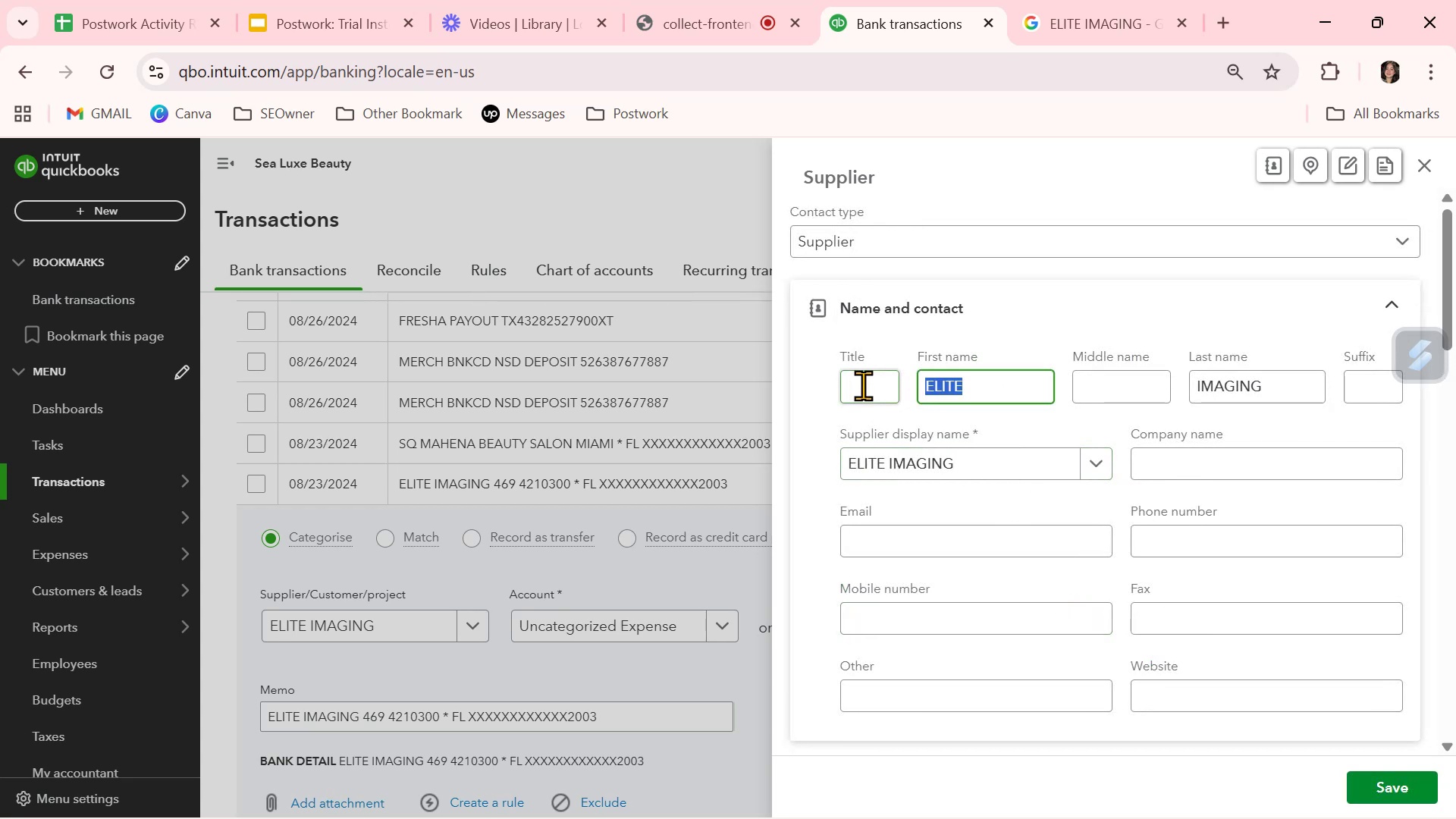 
key(Backspace)
 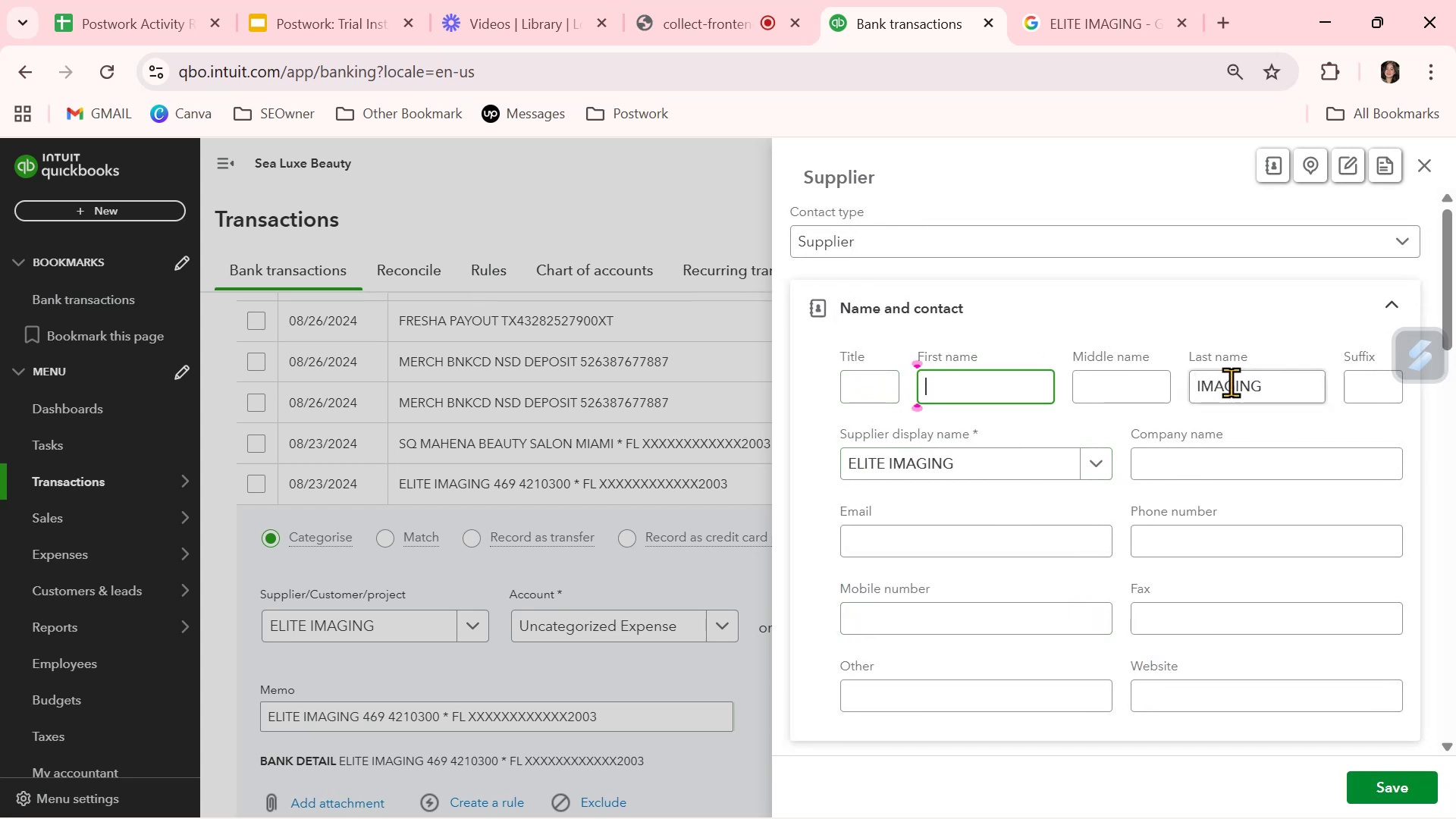 
left_click_drag(start_coordinate=[1294, 394], to_coordinate=[1156, 383])
 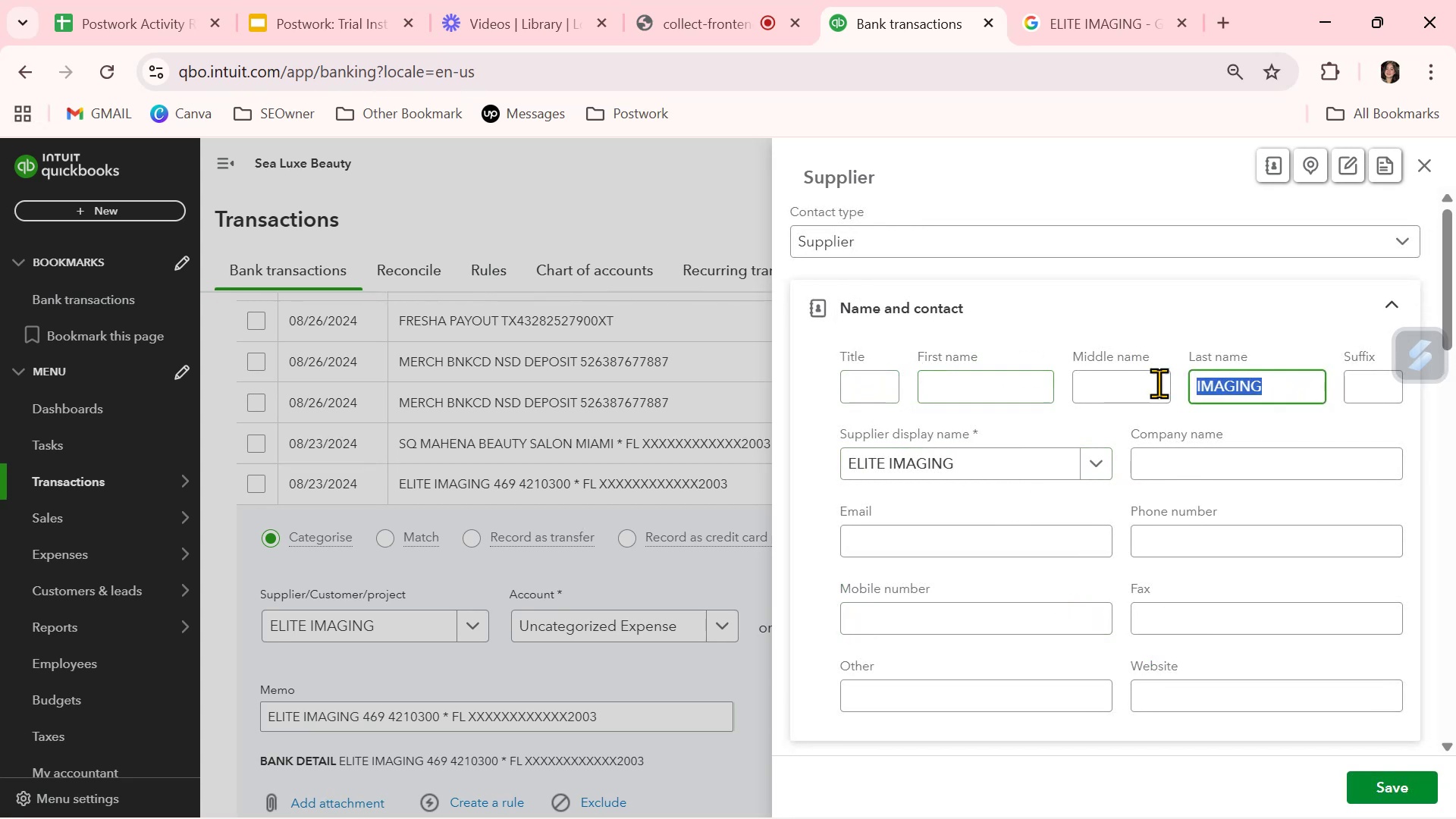 
key(Backspace)
 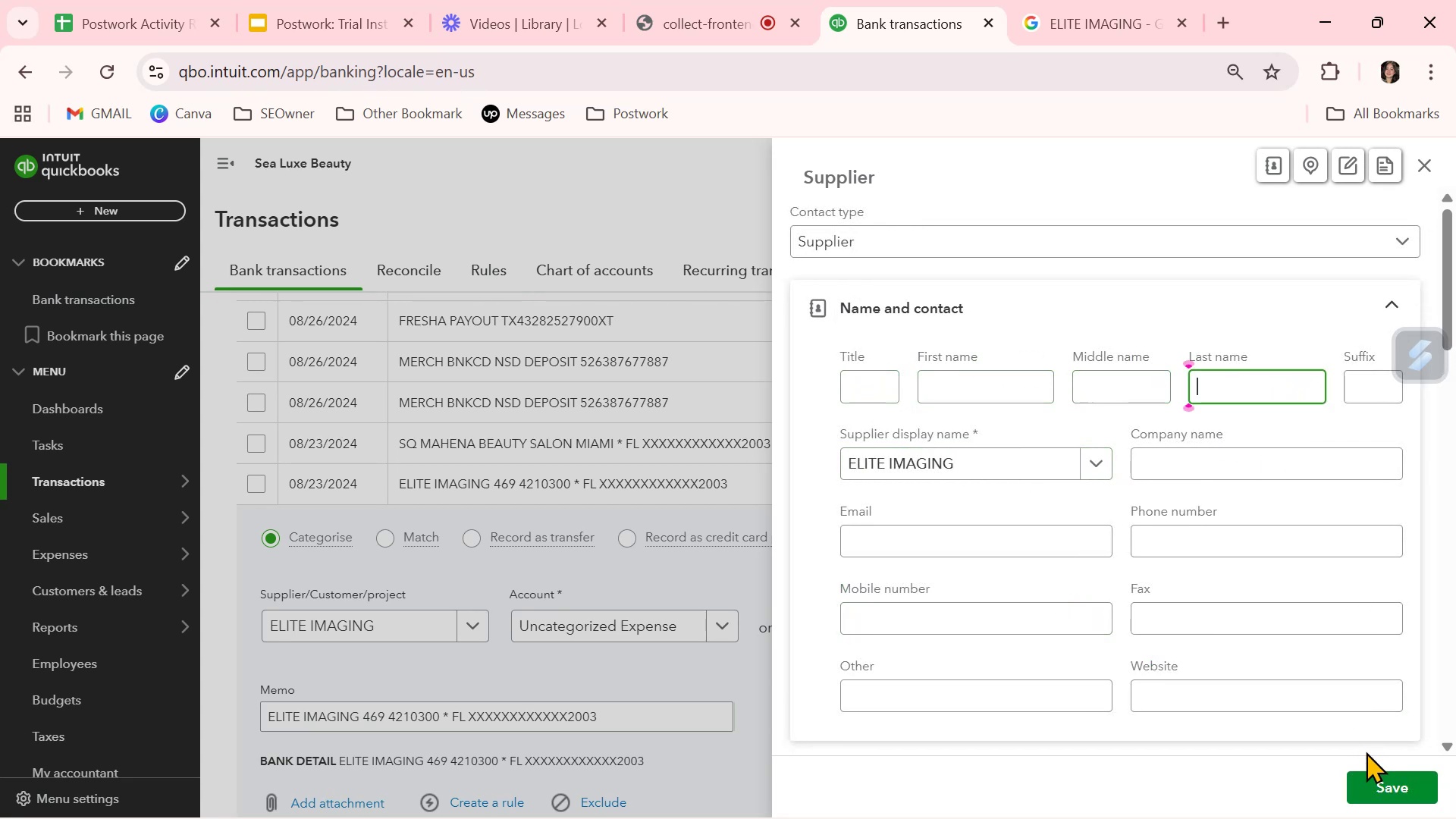 
left_click([1389, 795])
 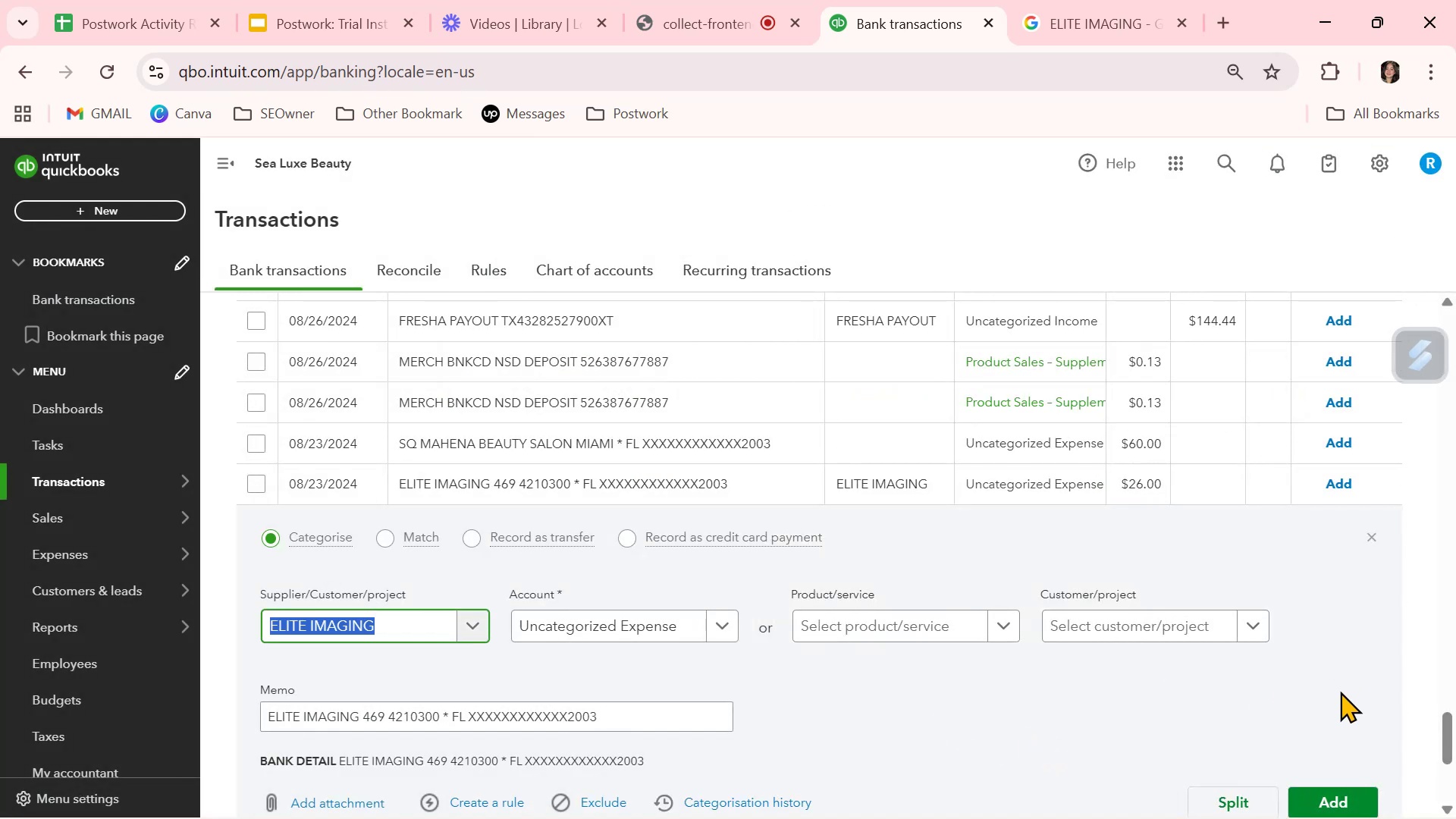 
left_click([1326, 795])
 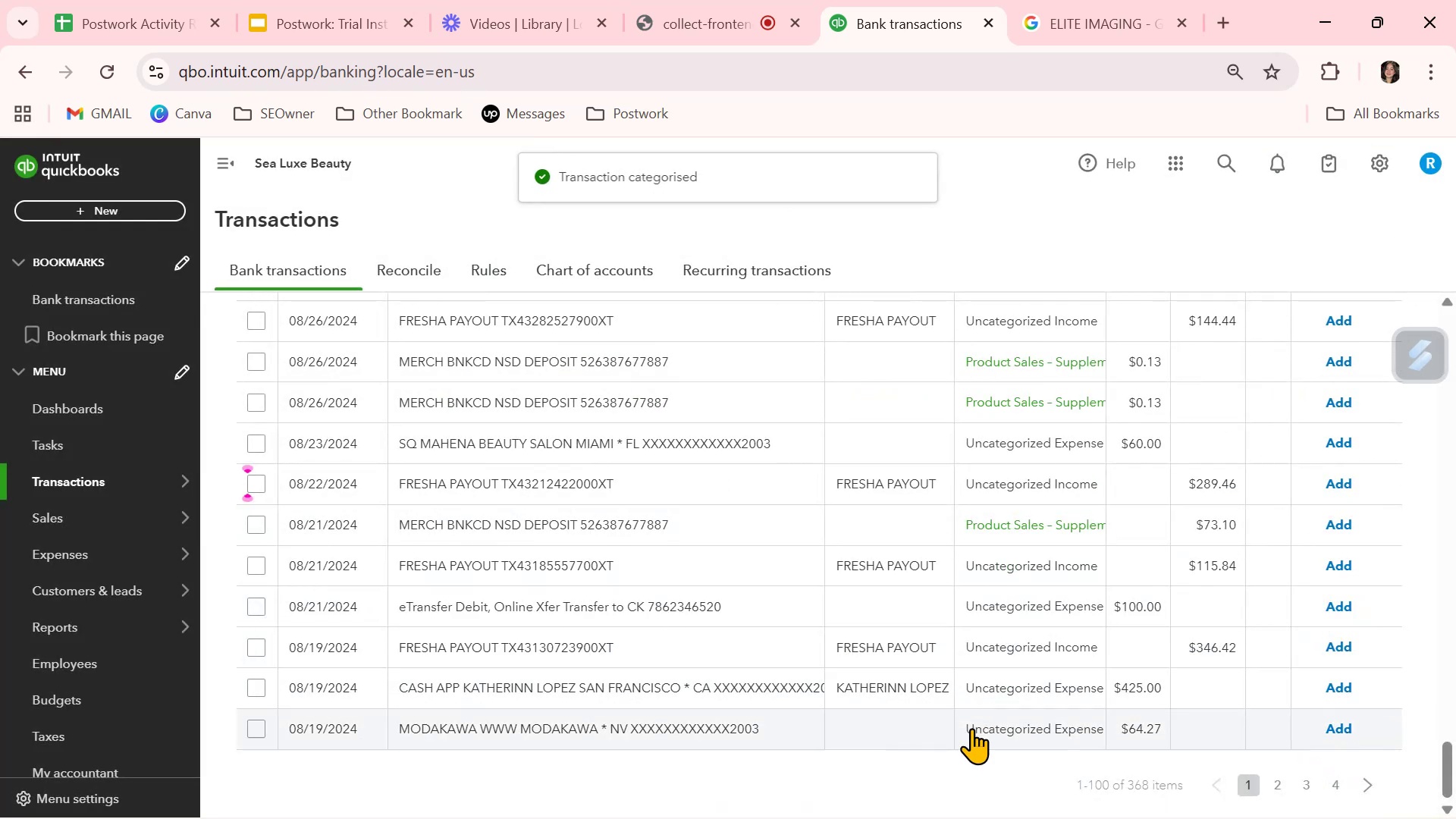 
left_click([941, 780])
 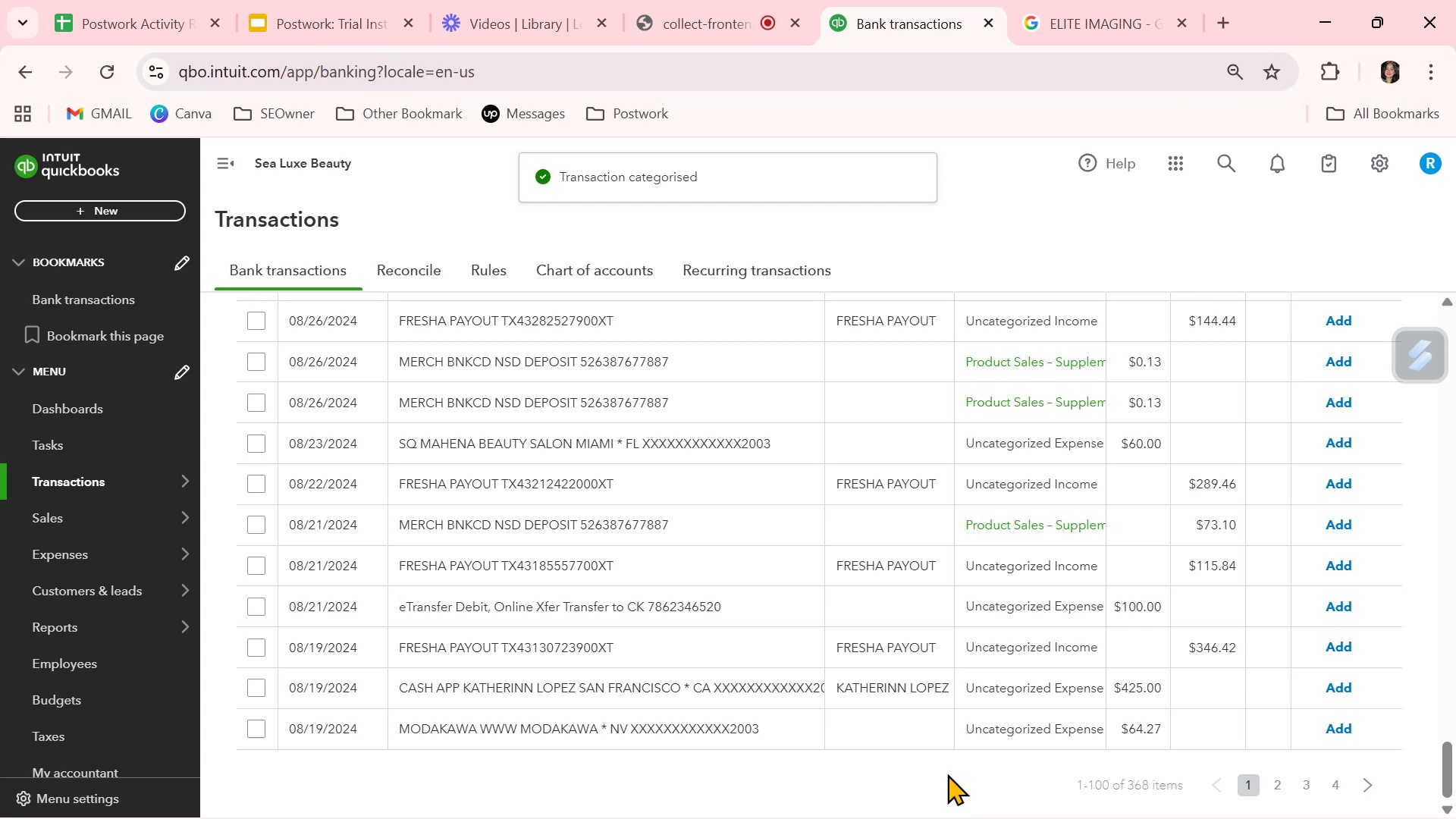 
scroll: coordinate [947, 774], scroll_direction: down, amount: 1.0
 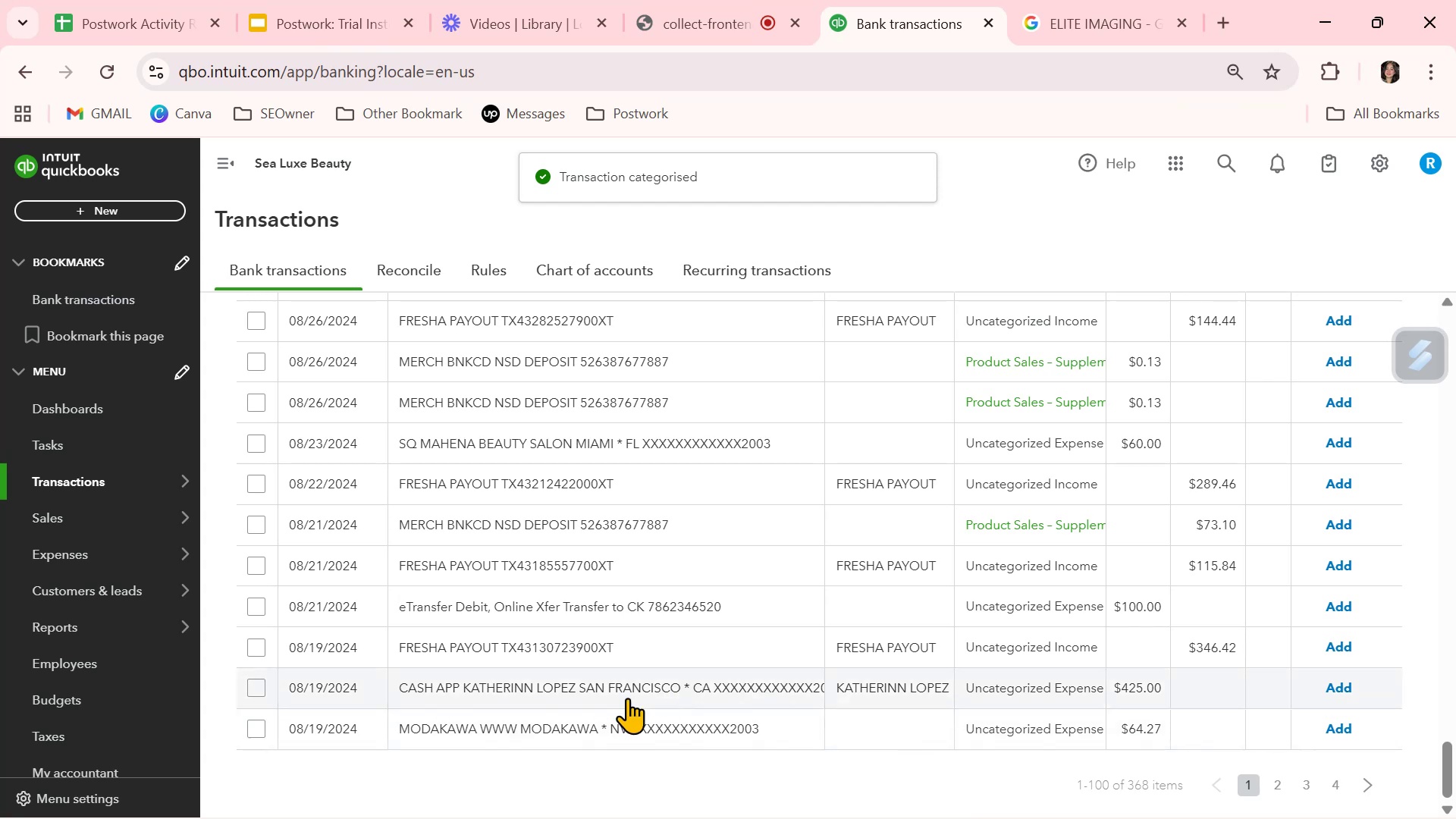 
left_click([579, 728])
 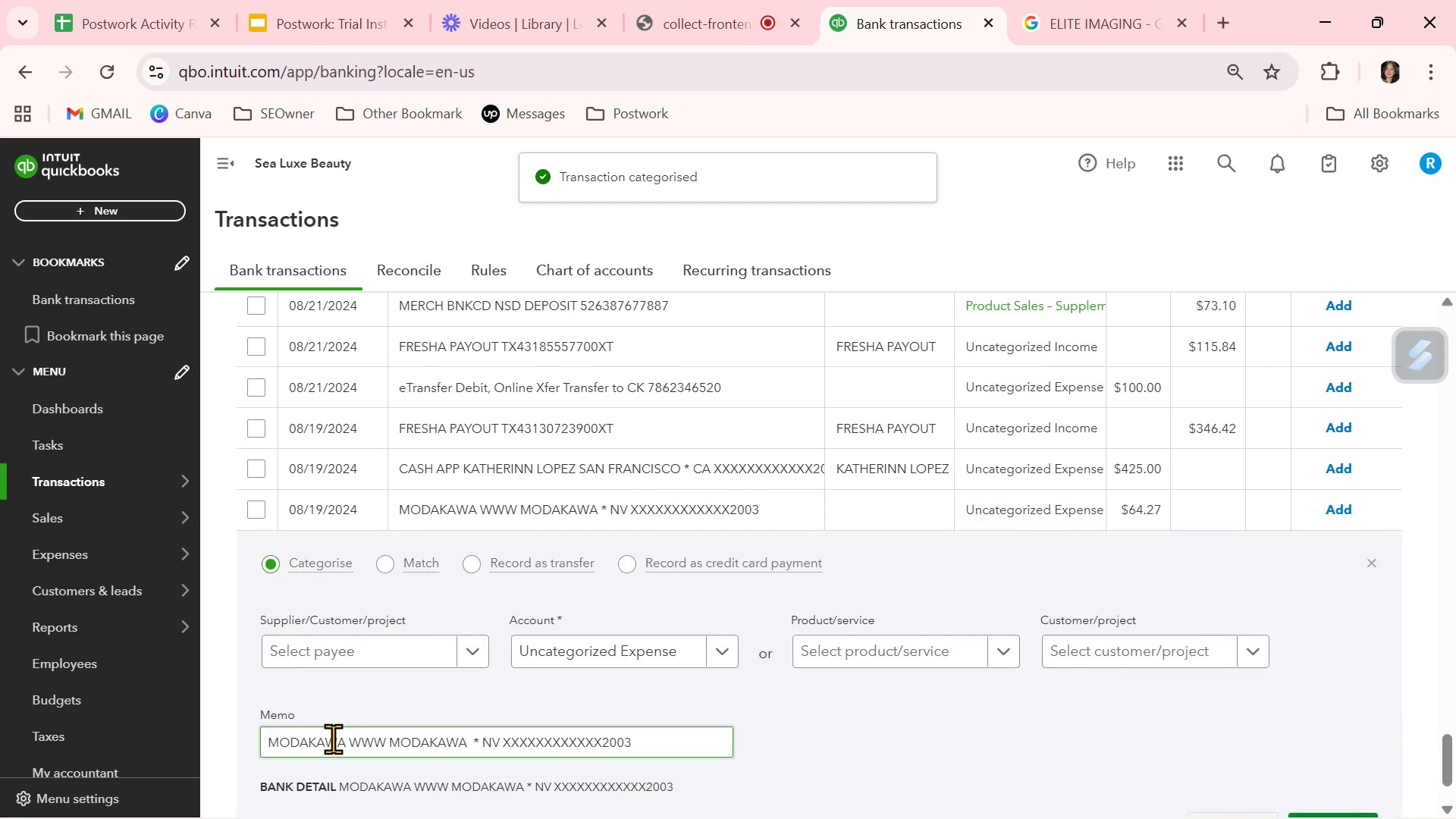 
left_click_drag(start_coordinate=[344, 743], to_coordinate=[237, 739])
 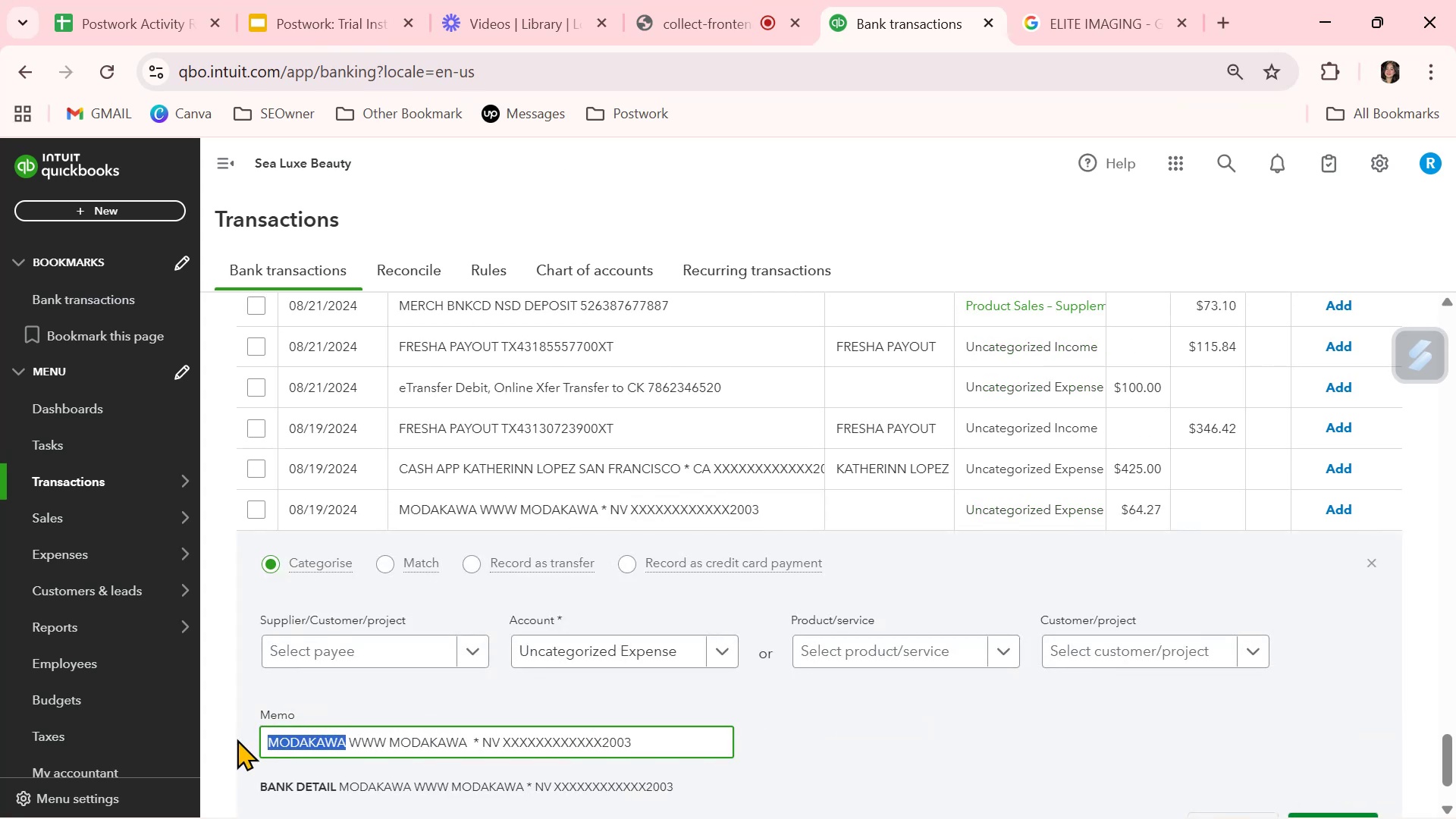 
key(Control+ControlLeft)
 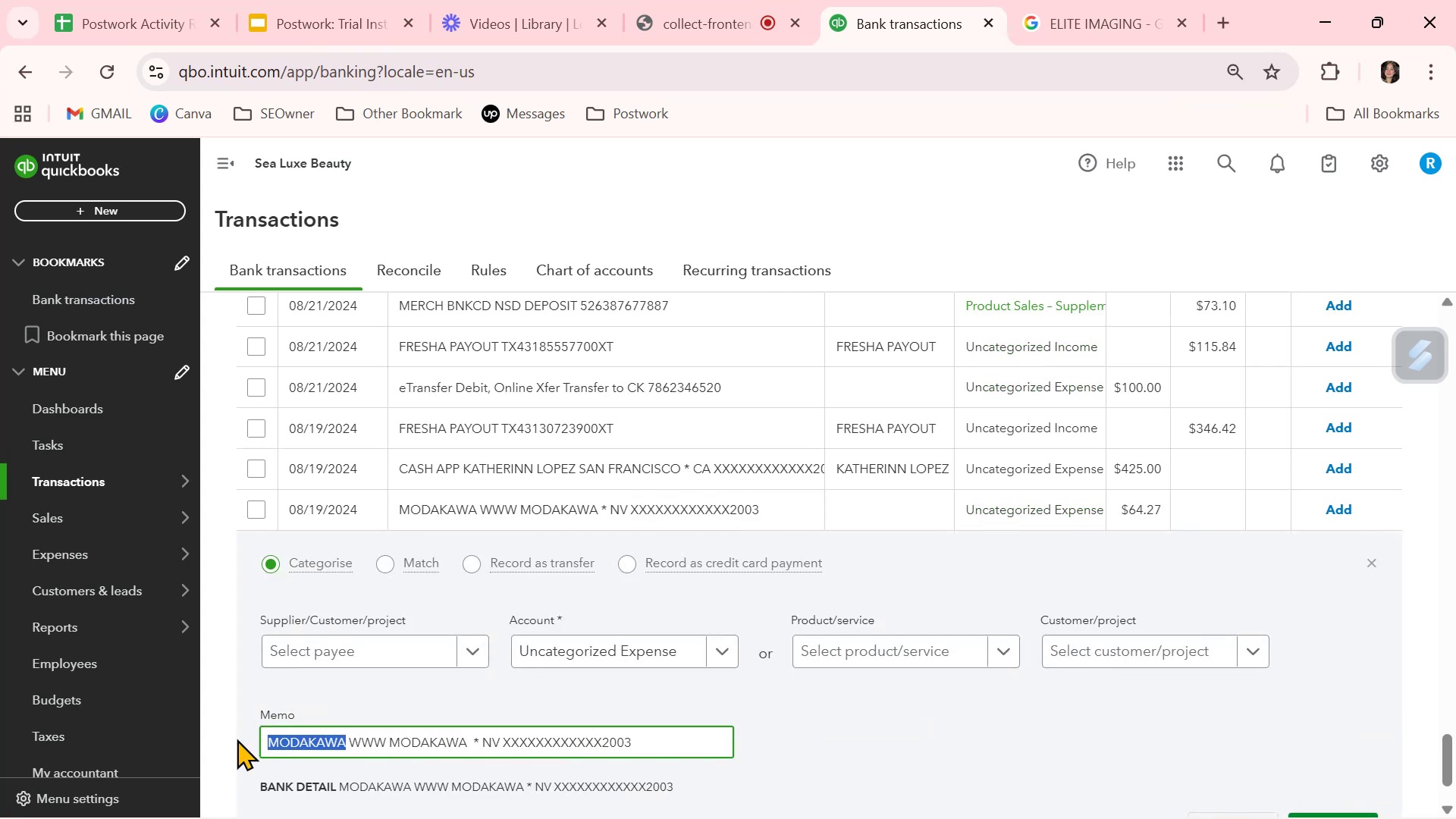 
key(Control+C)
 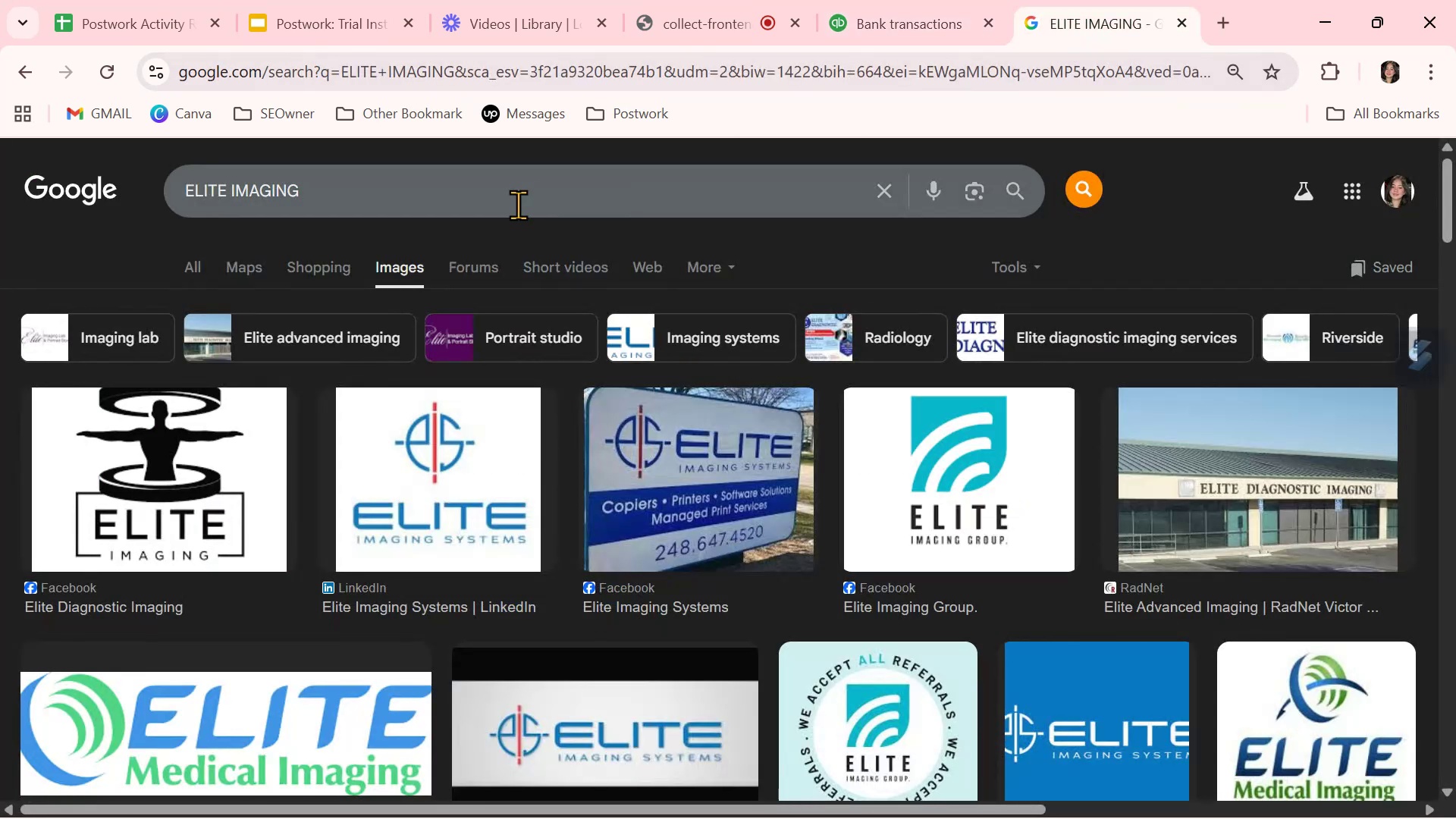 
double_click([515, 197])
 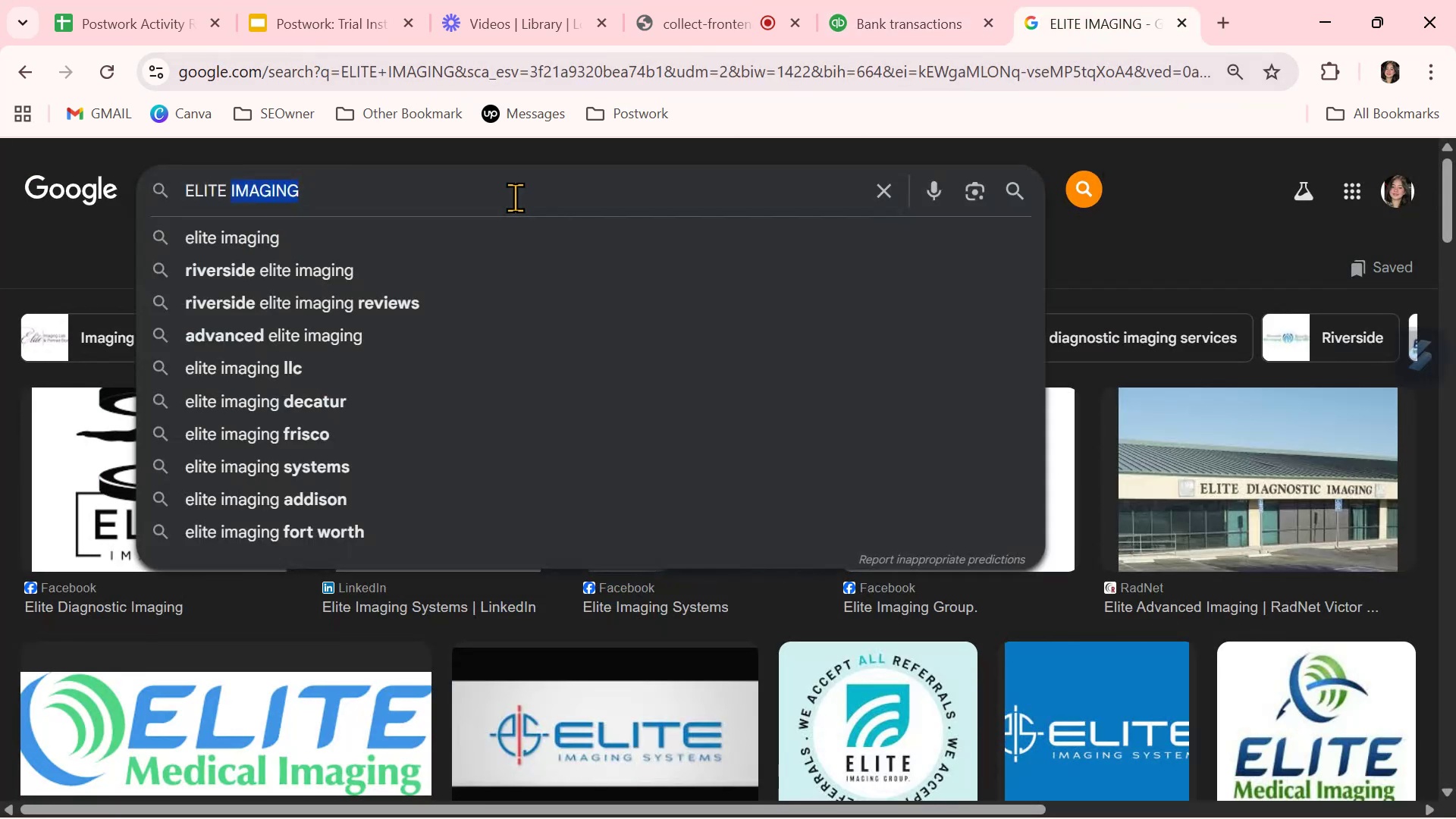 
triple_click([515, 197])
 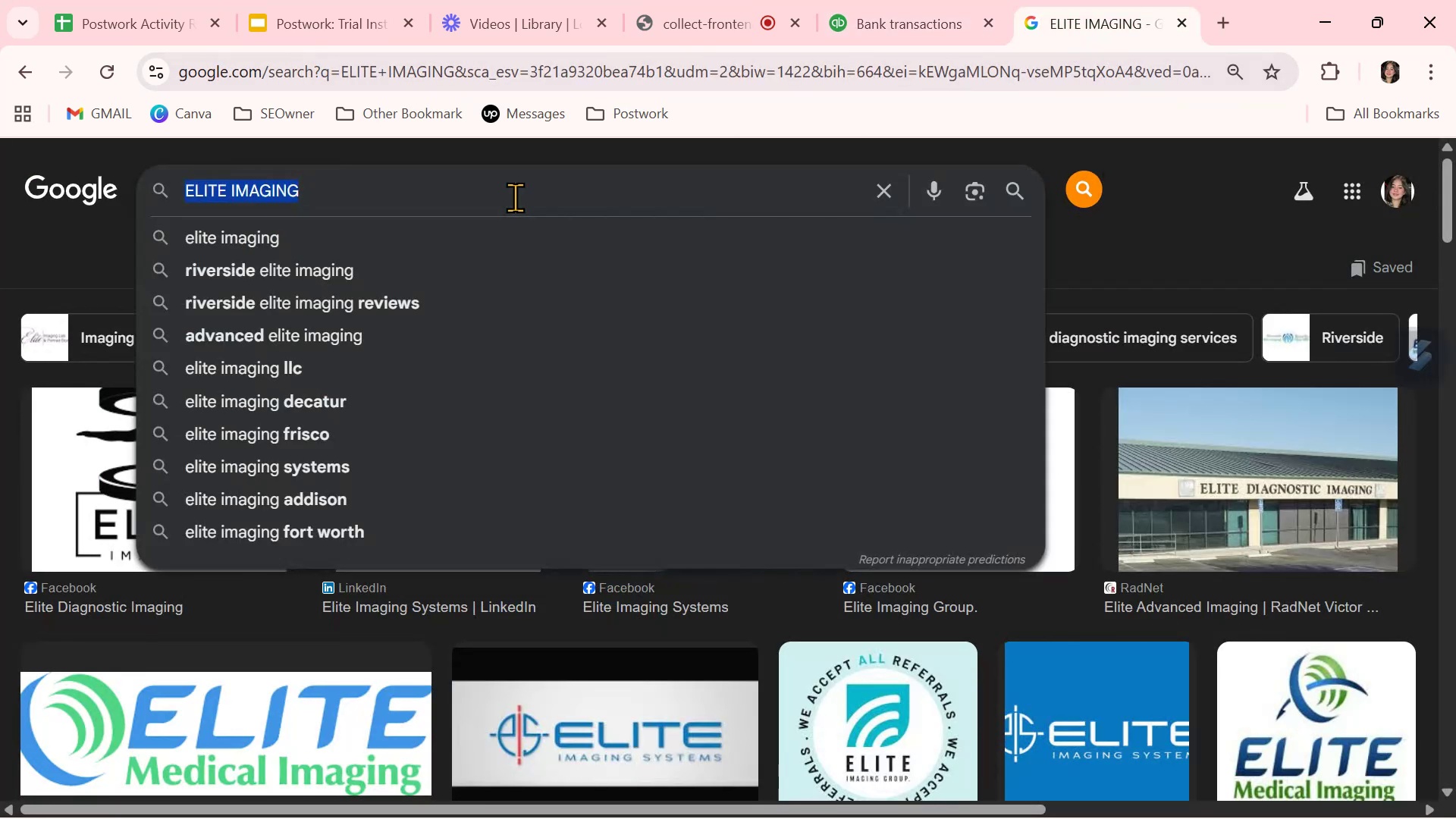 
key(Control+ControlLeft)
 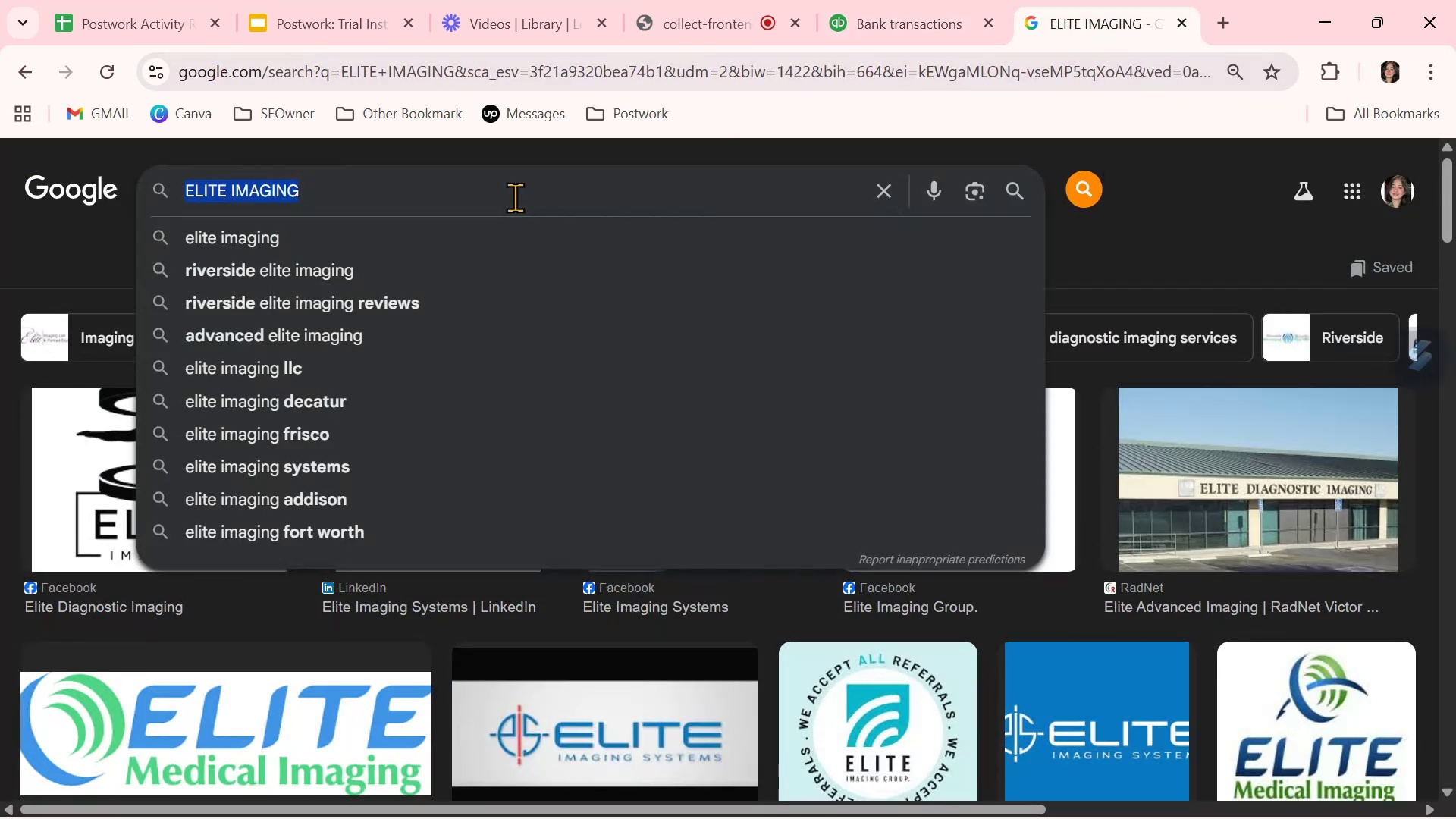 
key(Control+V)
 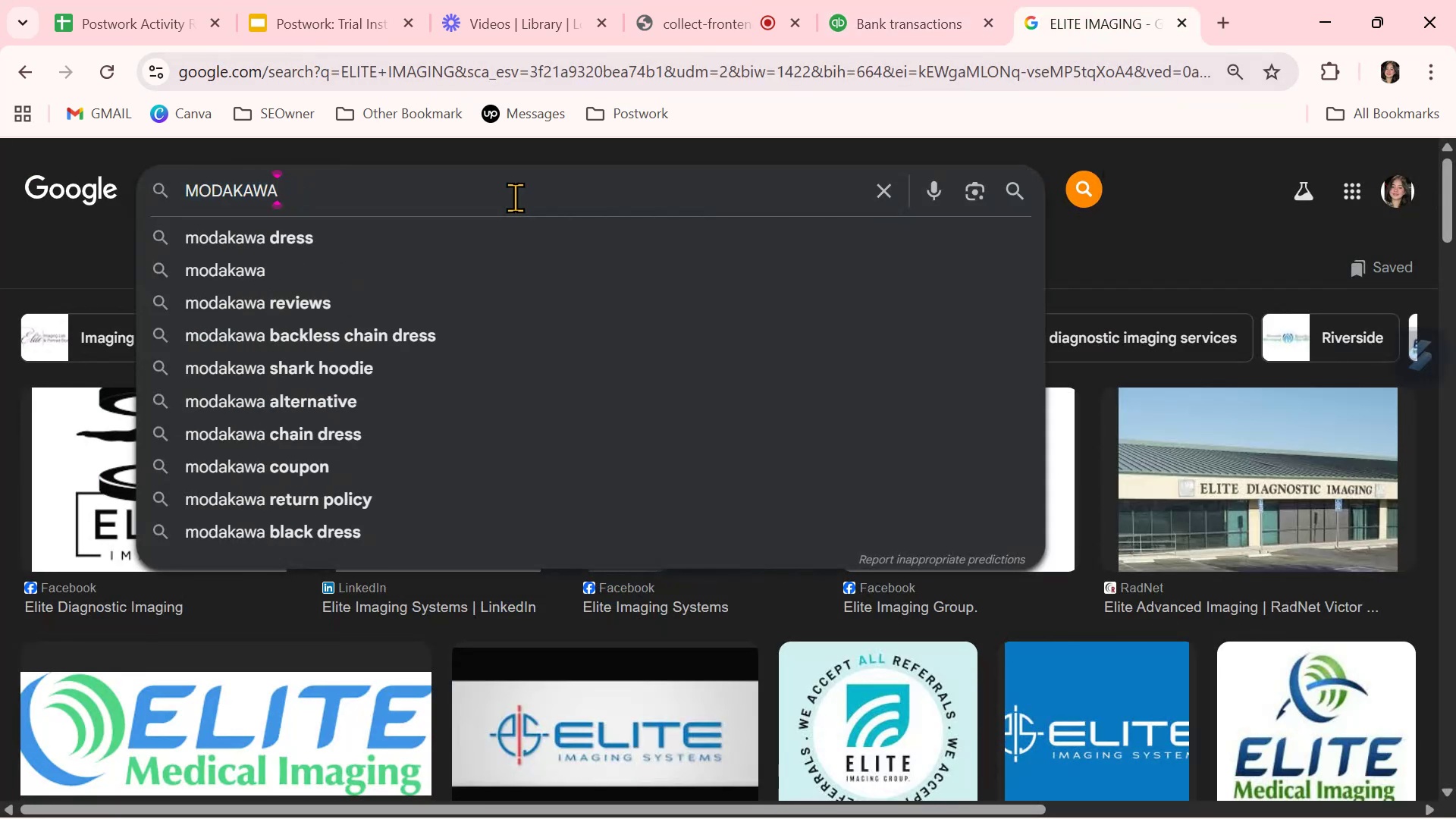 
key(NumpadEnter)
 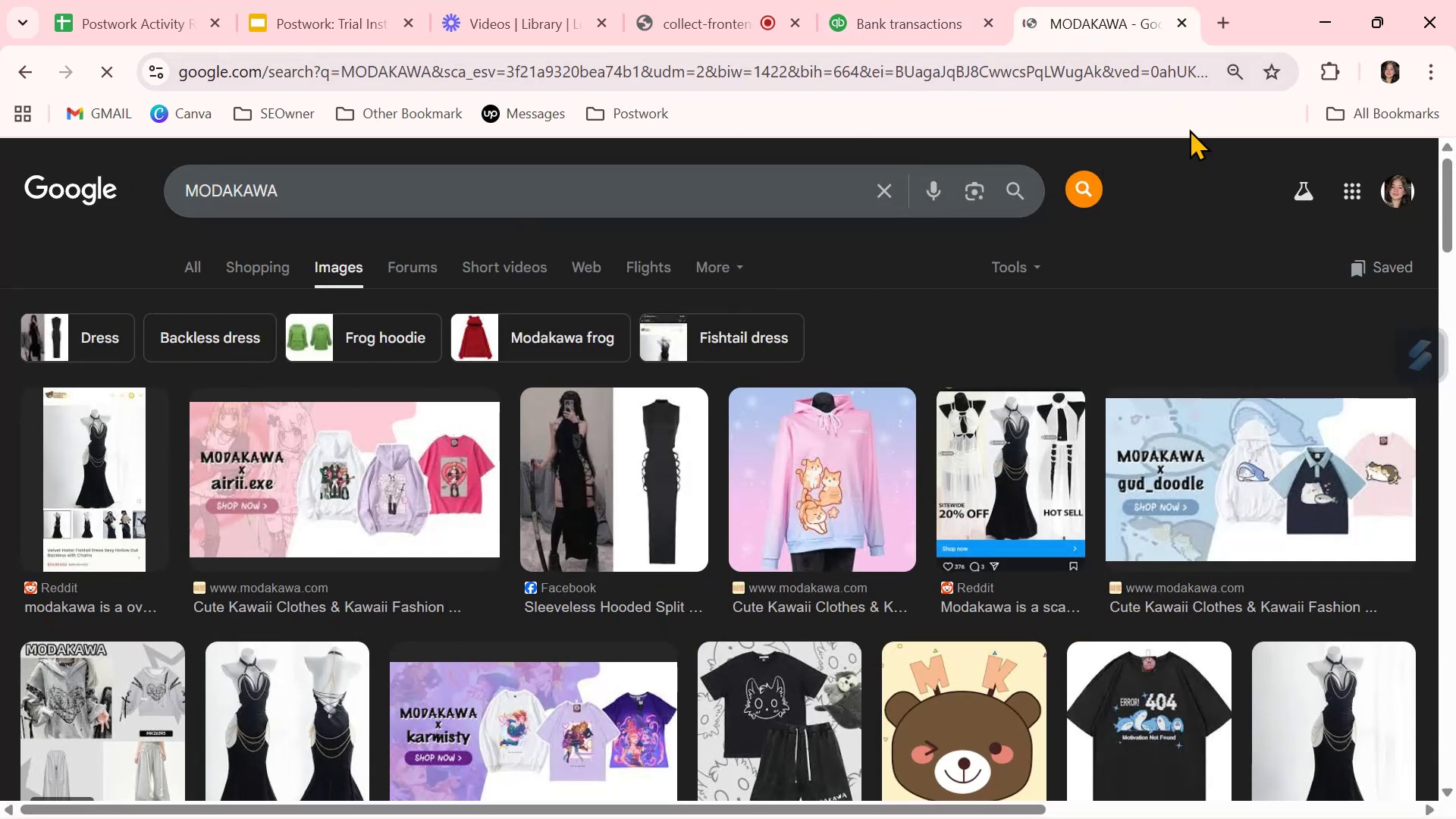 
left_click([905, 21])
 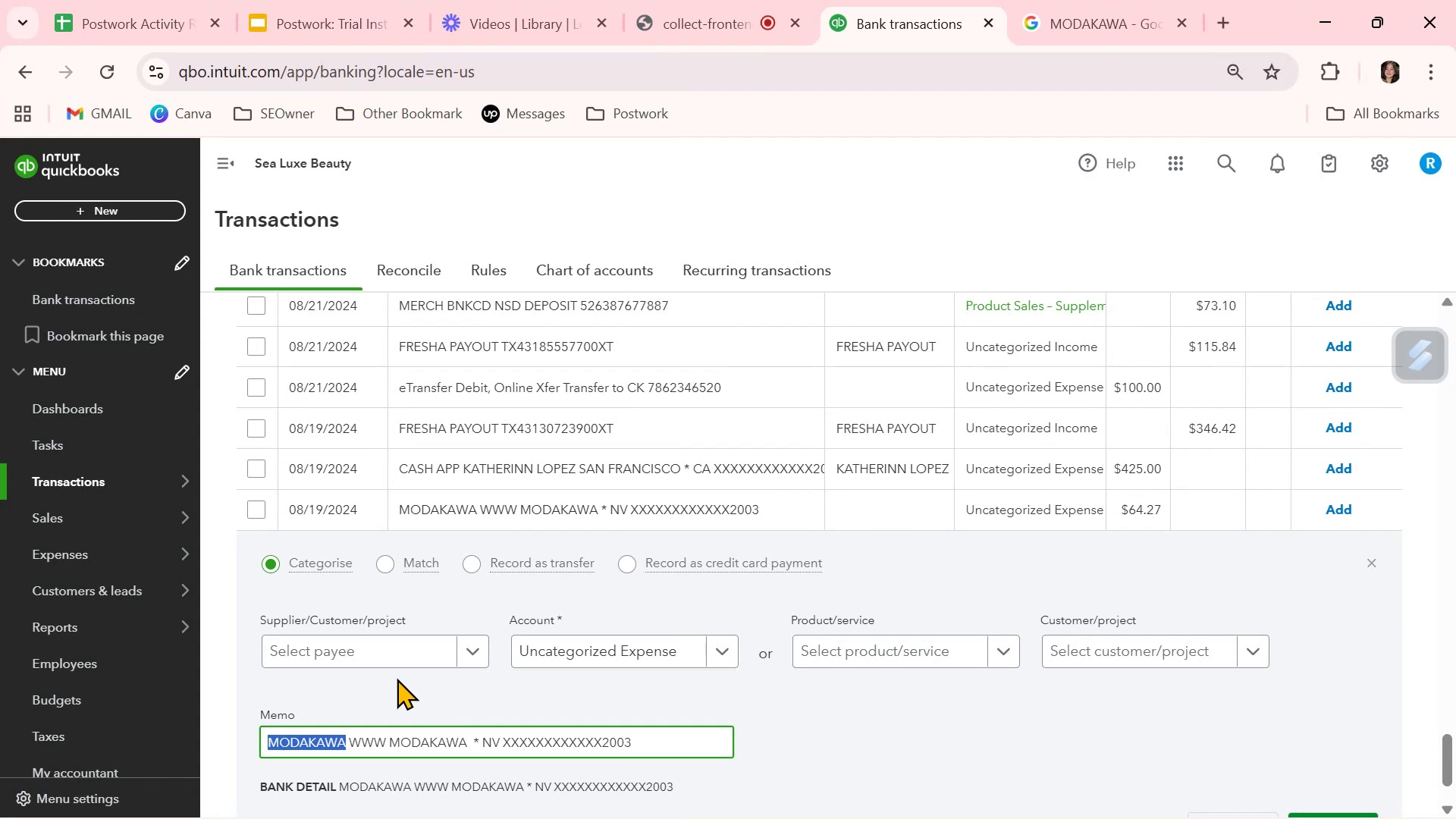 
left_click([387, 650])
 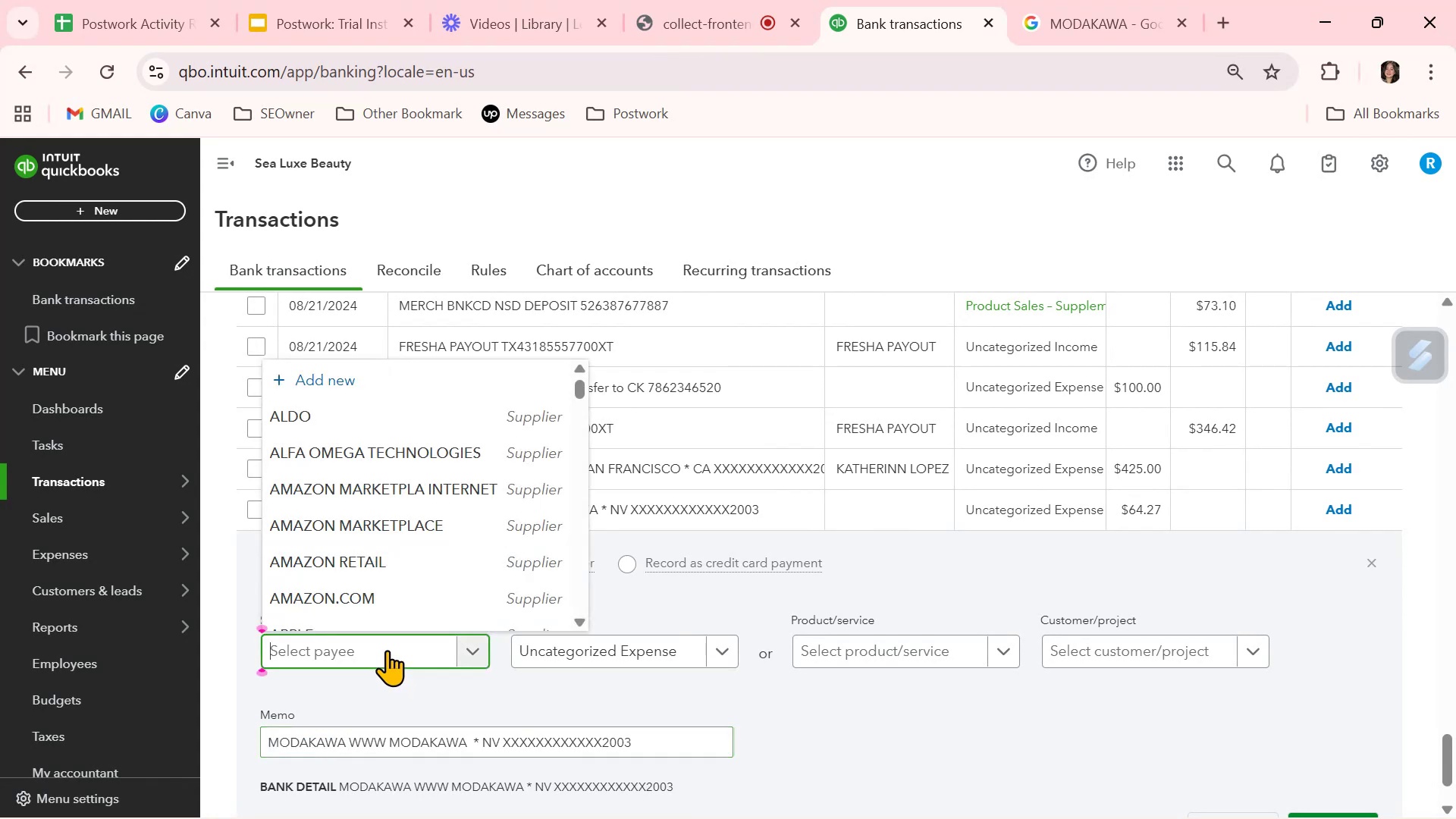 
key(Control+ControlLeft)
 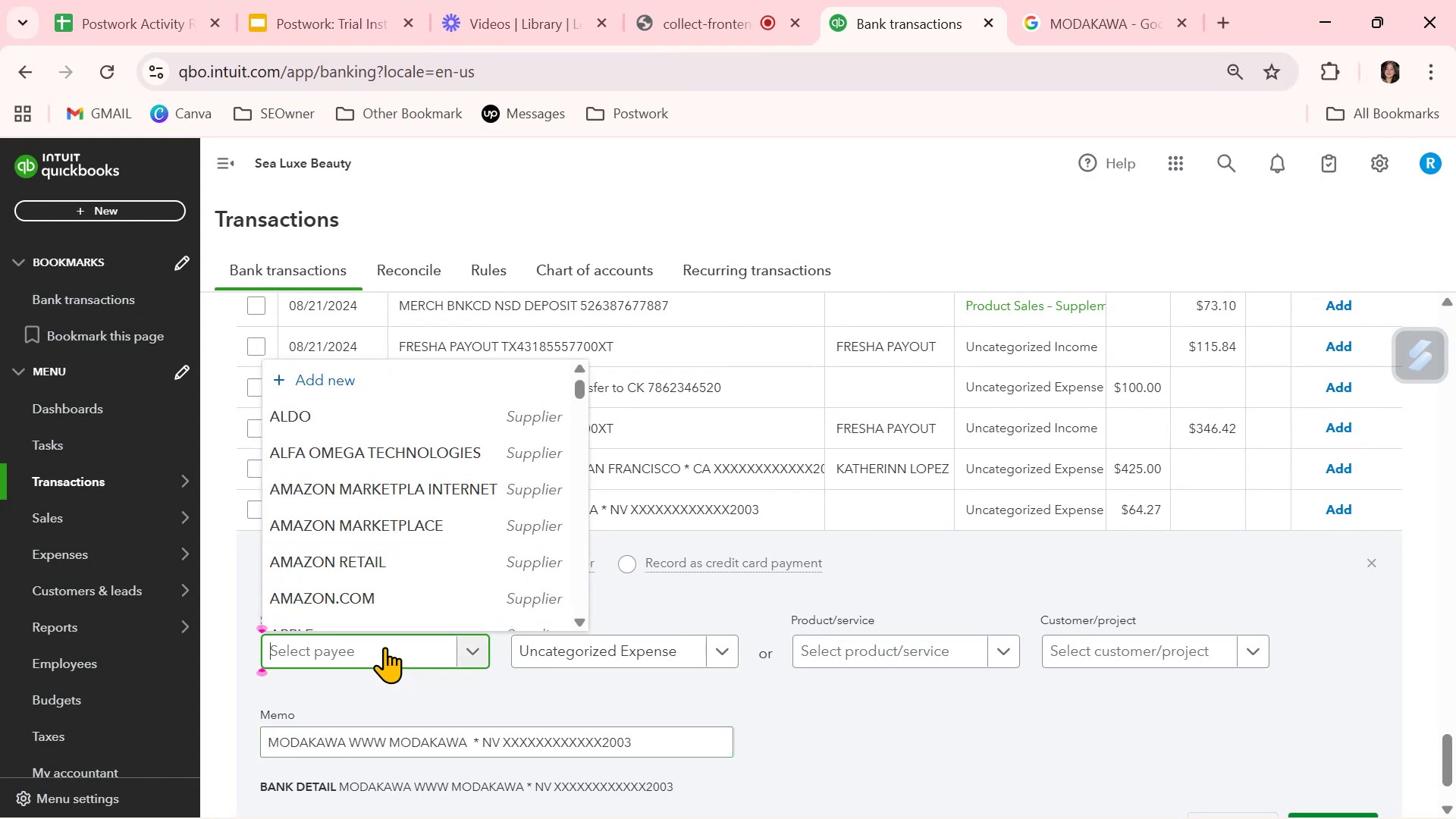 
key(Control+V)
 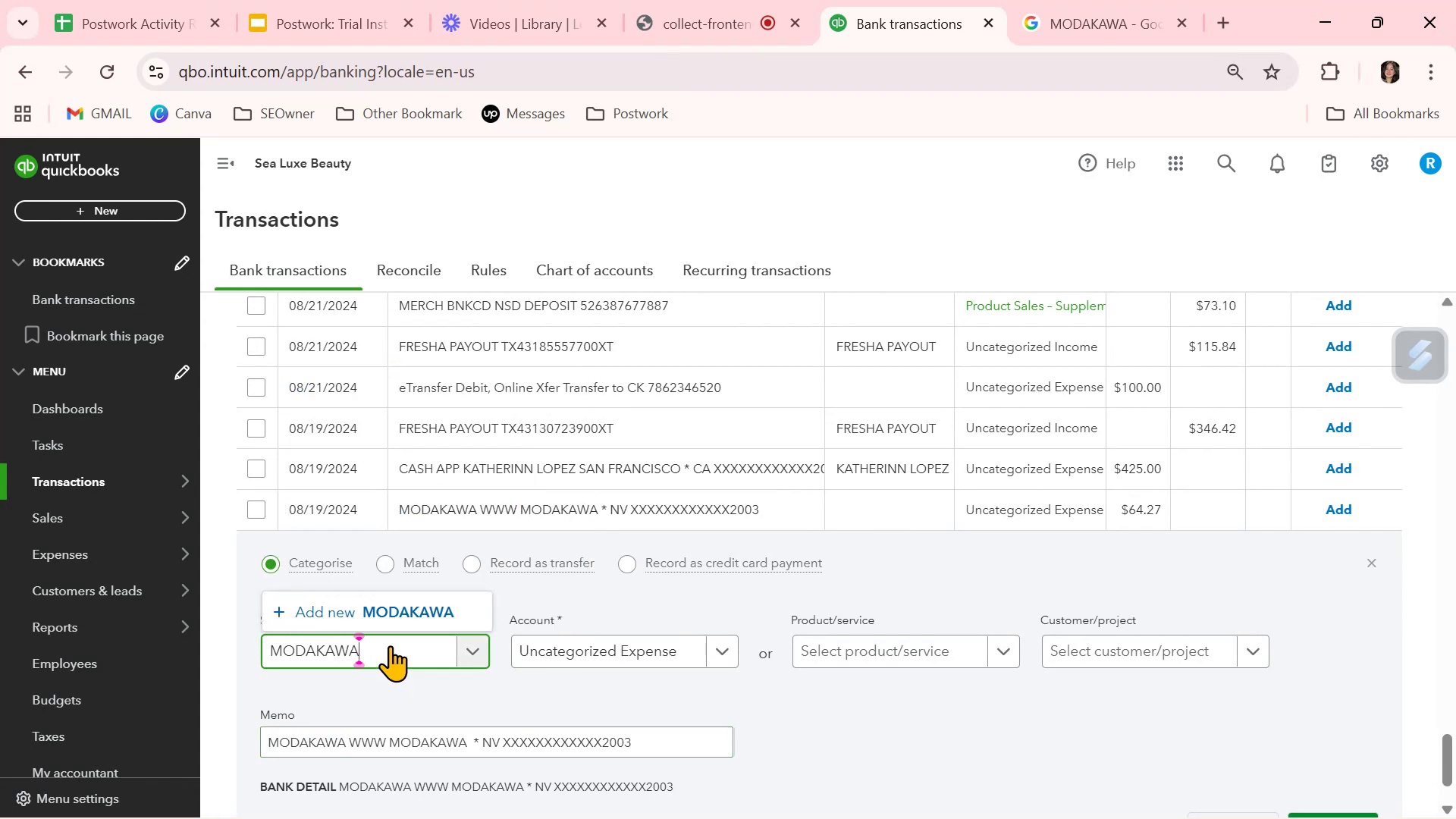 
left_click([419, 617])
 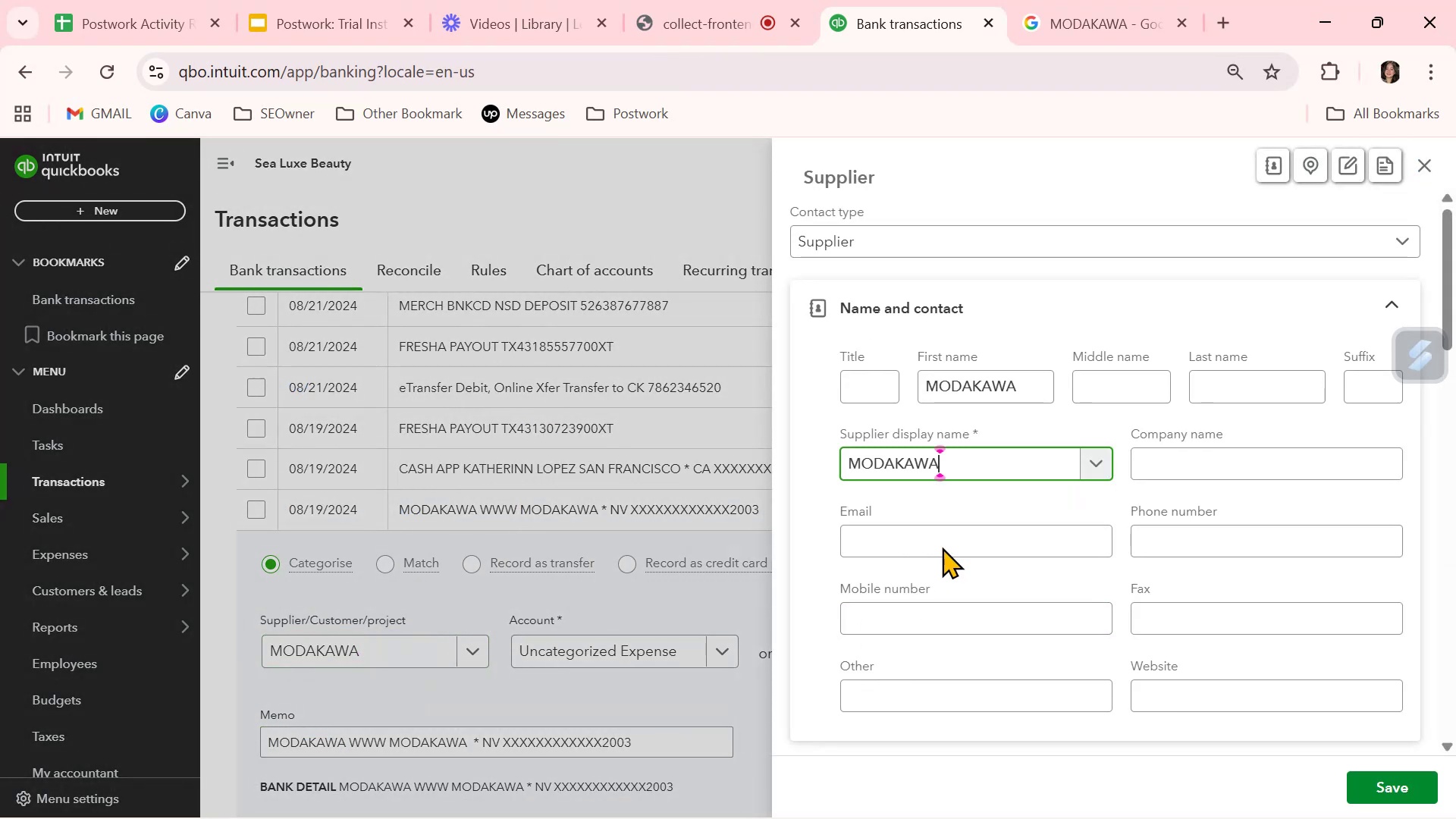 
left_click_drag(start_coordinate=[1020, 388], to_coordinate=[908, 388])
 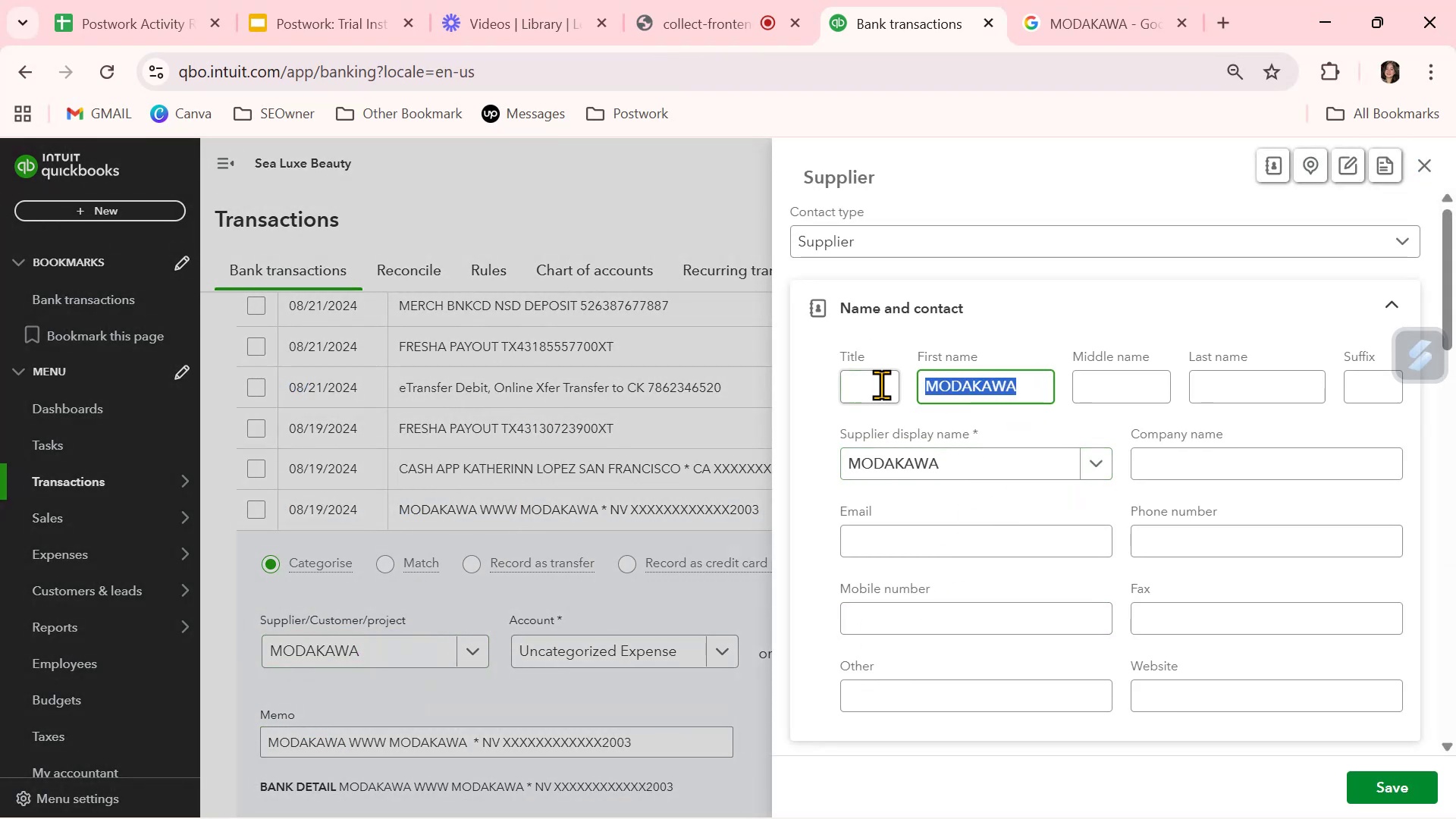 
key(Backspace)
 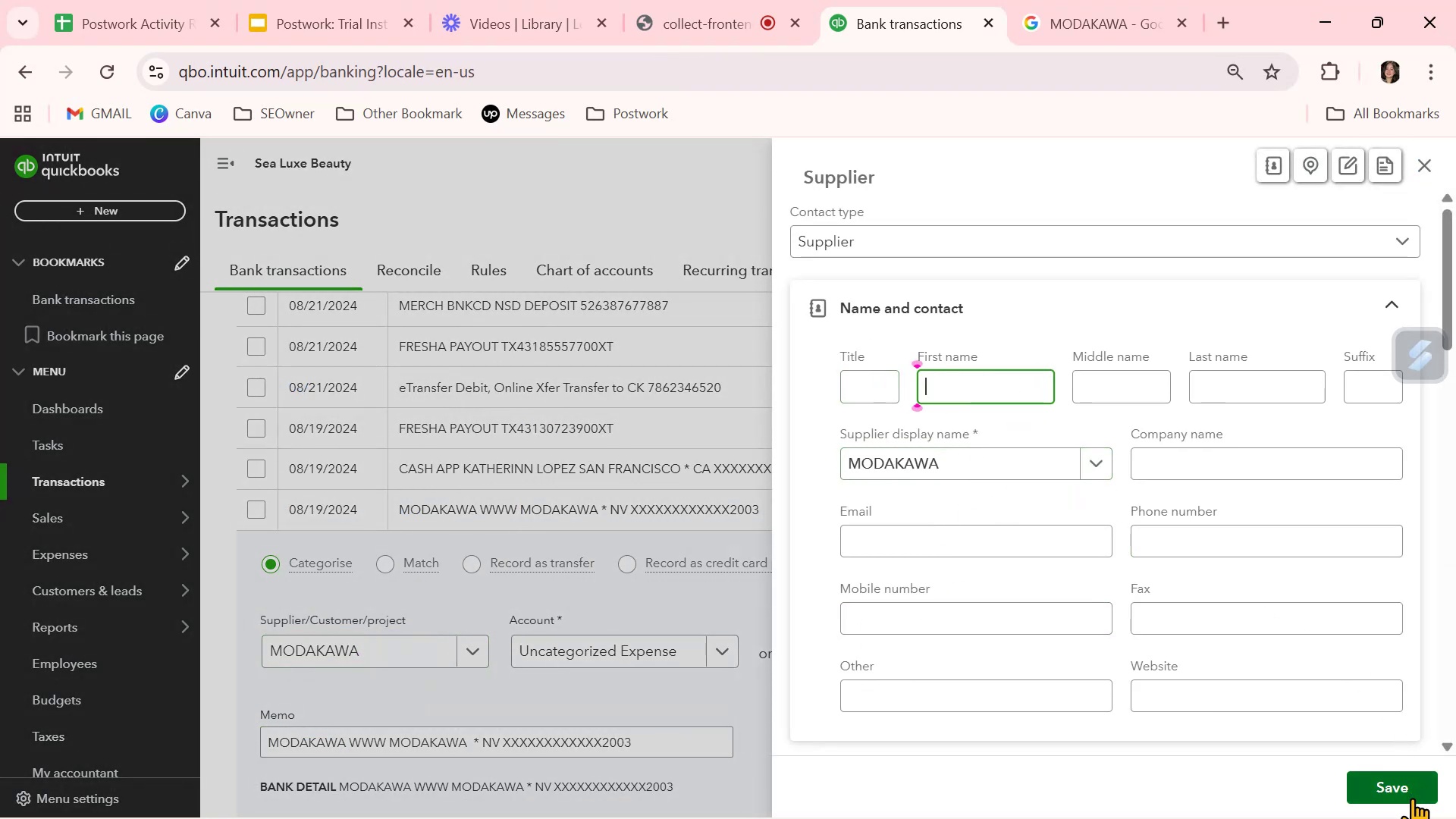 
left_click([1411, 789])
 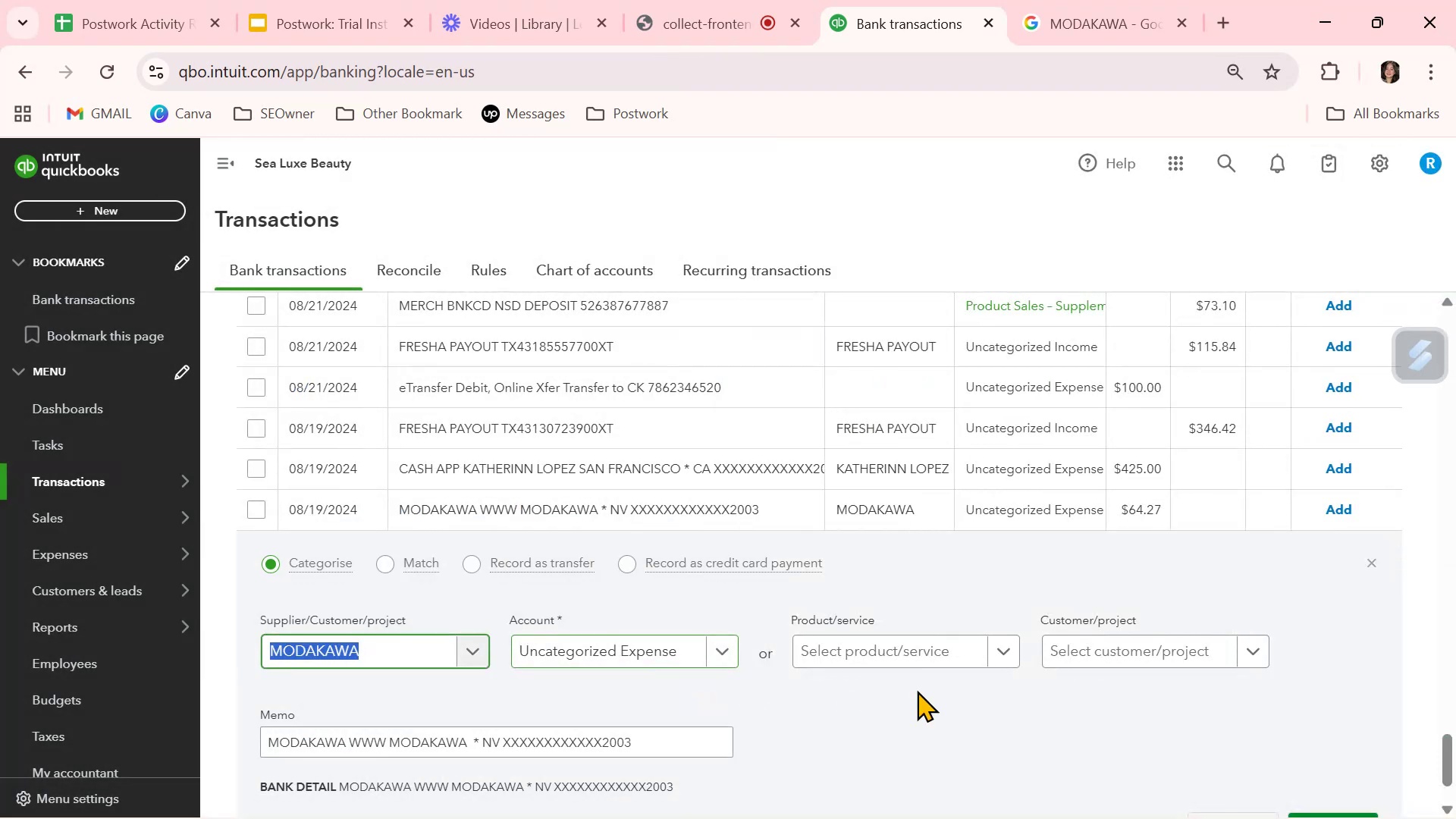 
scroll: coordinate [1325, 733], scroll_direction: down, amount: 1.0
 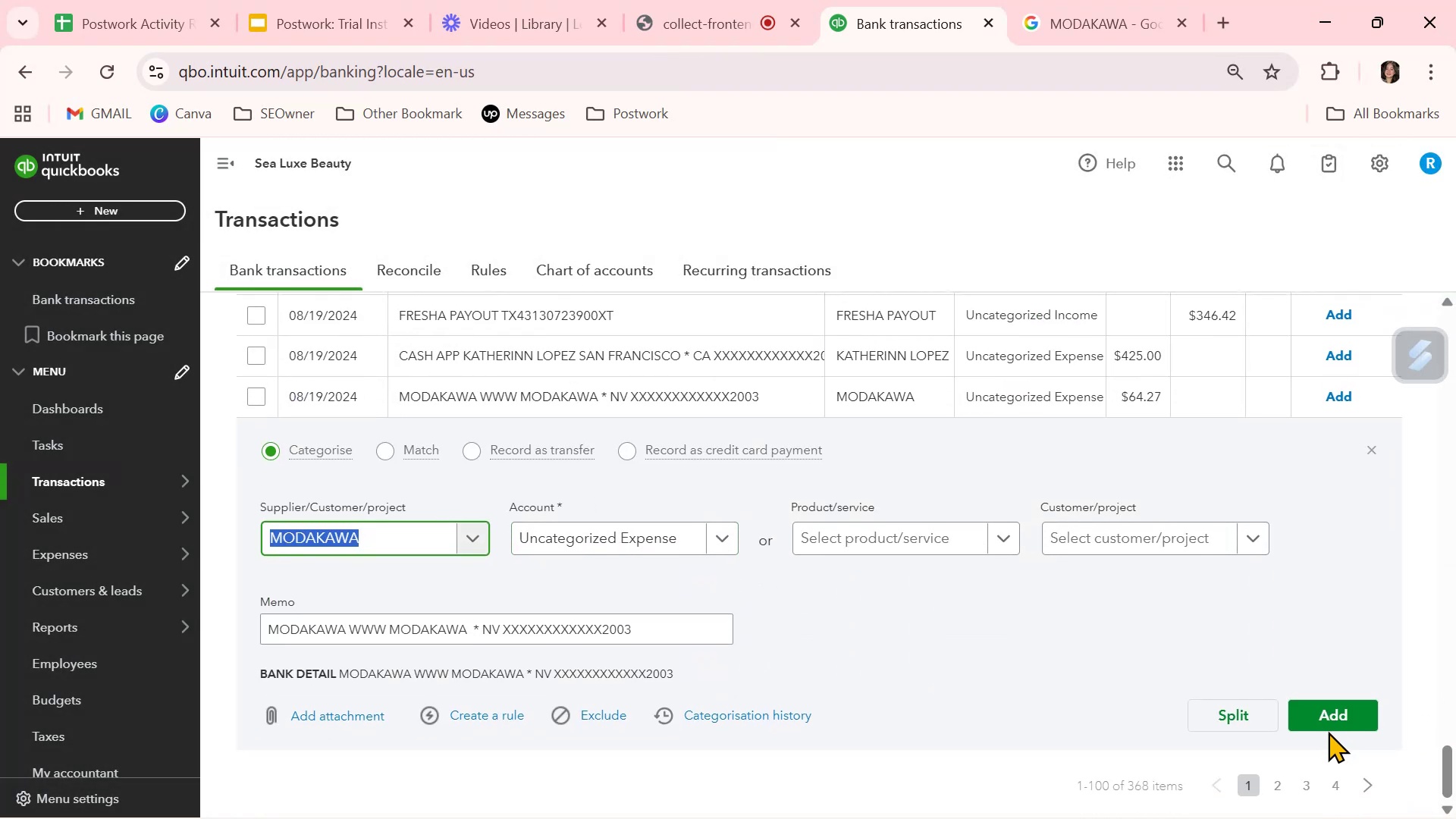 
left_click([1332, 717])
 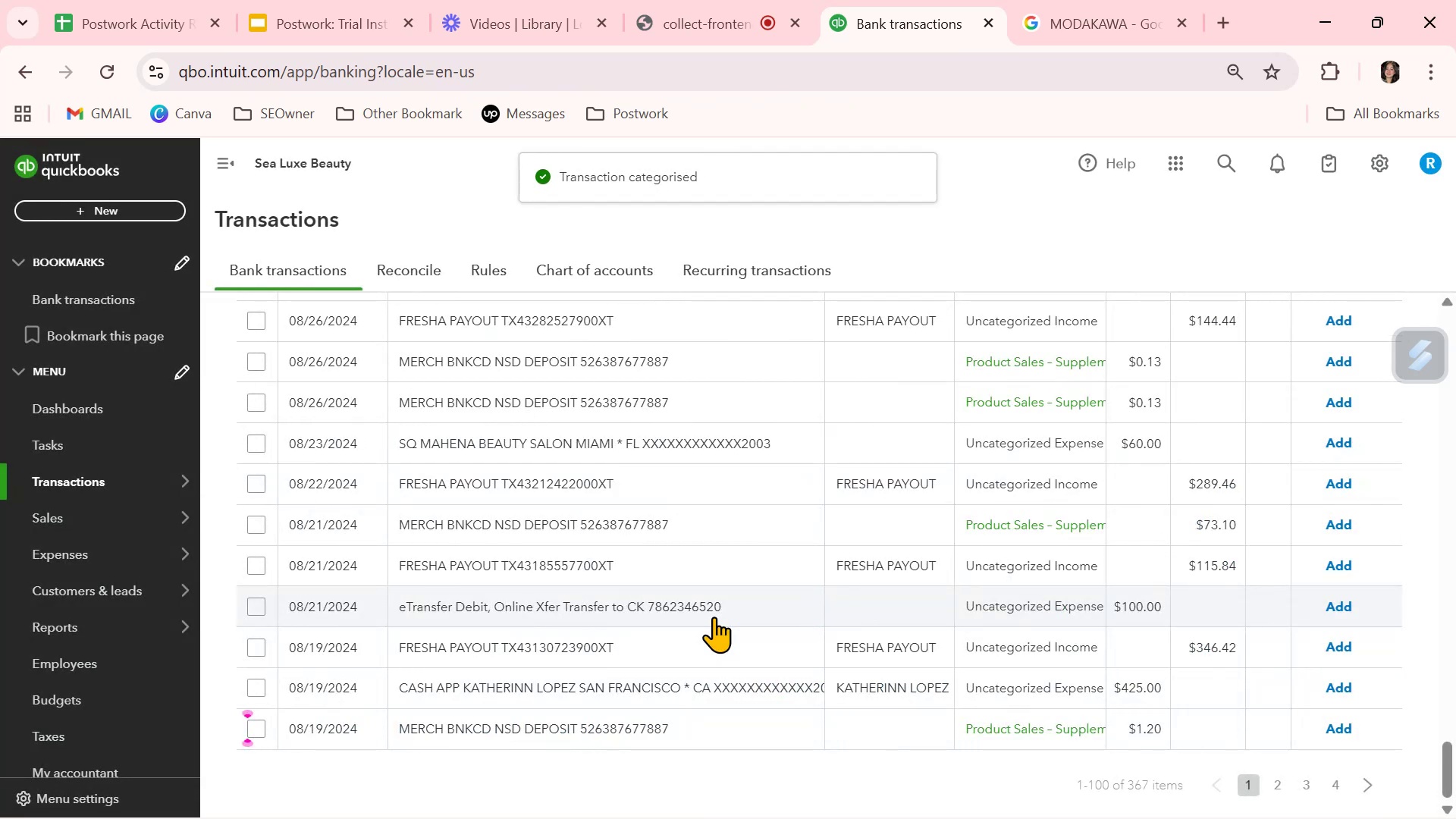 
scroll: coordinate [714, 617], scroll_direction: down, amount: 1.0
 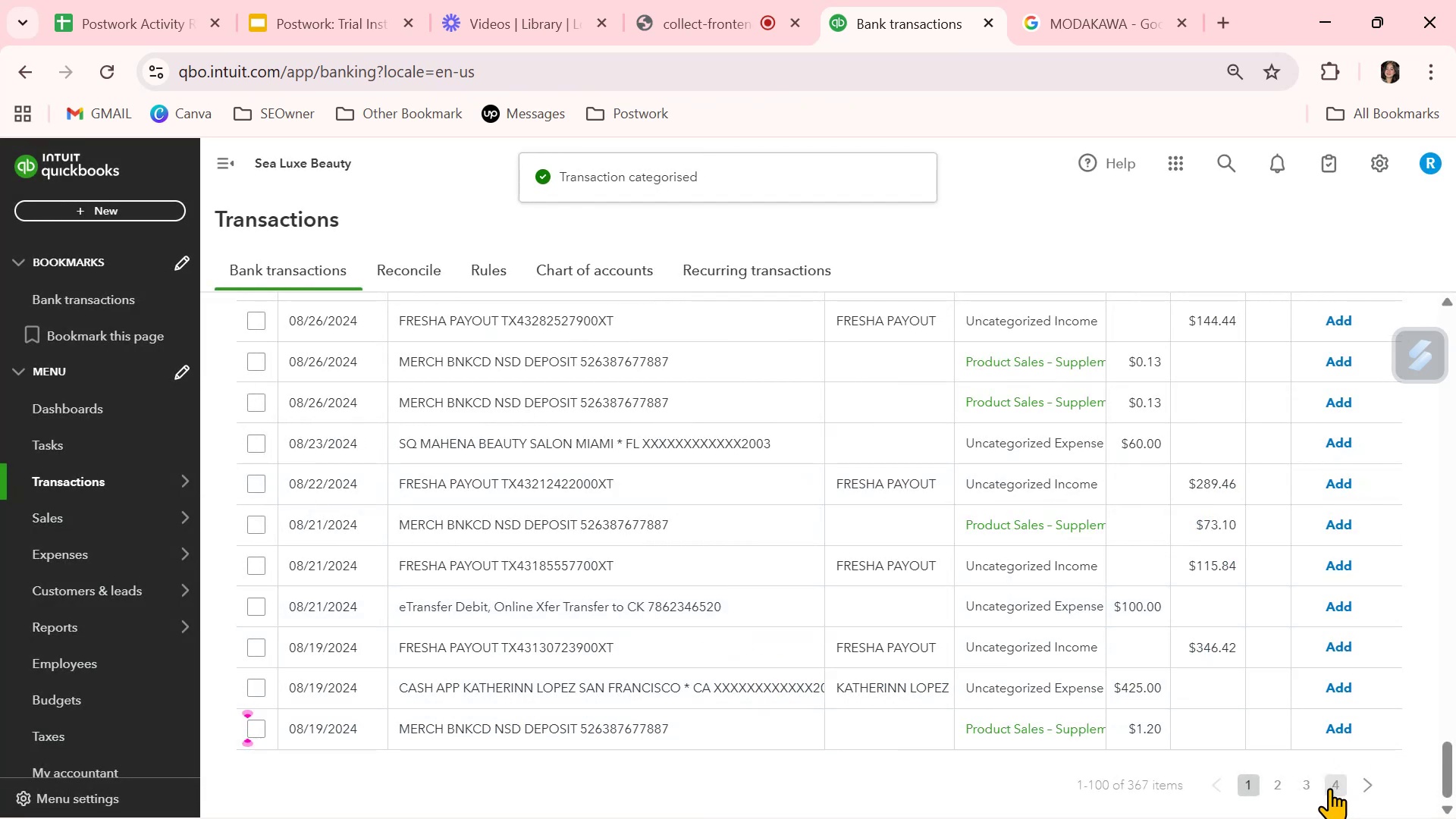 
left_click([1279, 789])
 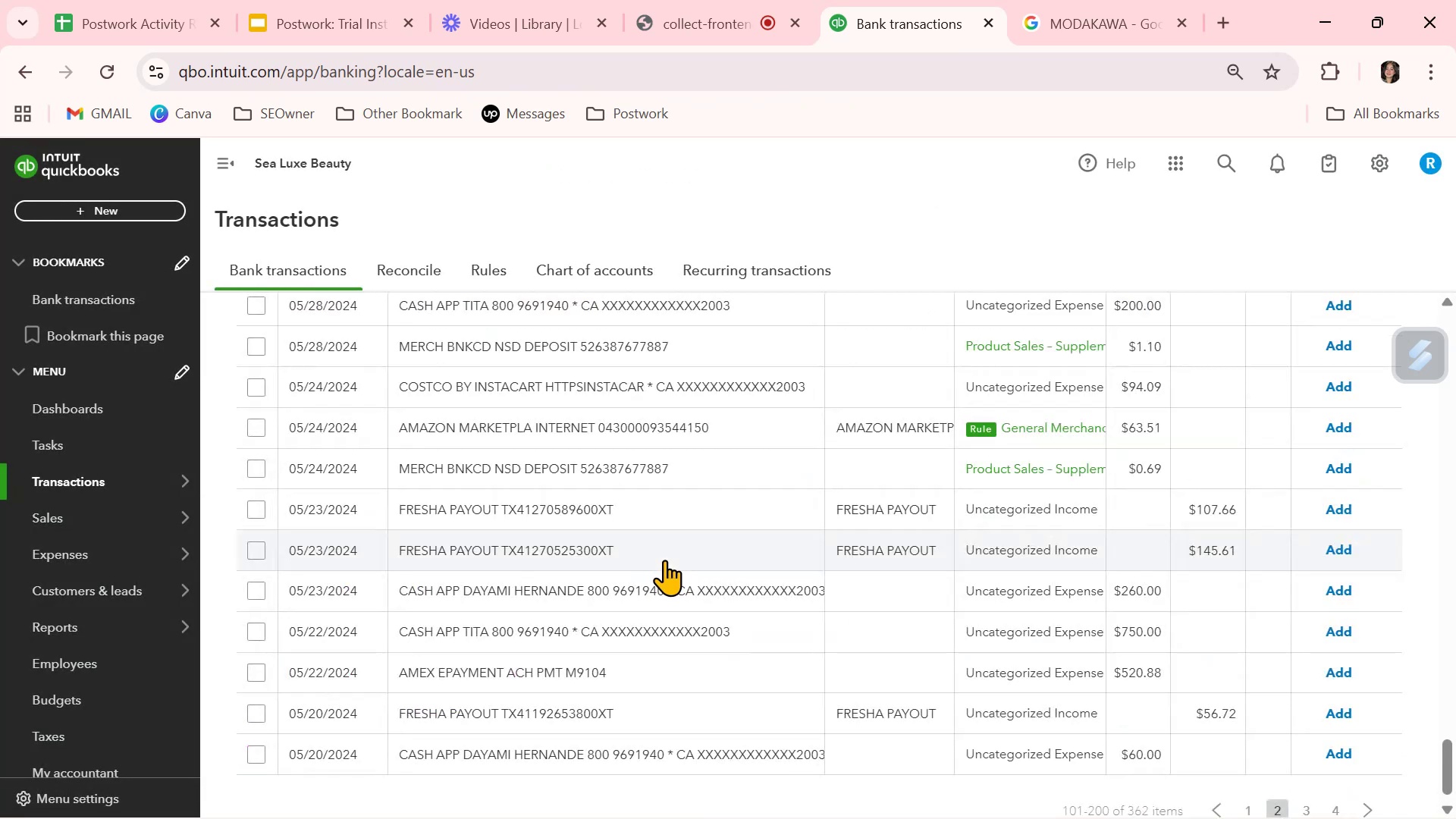 
scroll: coordinate [664, 560], scroll_direction: up, amount: 1.0
 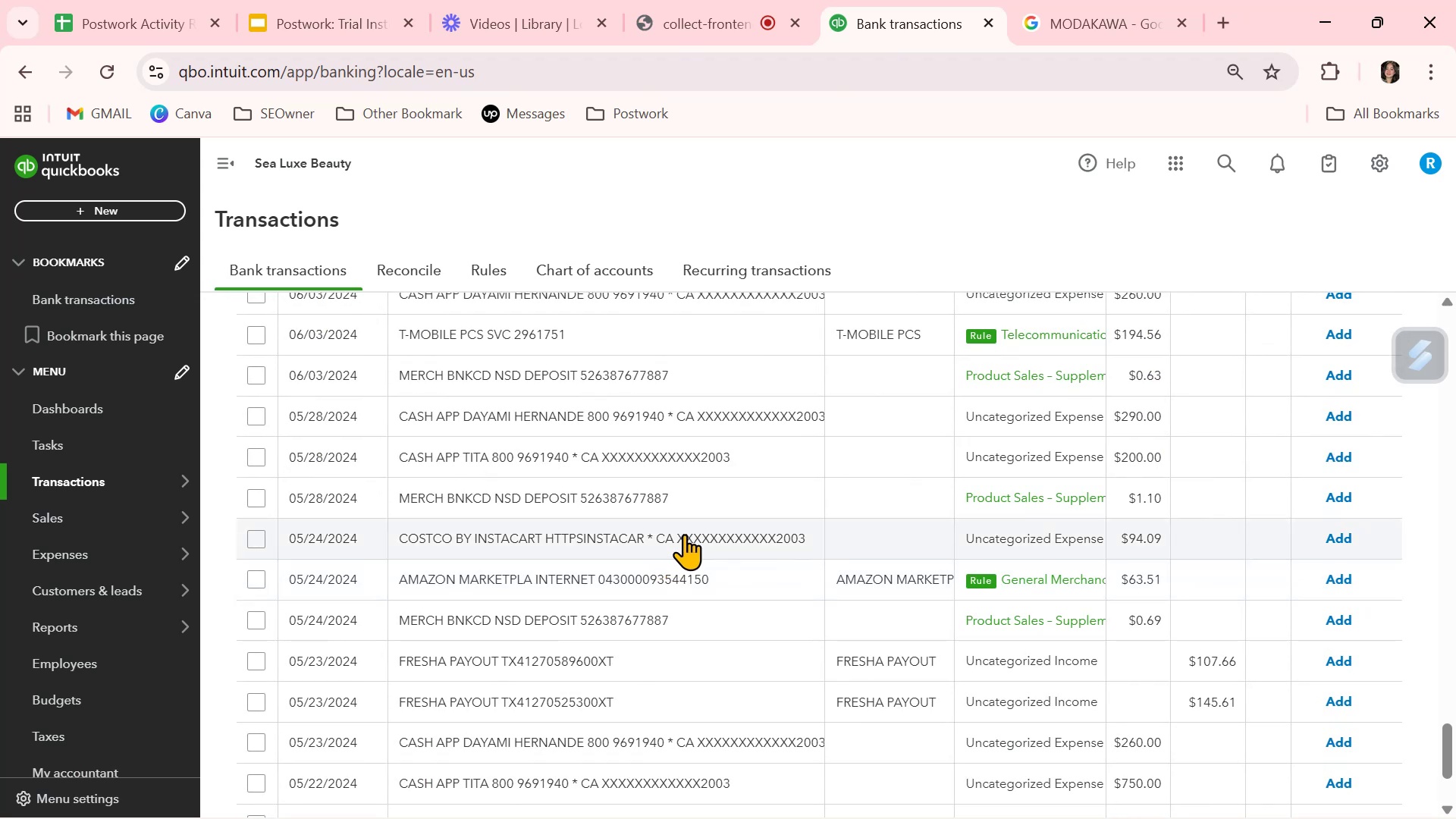 
wait(7.5)
 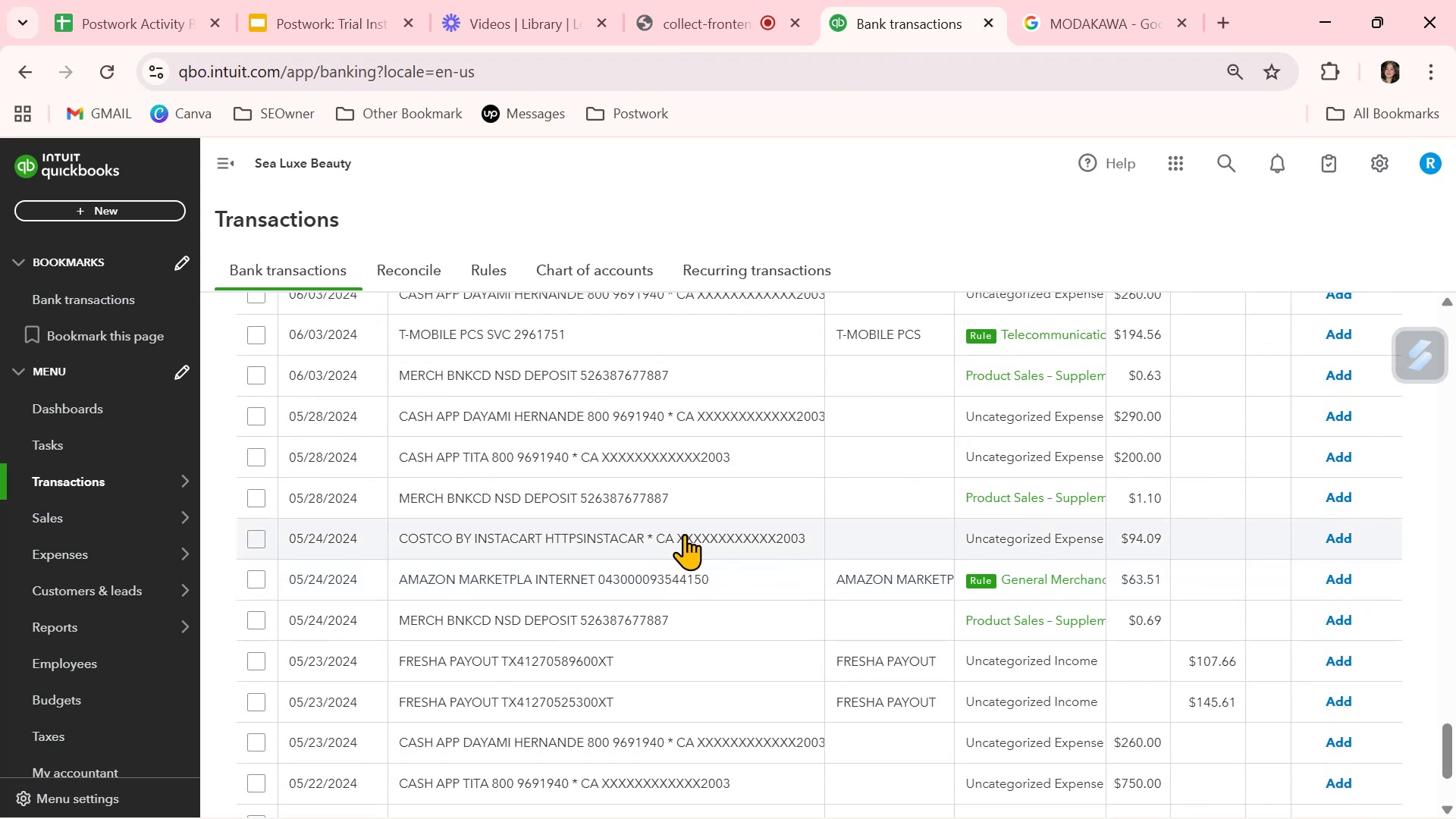 
scroll: coordinate [684, 534], scroll_direction: up, amount: 1.0
 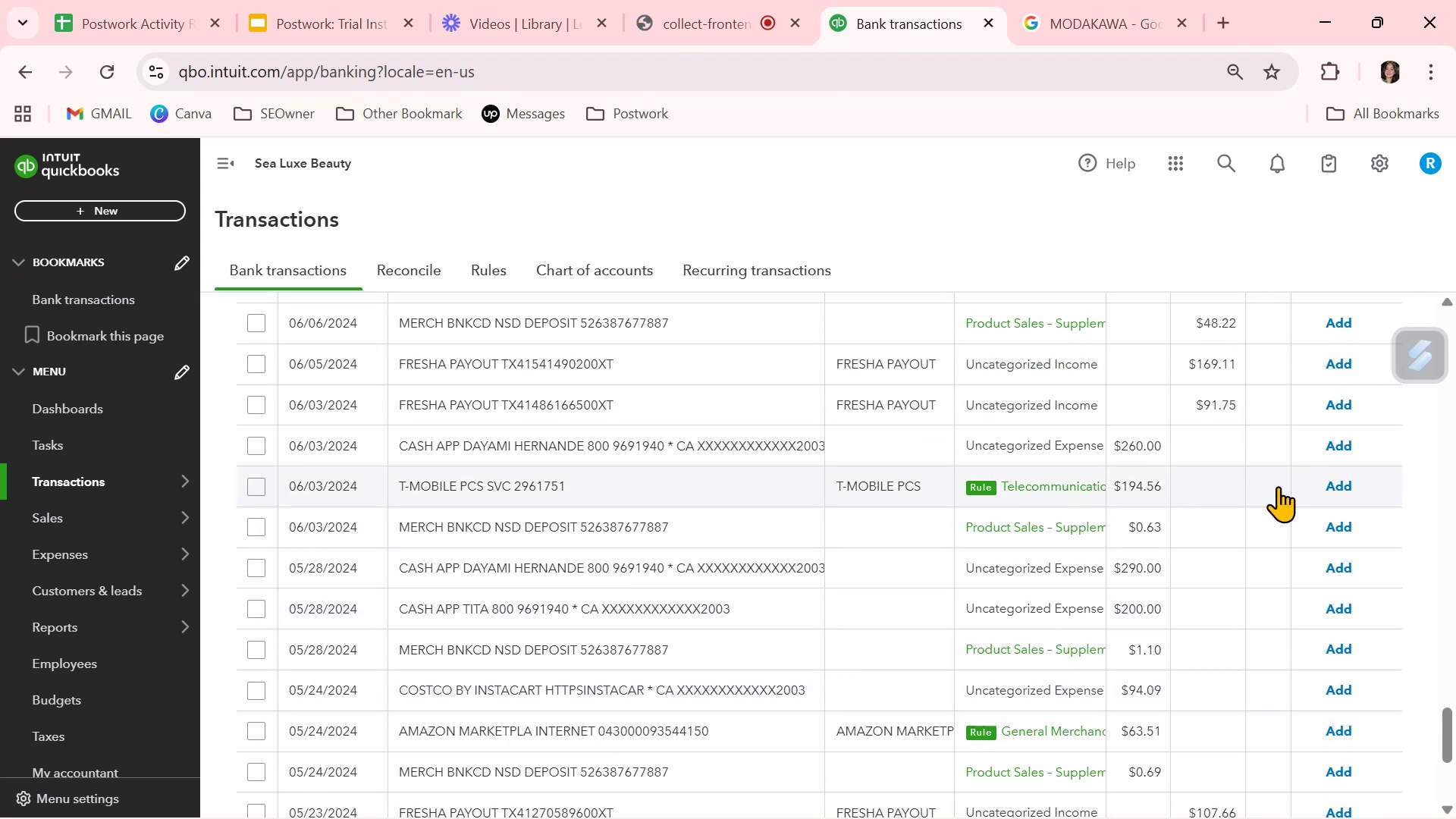 
left_click([1339, 486])
 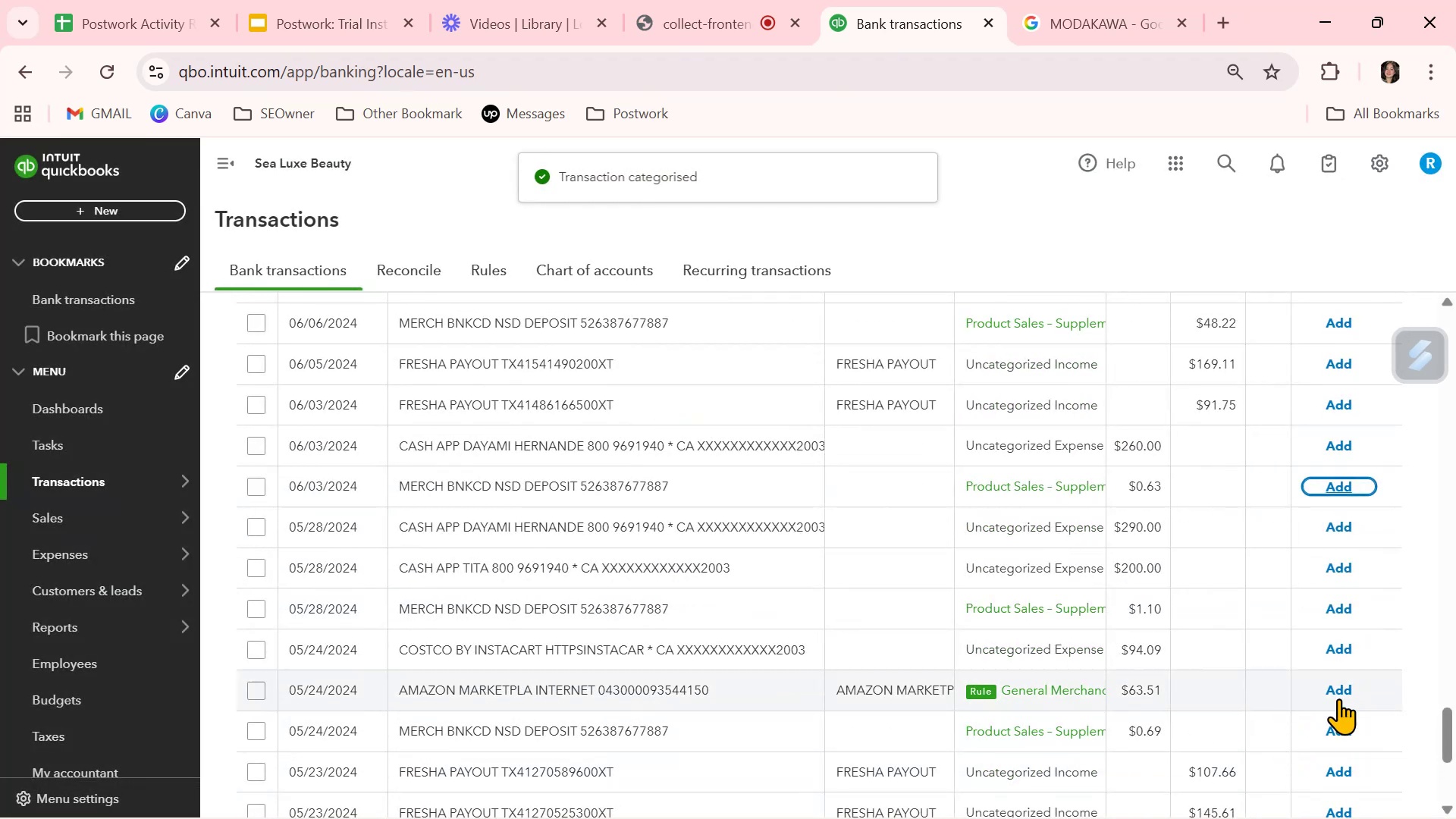 
left_click([1341, 694])
 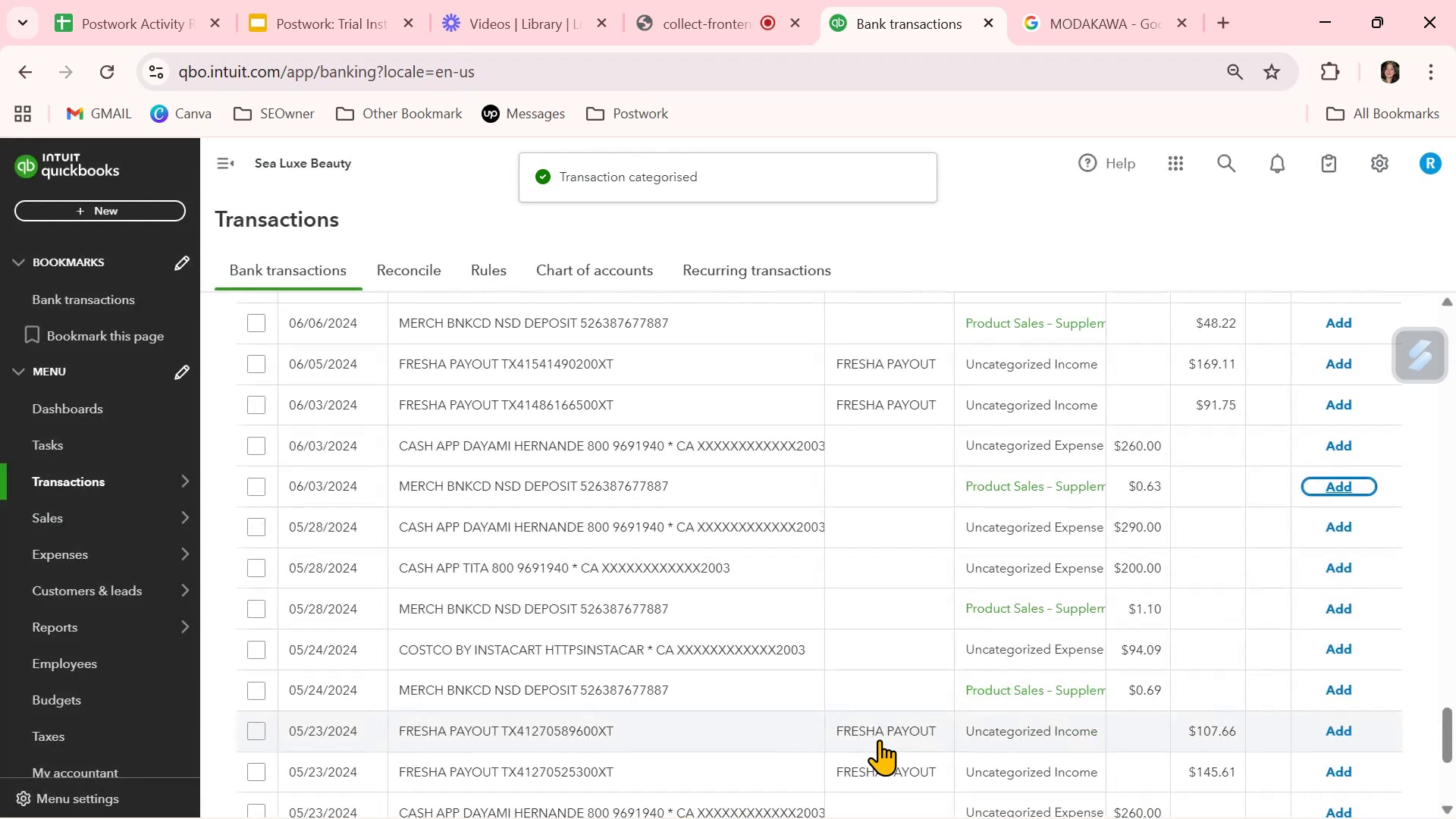 
scroll: coordinate [879, 739], scroll_direction: up, amount: 5.0
 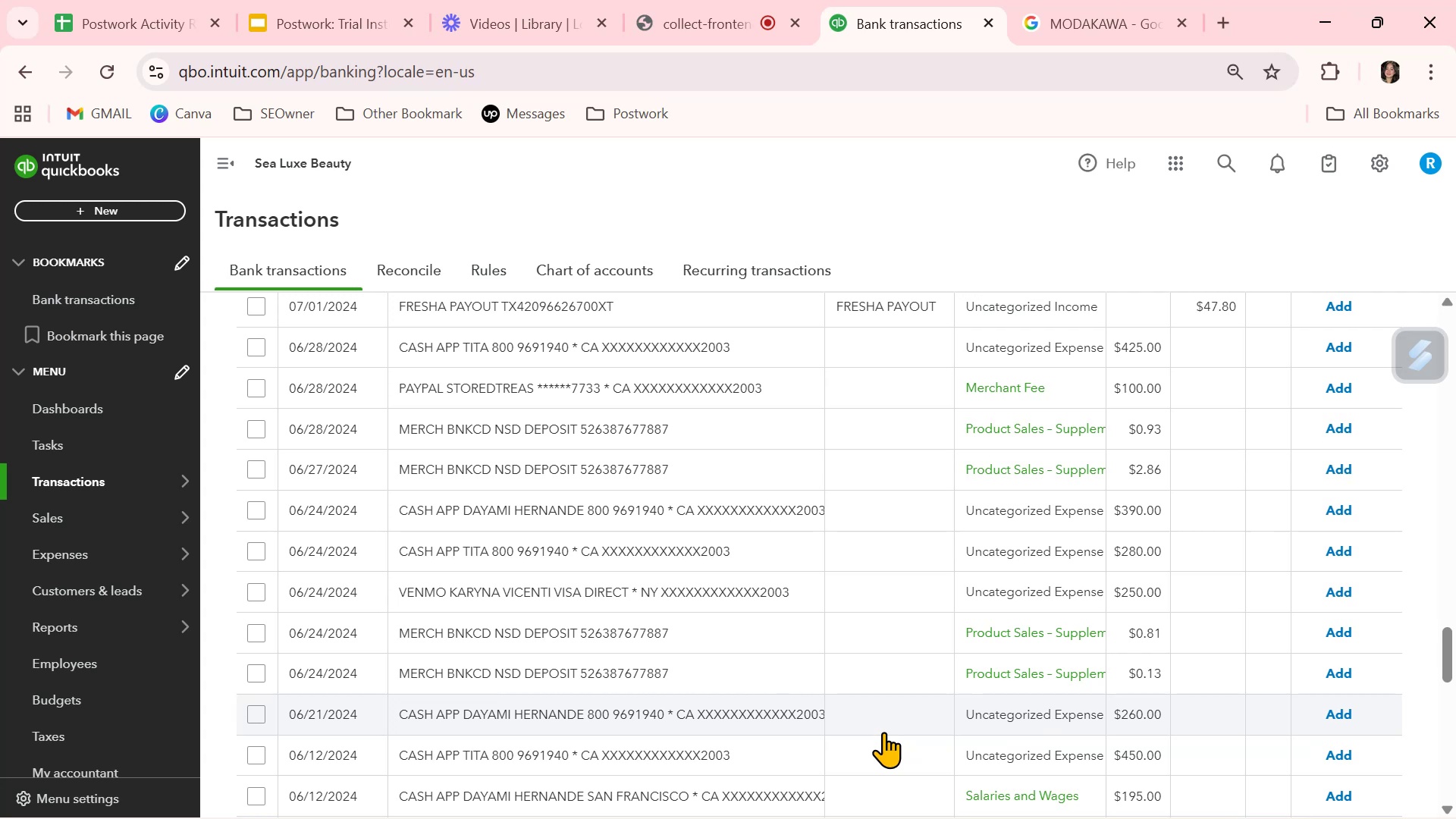 
wait(6.49)
 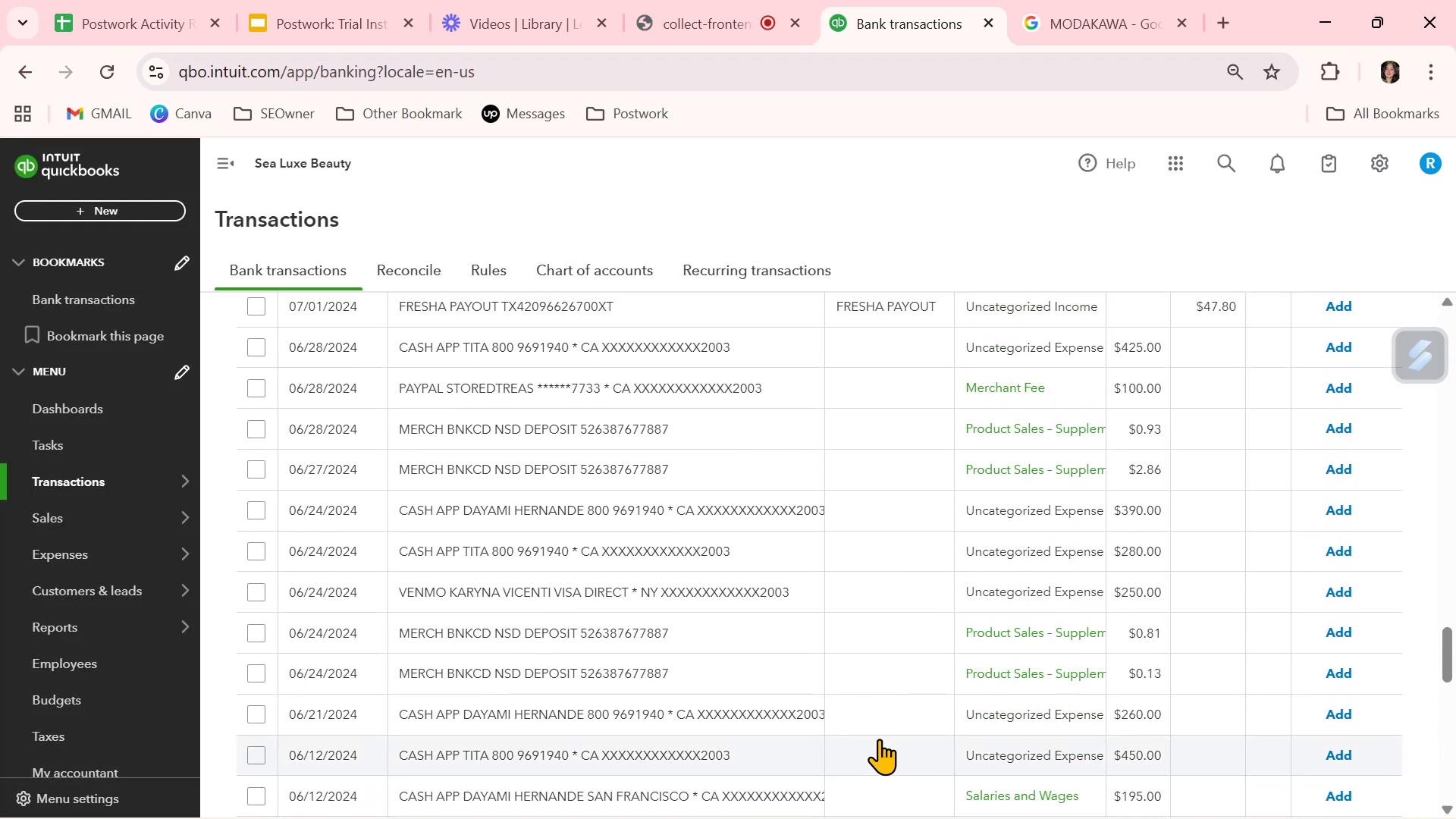 
scroll: coordinate [890, 726], scroll_direction: up, amount: 5.0
 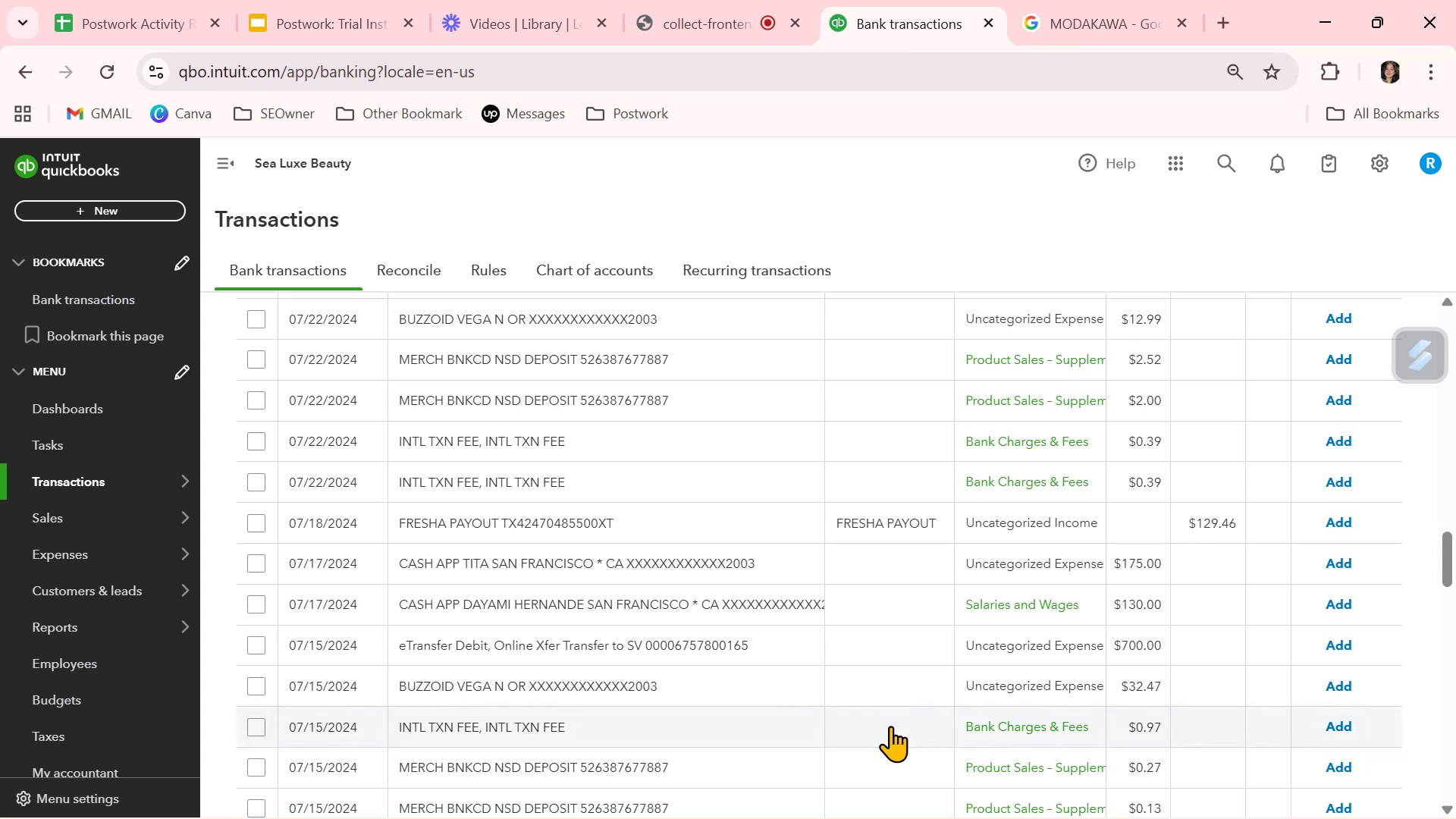 
left_click([699, 690])
 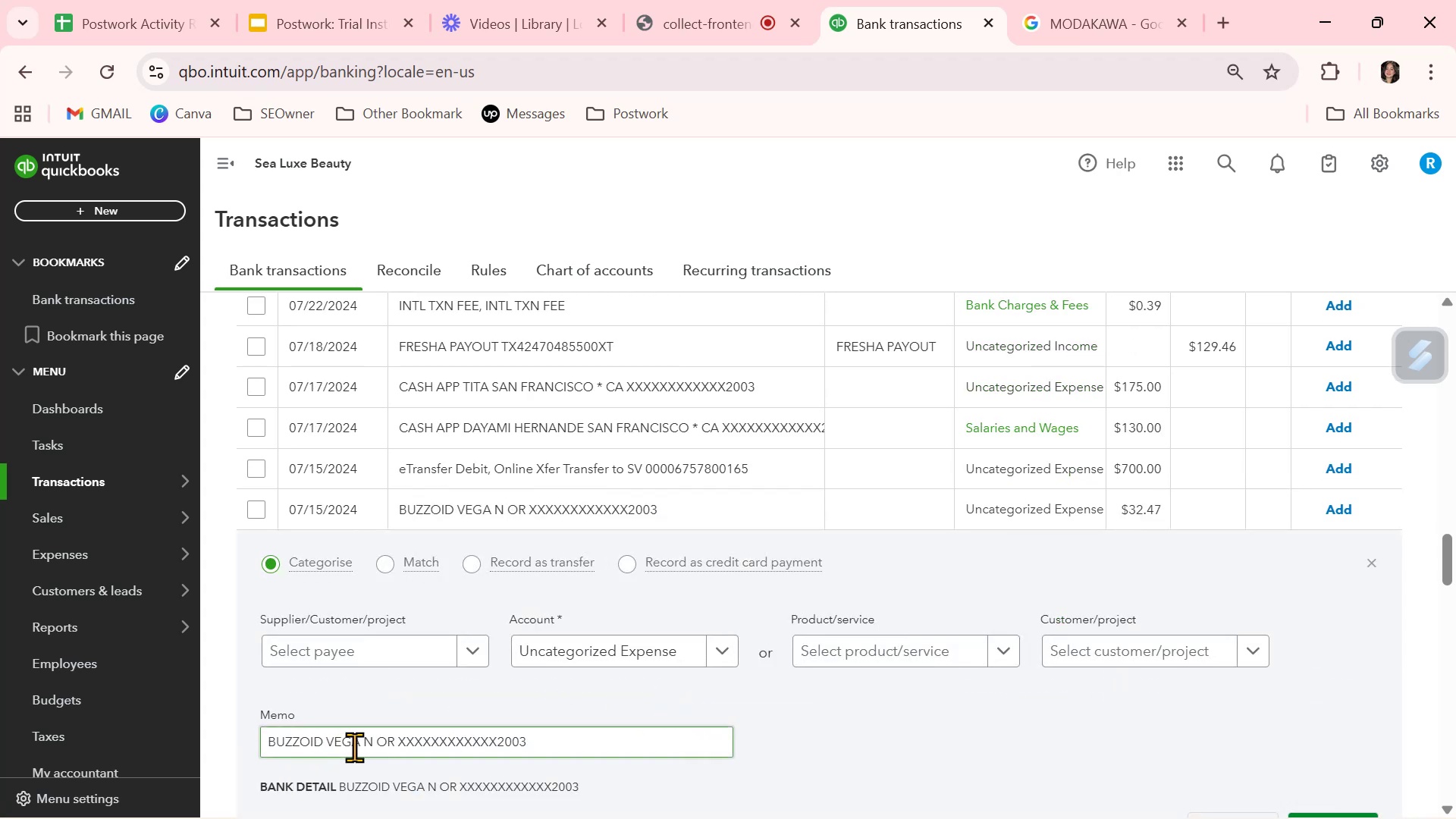 
double_click([357, 743])
 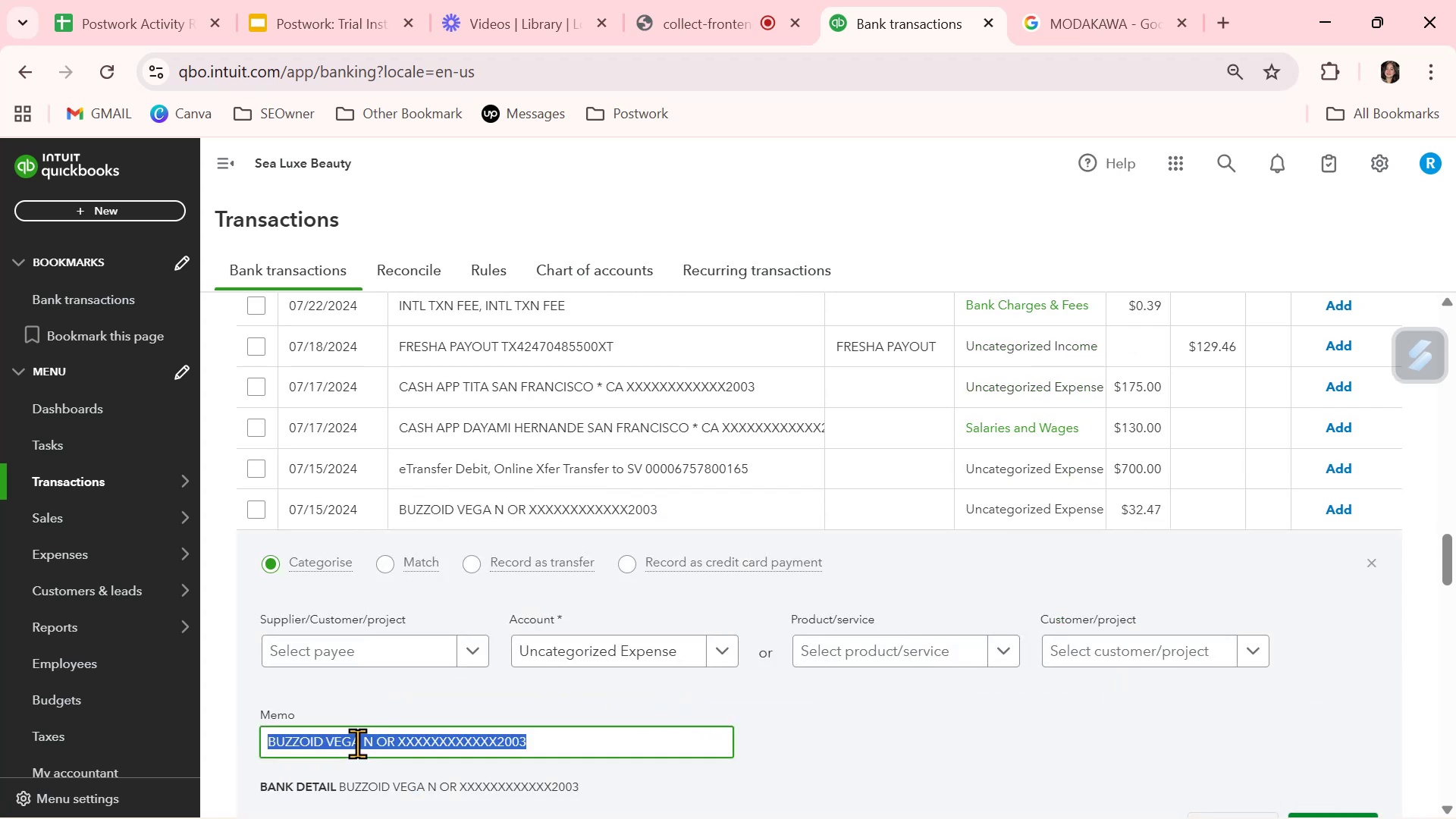 
triple_click([357, 743])
 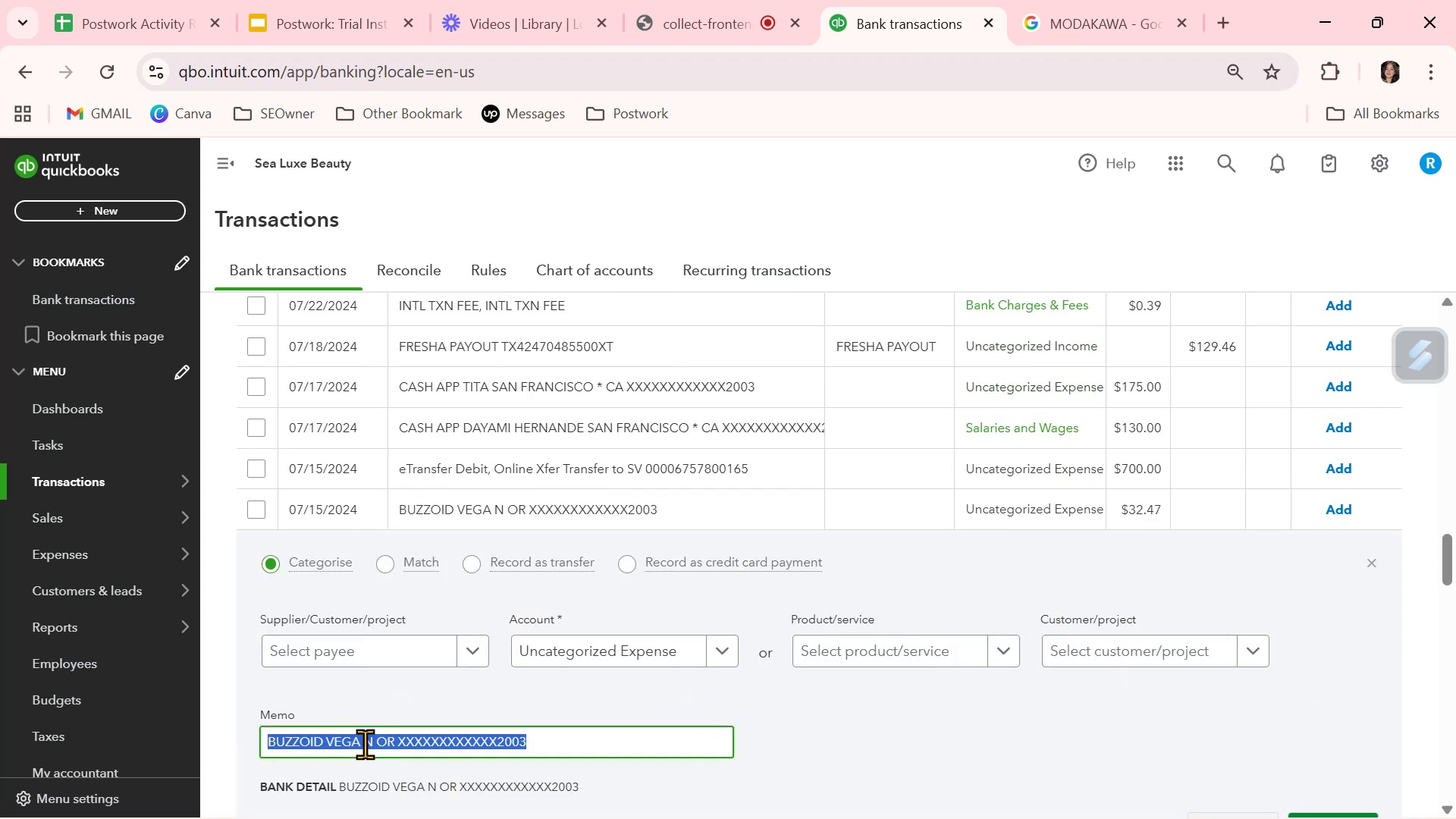 
triple_click([367, 744])
 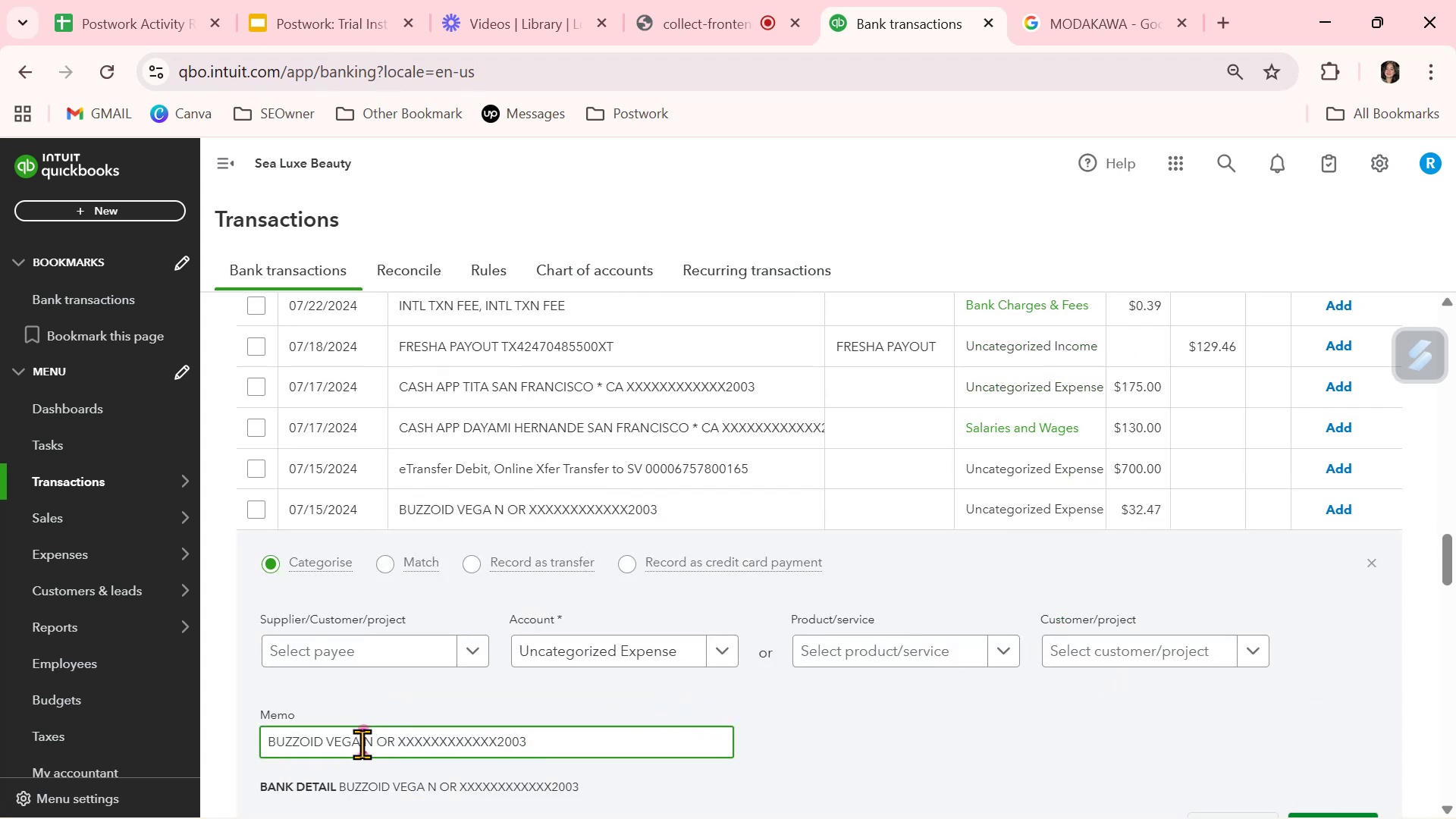 
left_click_drag(start_coordinate=[356, 744], to_coordinate=[249, 732])
 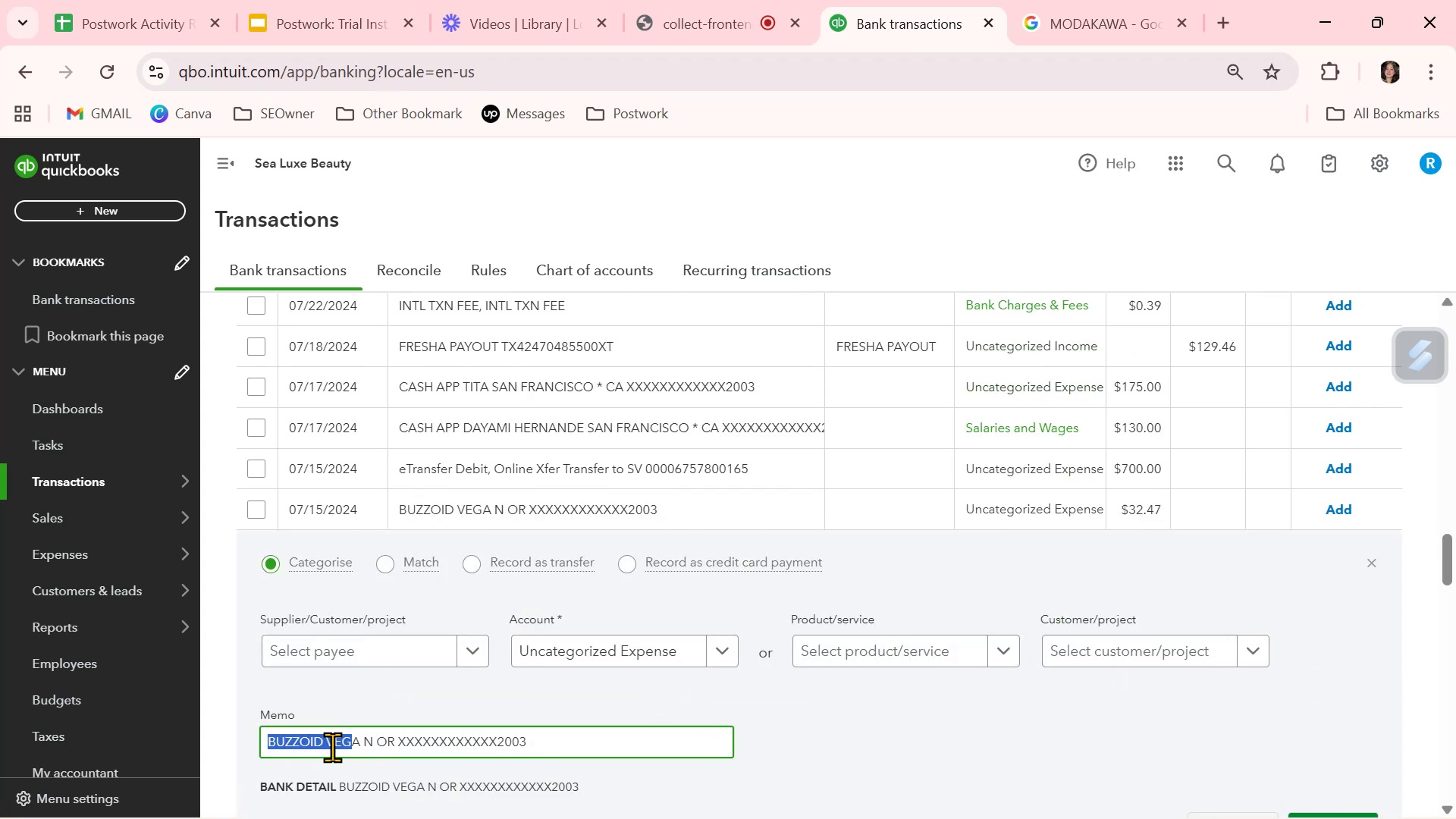 
left_click([349, 745])
 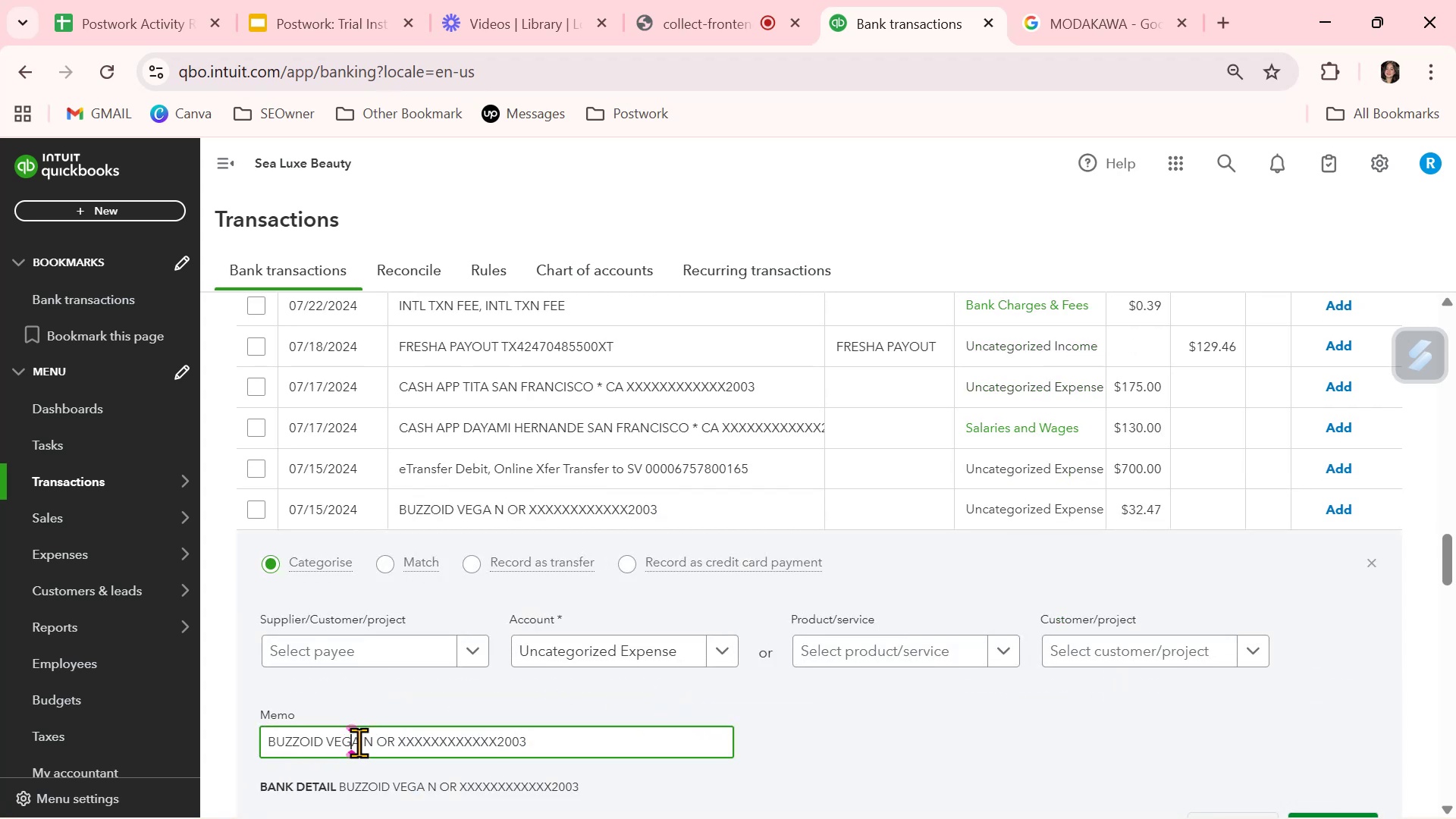 
left_click_drag(start_coordinate=[359, 742], to_coordinate=[221, 729])
 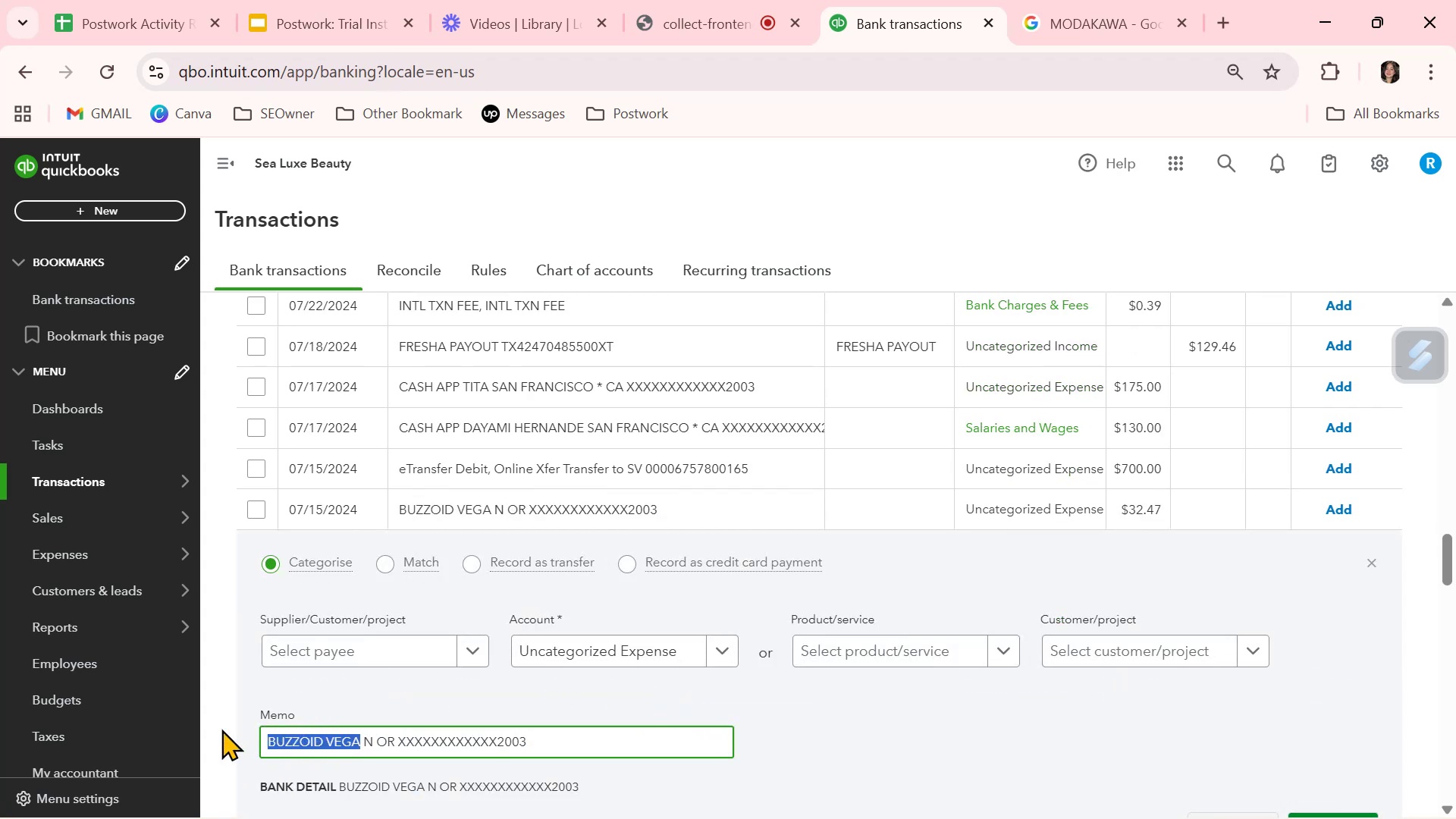 
key(Control+ControlLeft)
 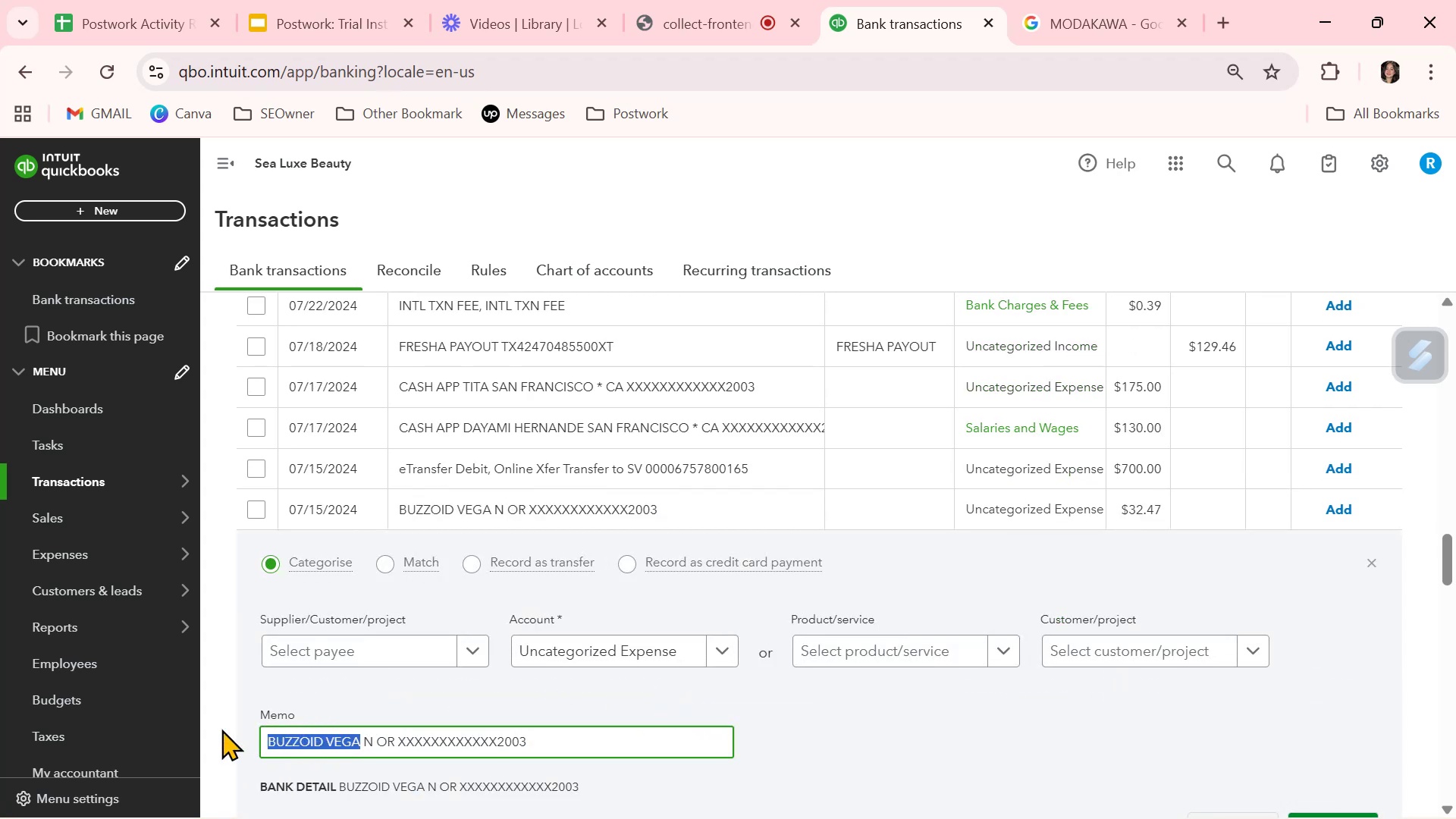 
key(Control+C)
 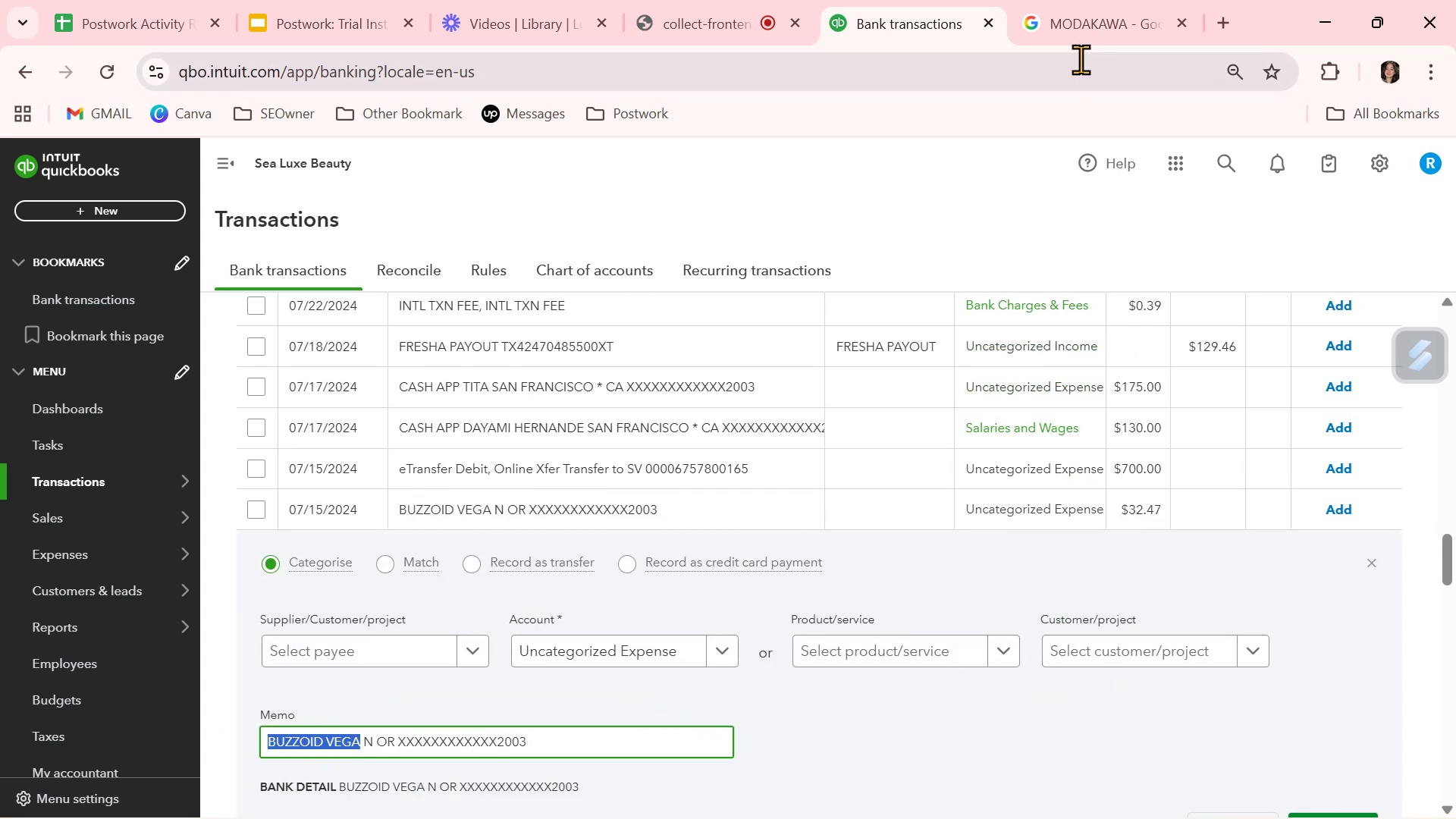 
left_click([1087, 29])
 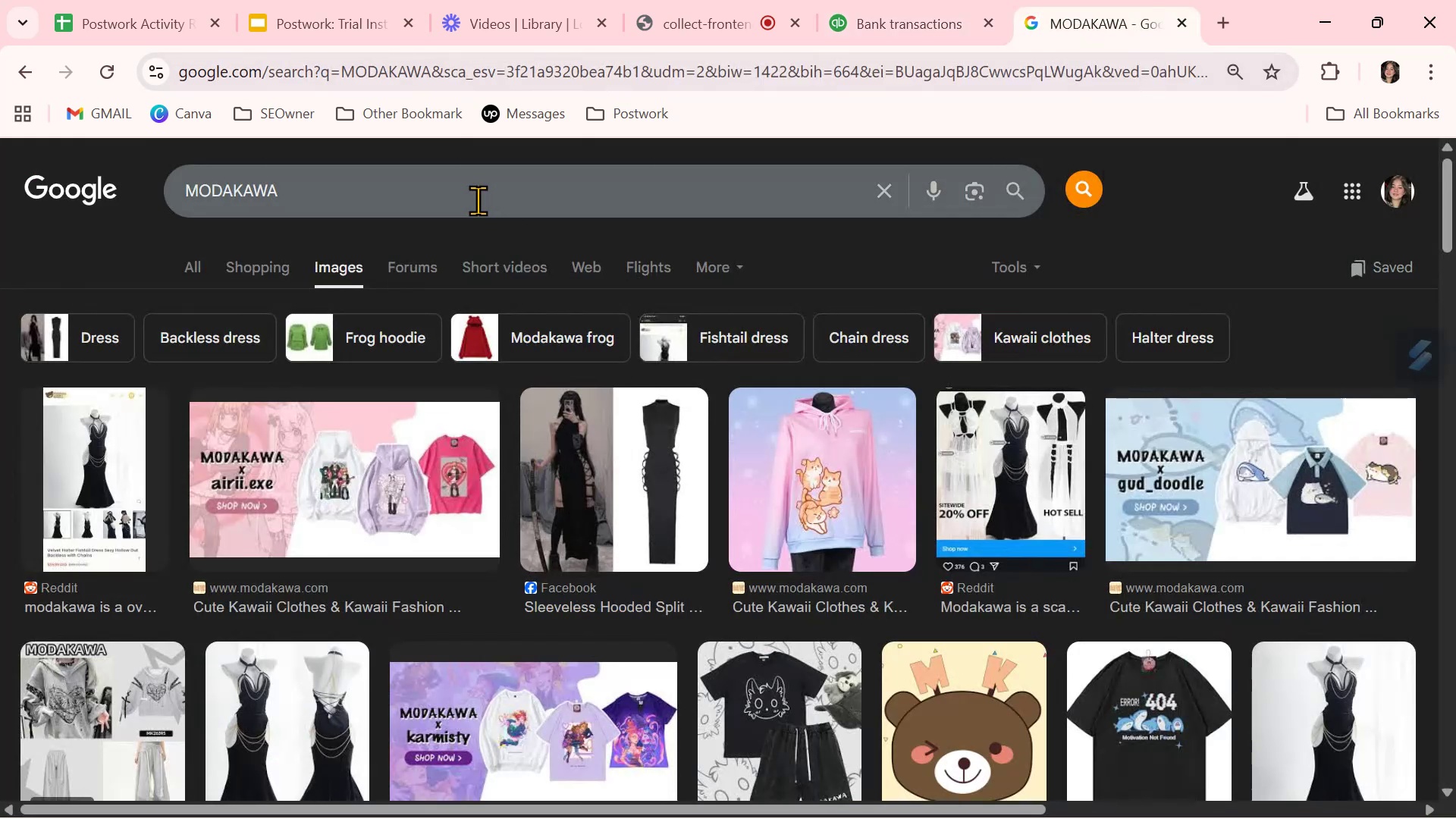 
double_click([478, 199])
 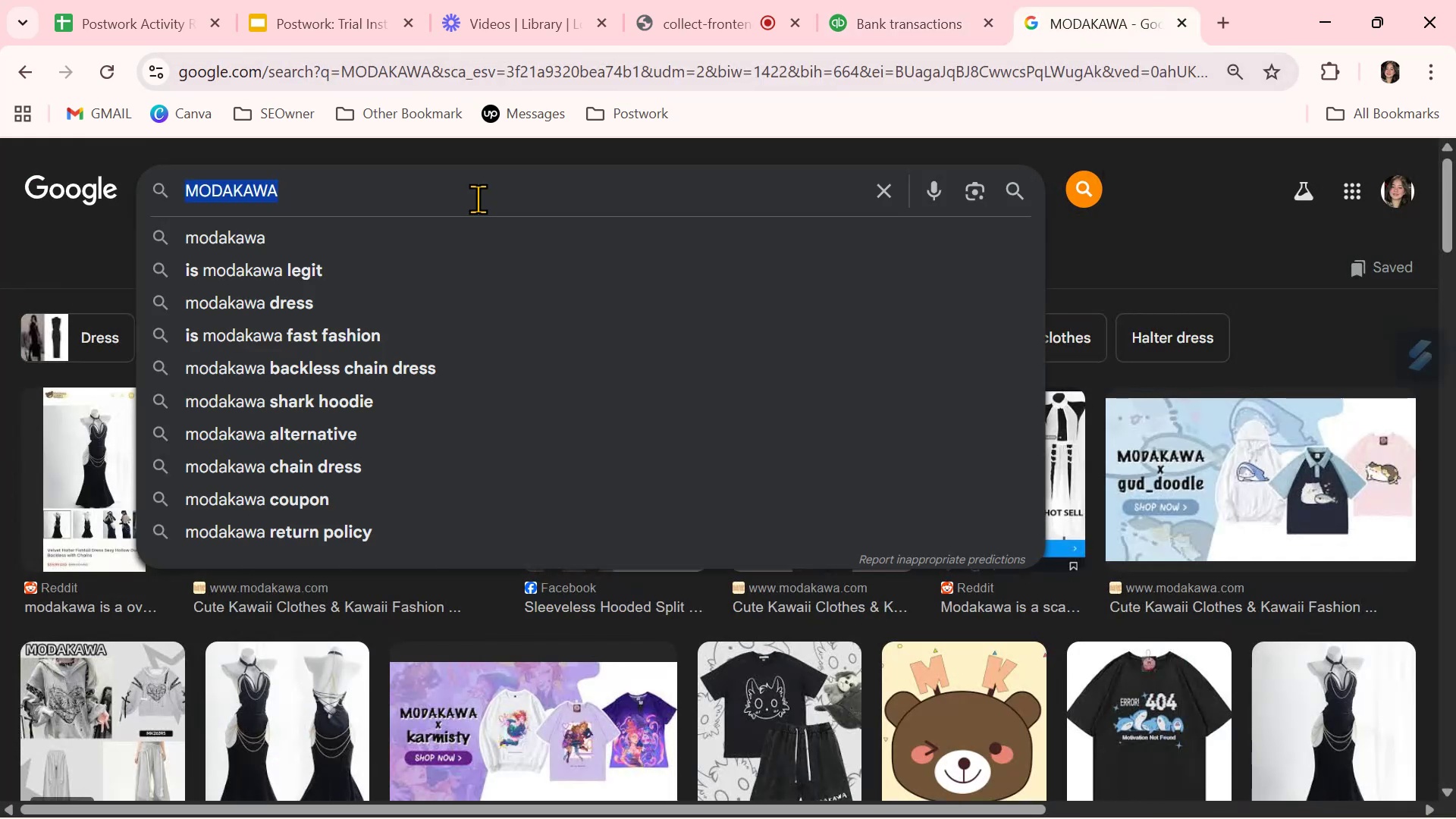 
triple_click([478, 199])
 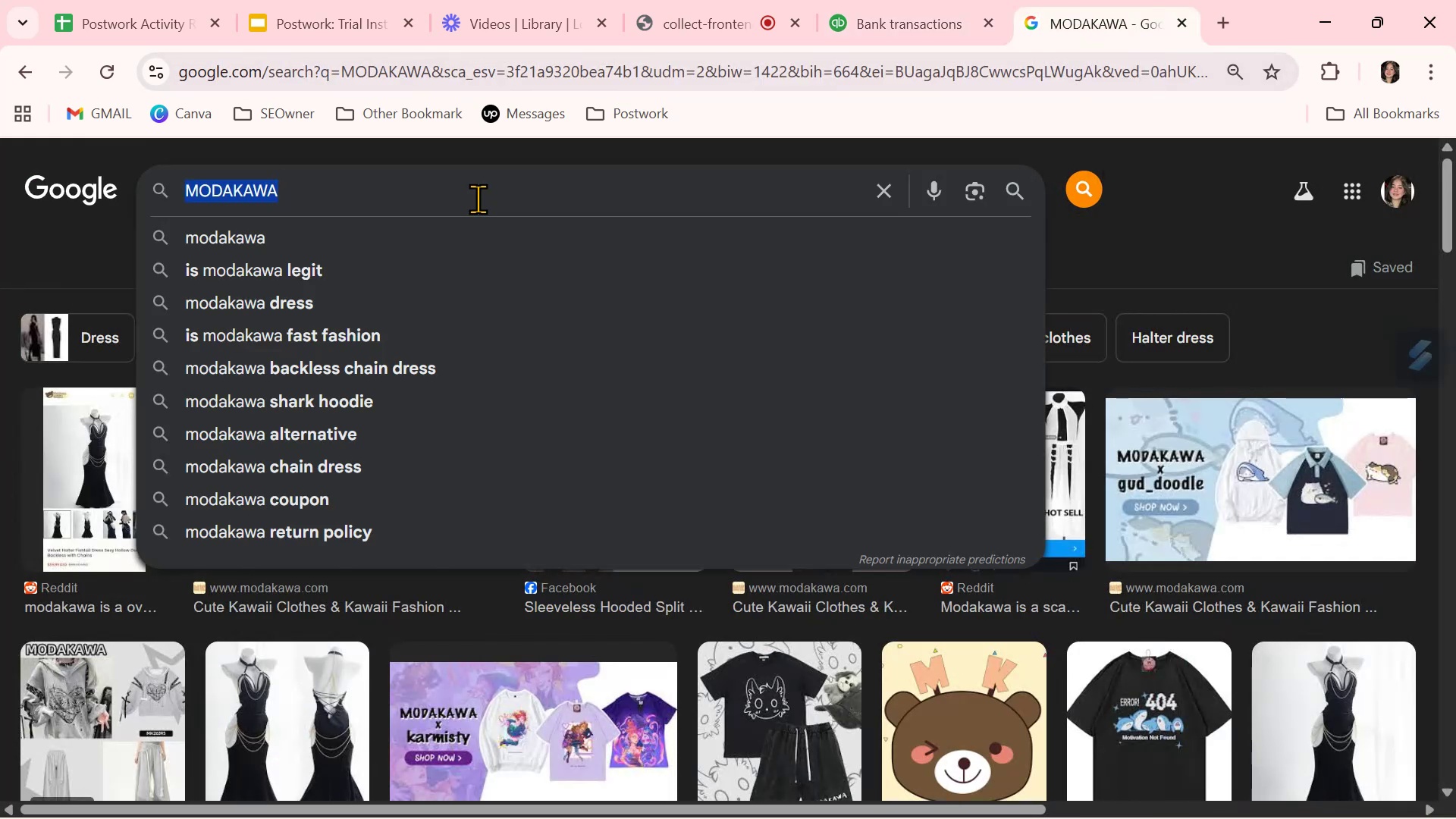 
key(Control+ControlLeft)
 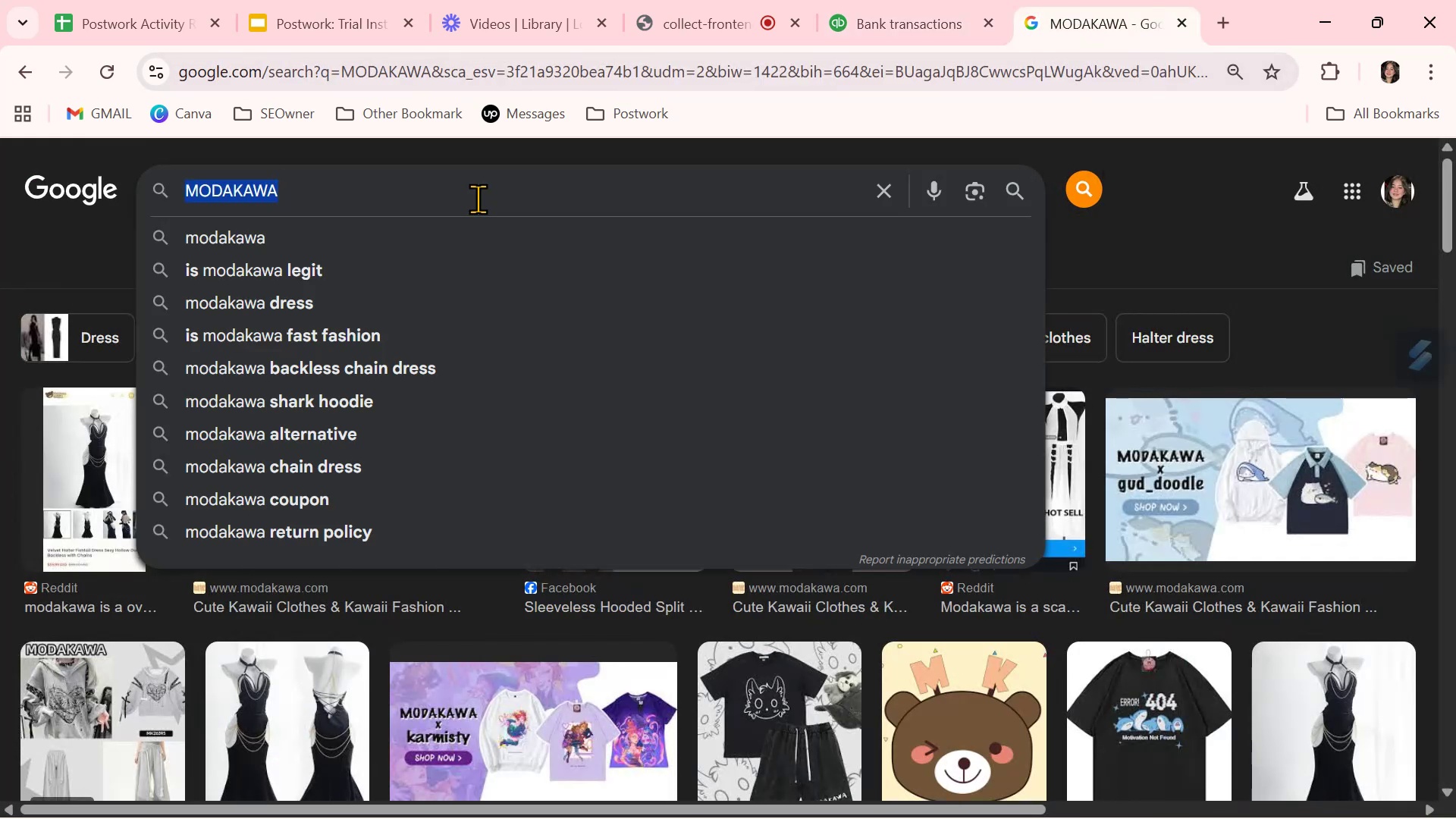 
key(Control+V)
 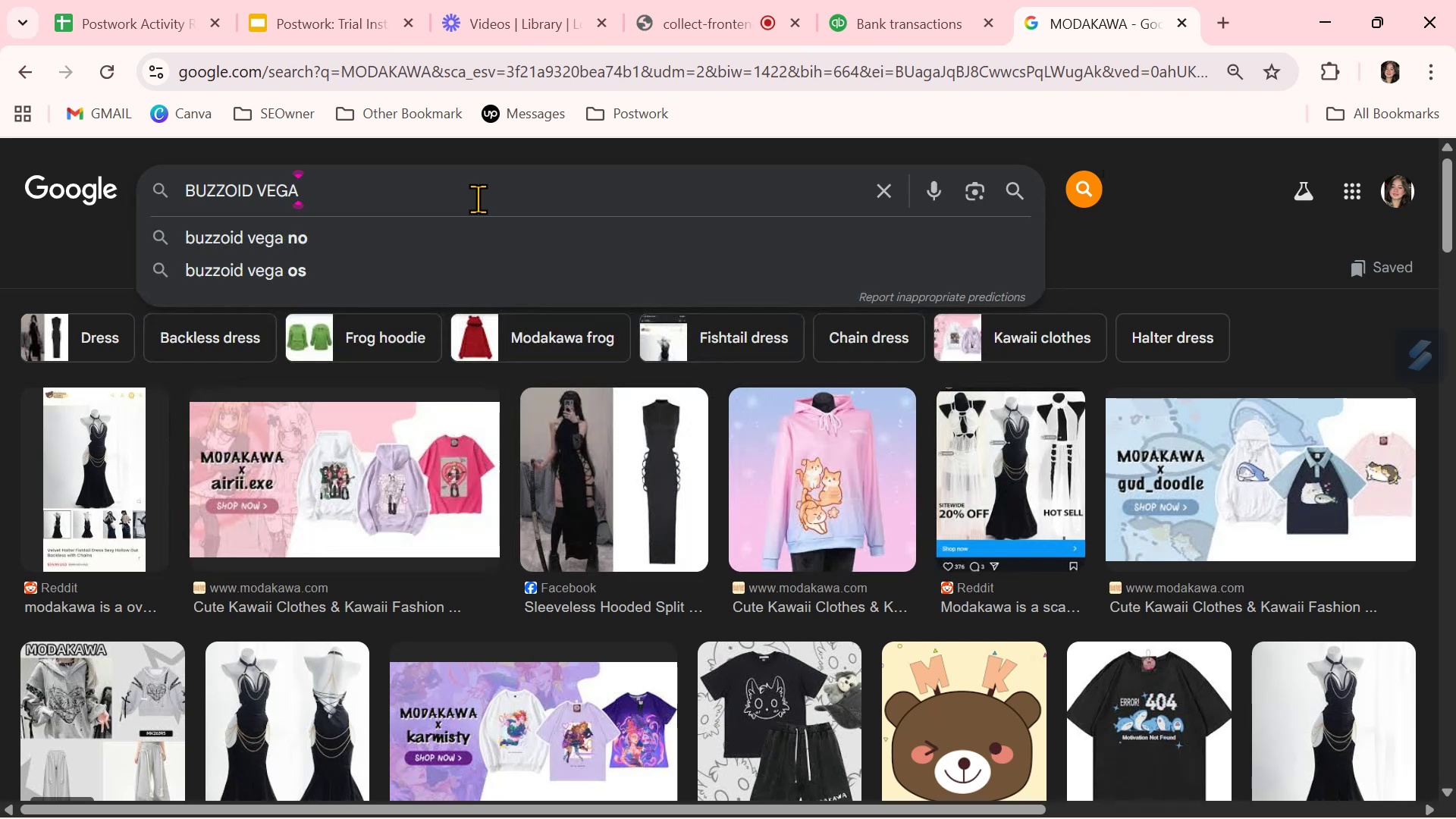 
key(Control+NumpadEnter)
 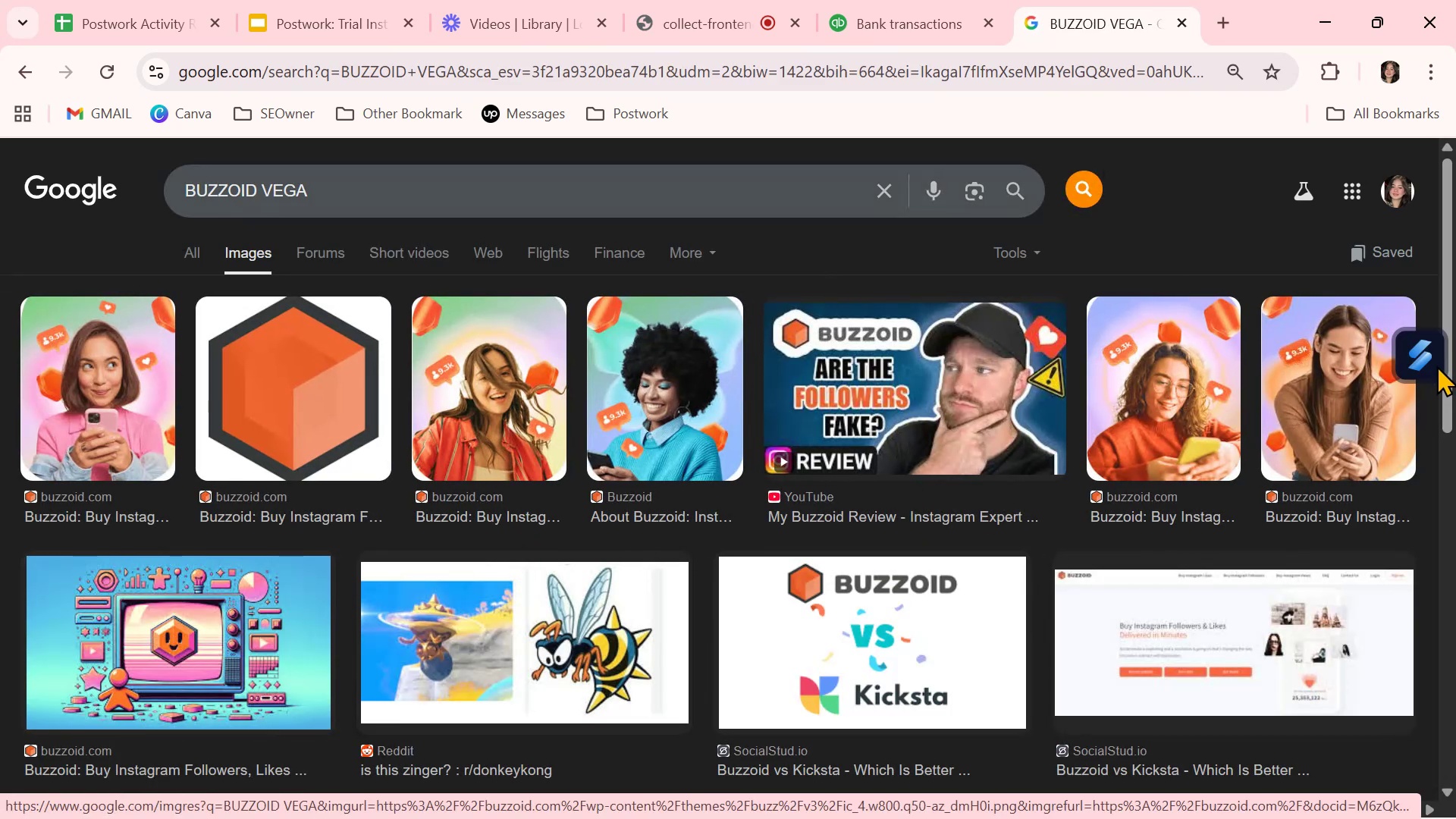 
wait(7.35)
 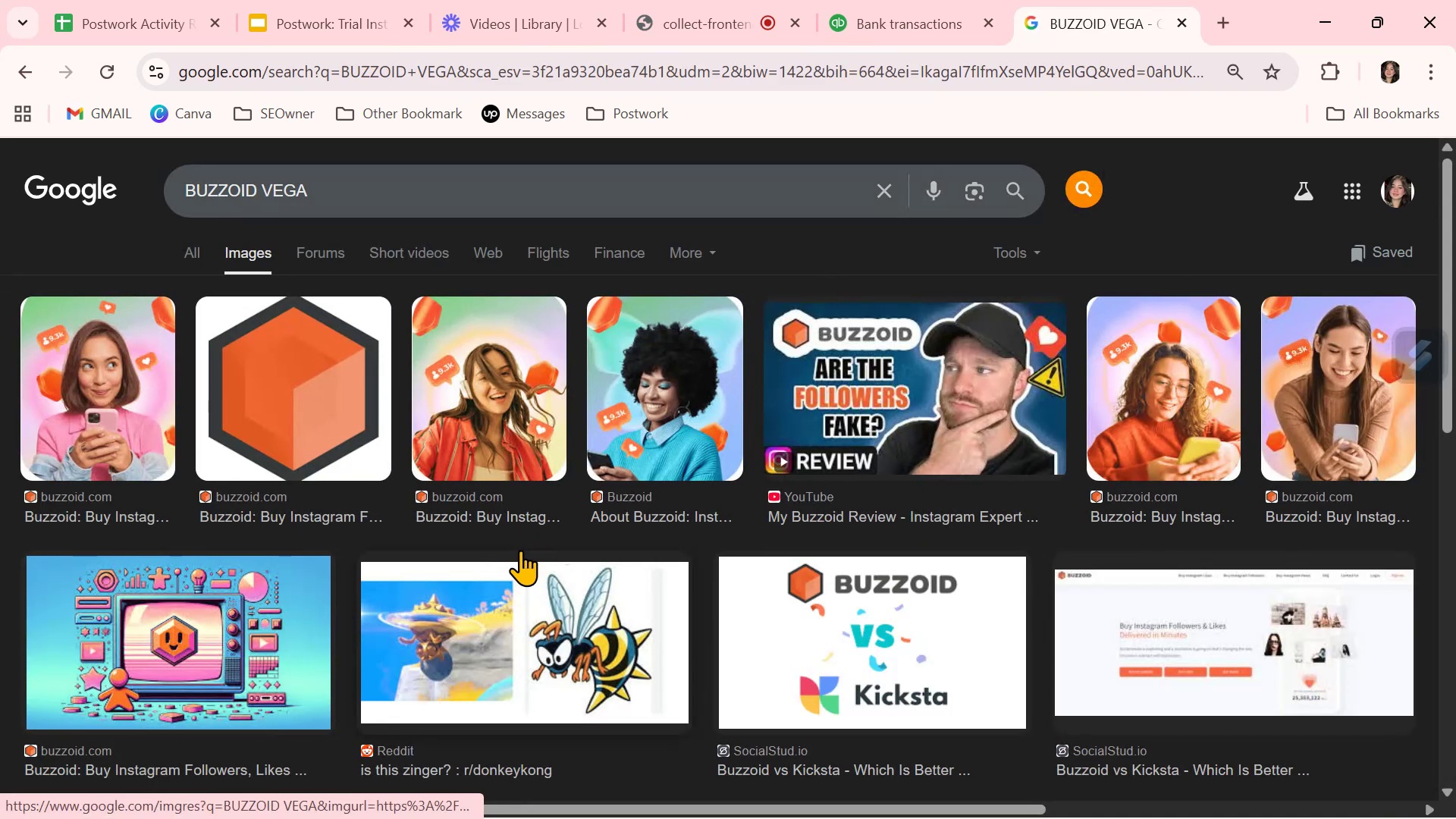 
scroll: coordinate [1043, 482], scroll_direction: down, amount: 1.0
 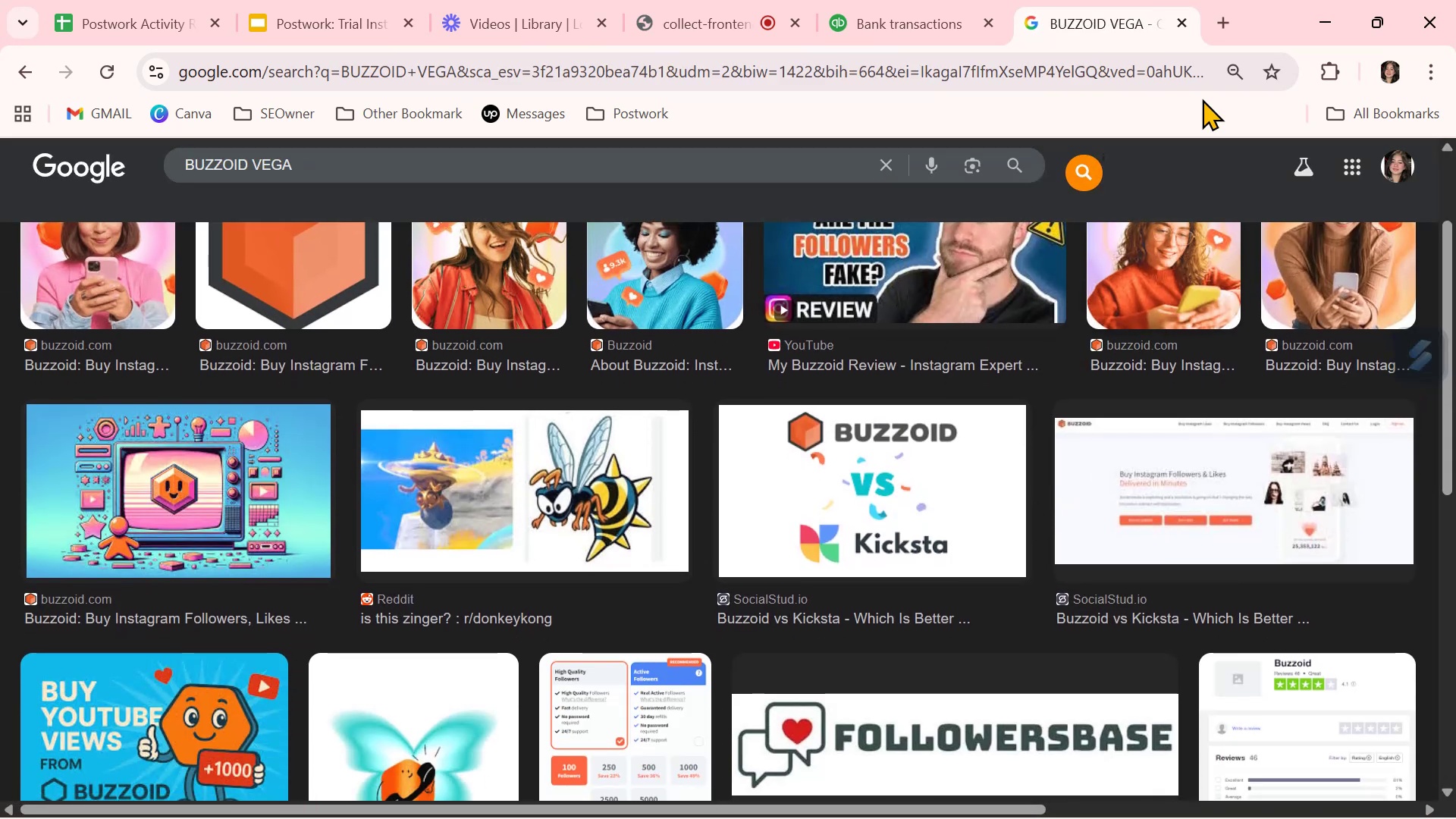 
left_click([904, 10])
 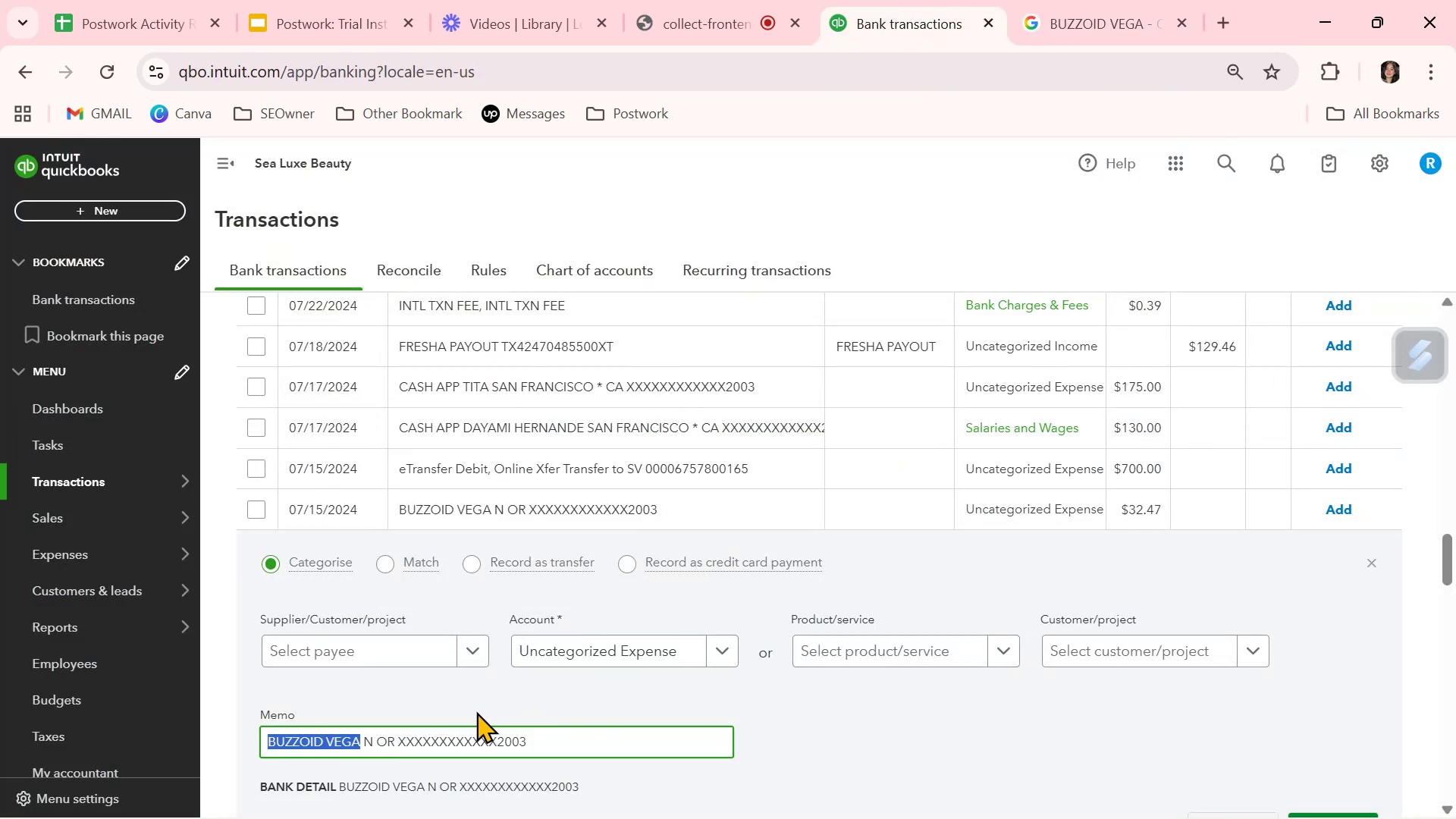 
left_click([412, 706])
 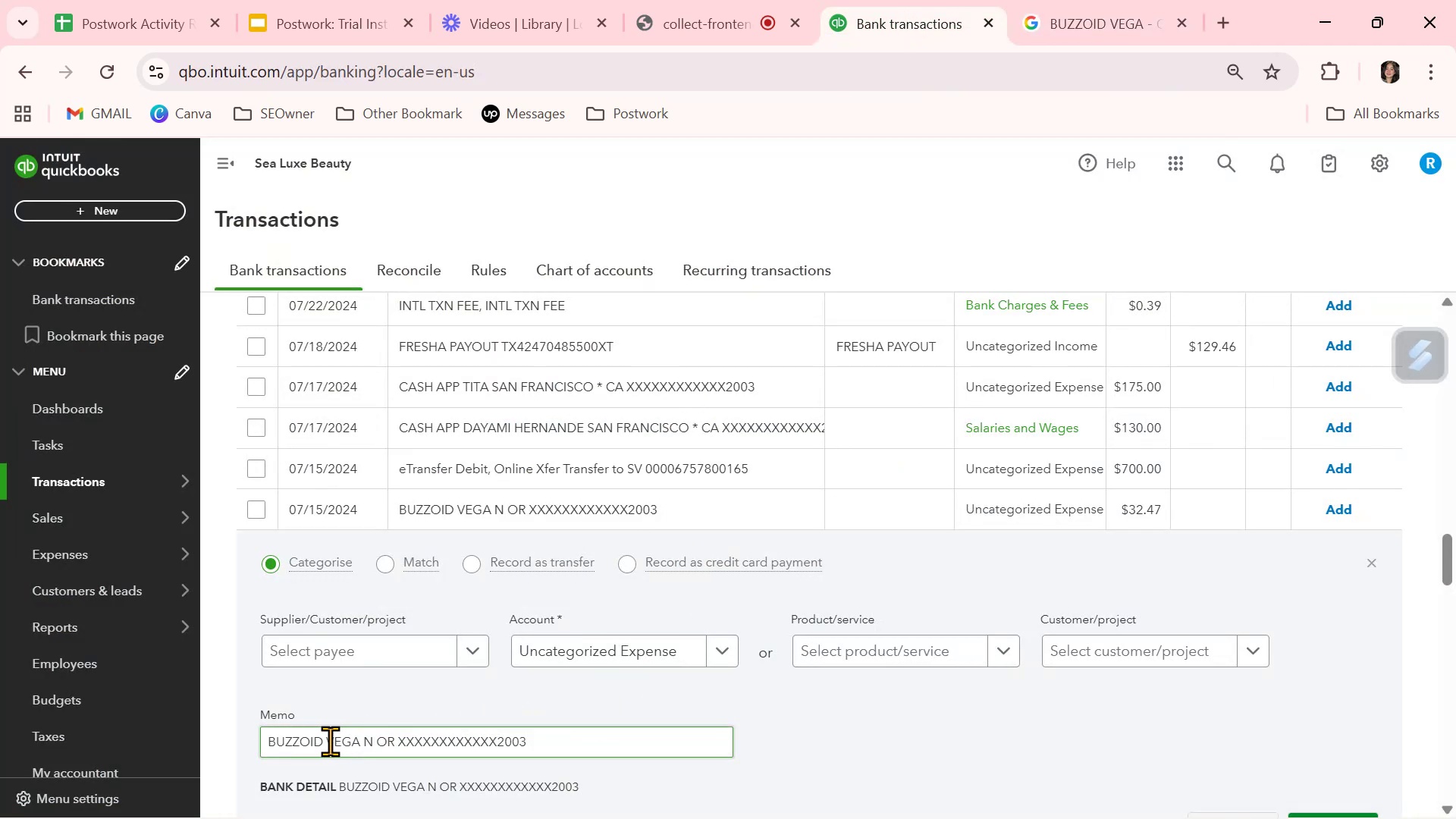 
left_click_drag(start_coordinate=[322, 740], to_coordinate=[239, 726])
 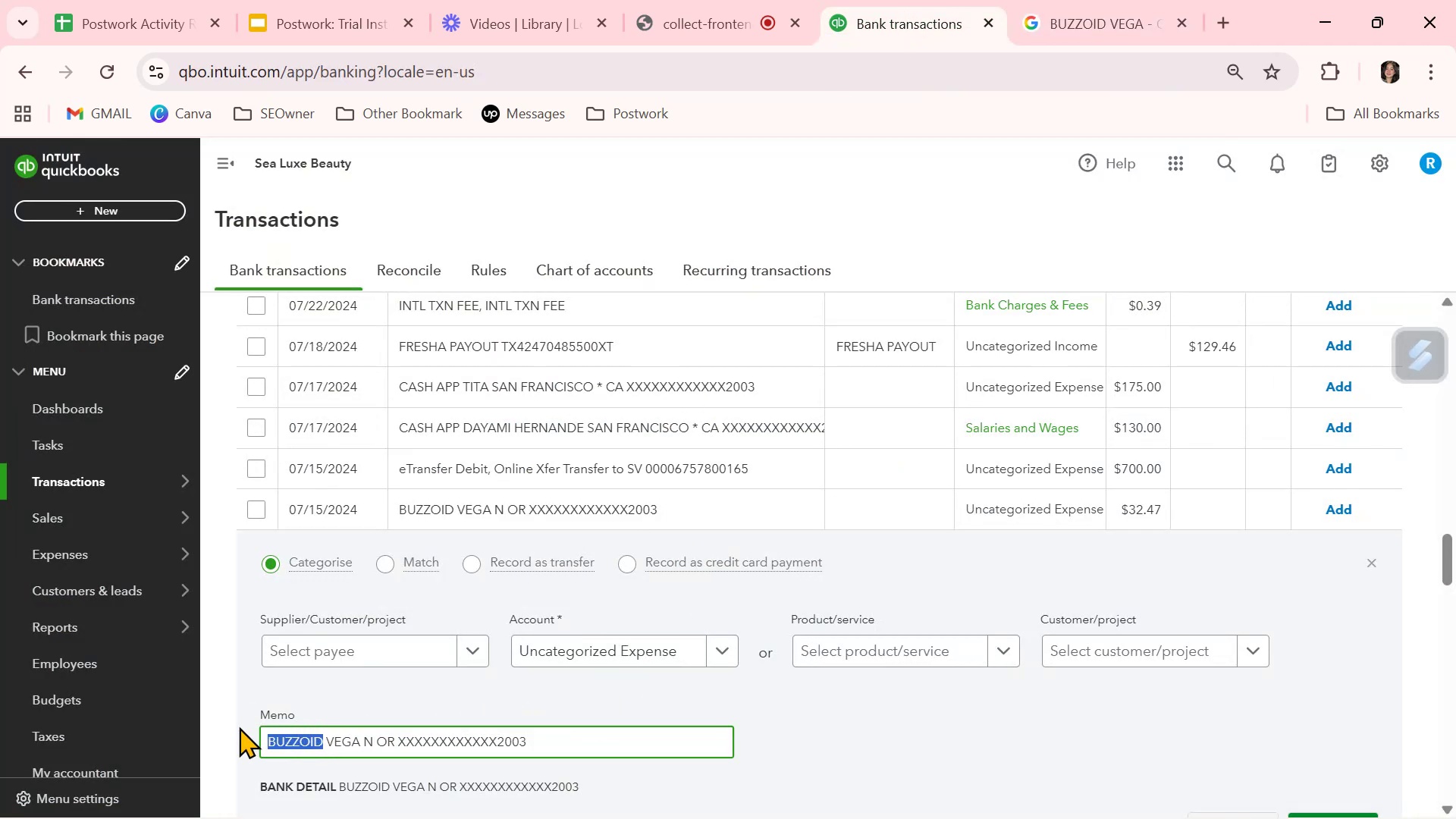 
key(Control+ControlLeft)
 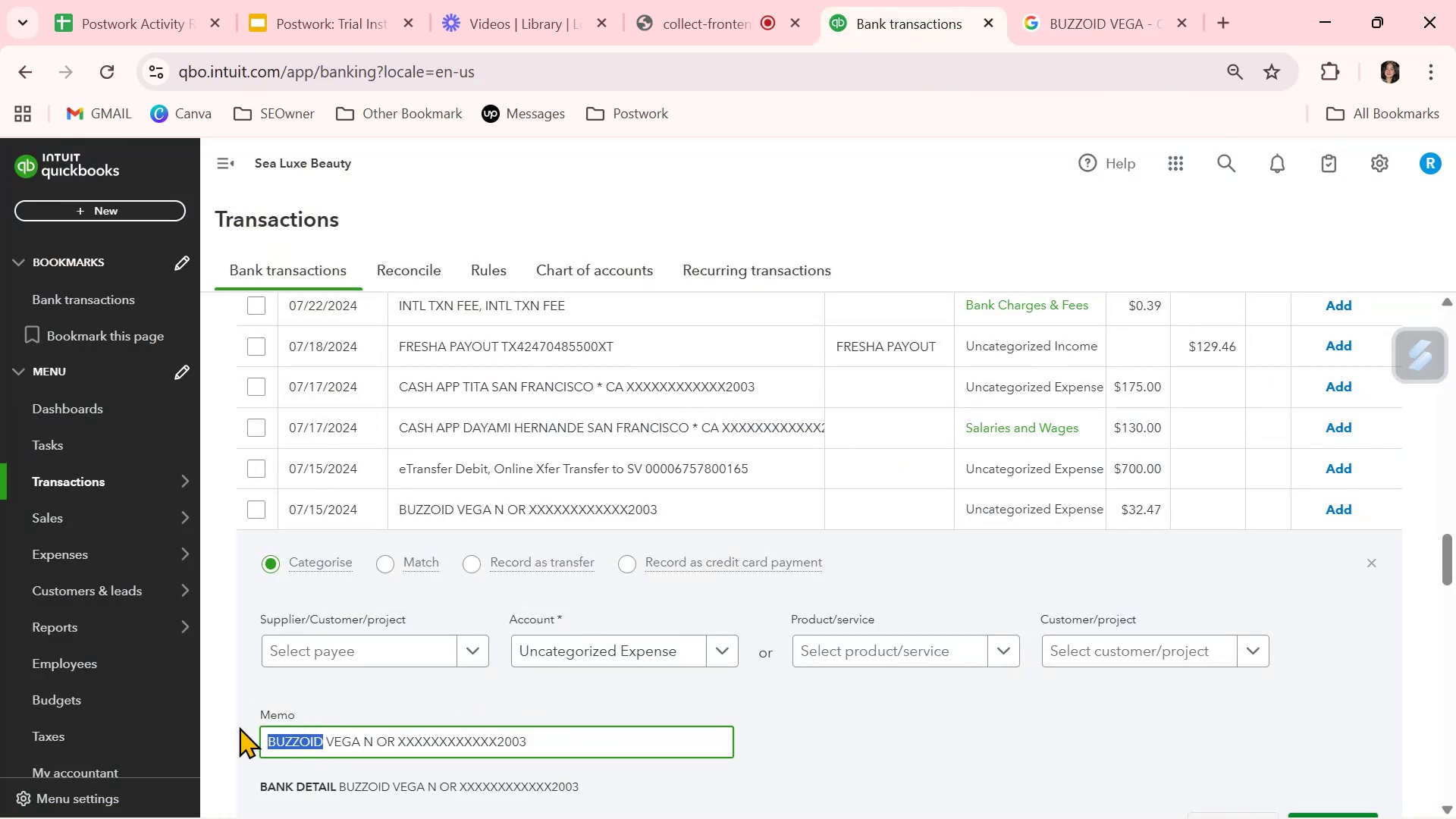 
key(Control+C)
 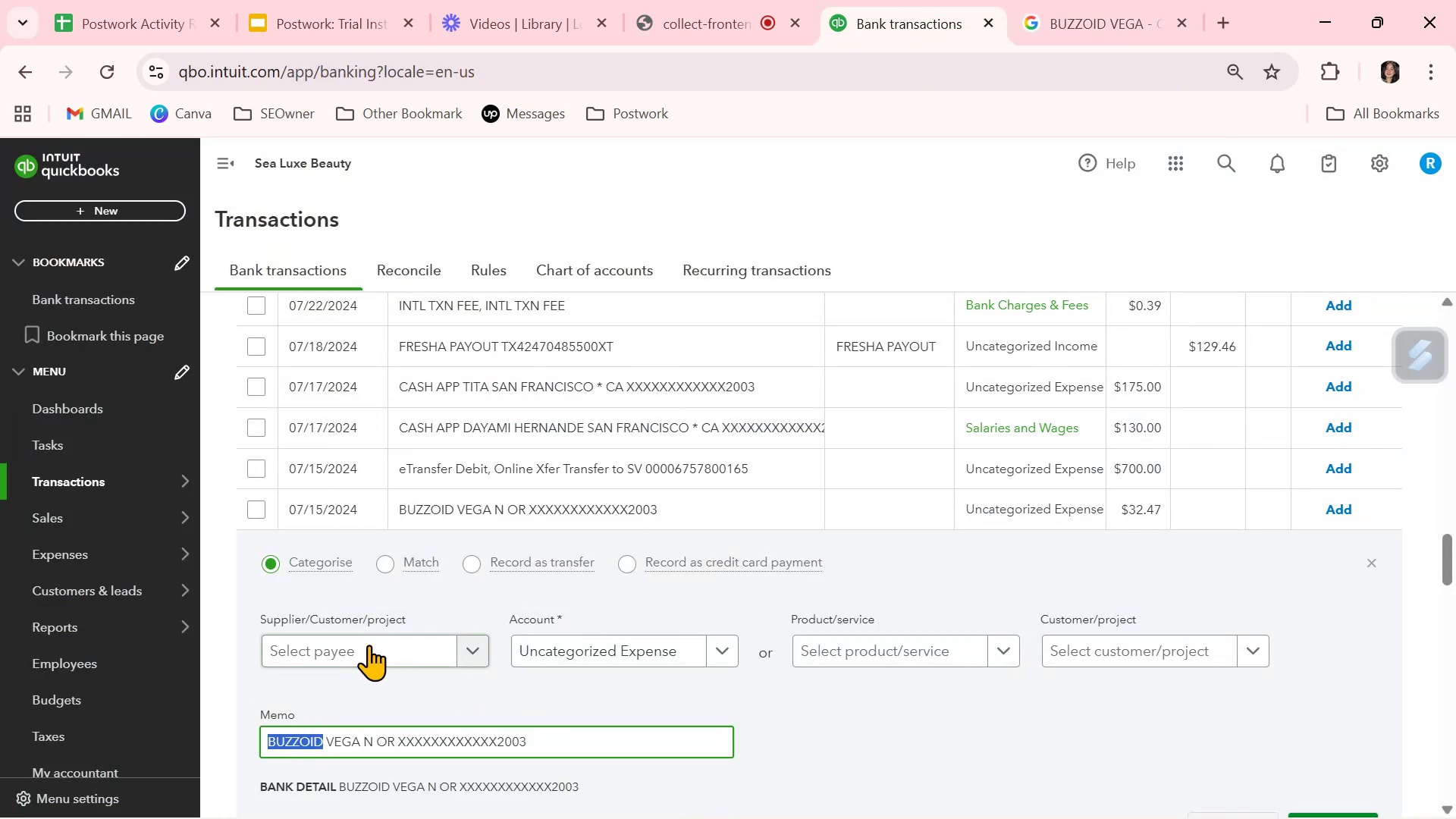 
left_click([373, 639])
 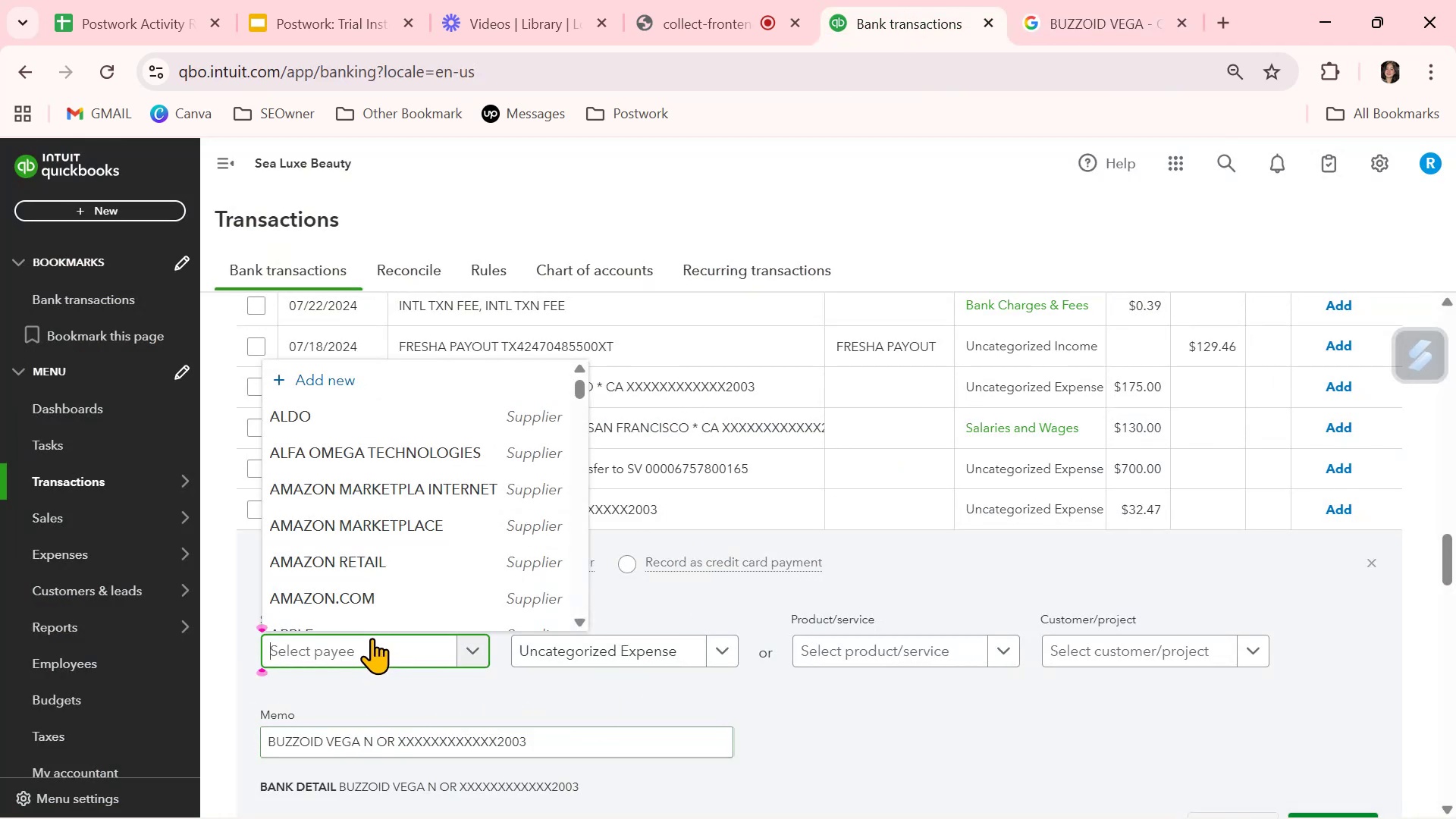 
key(Control+ControlLeft)
 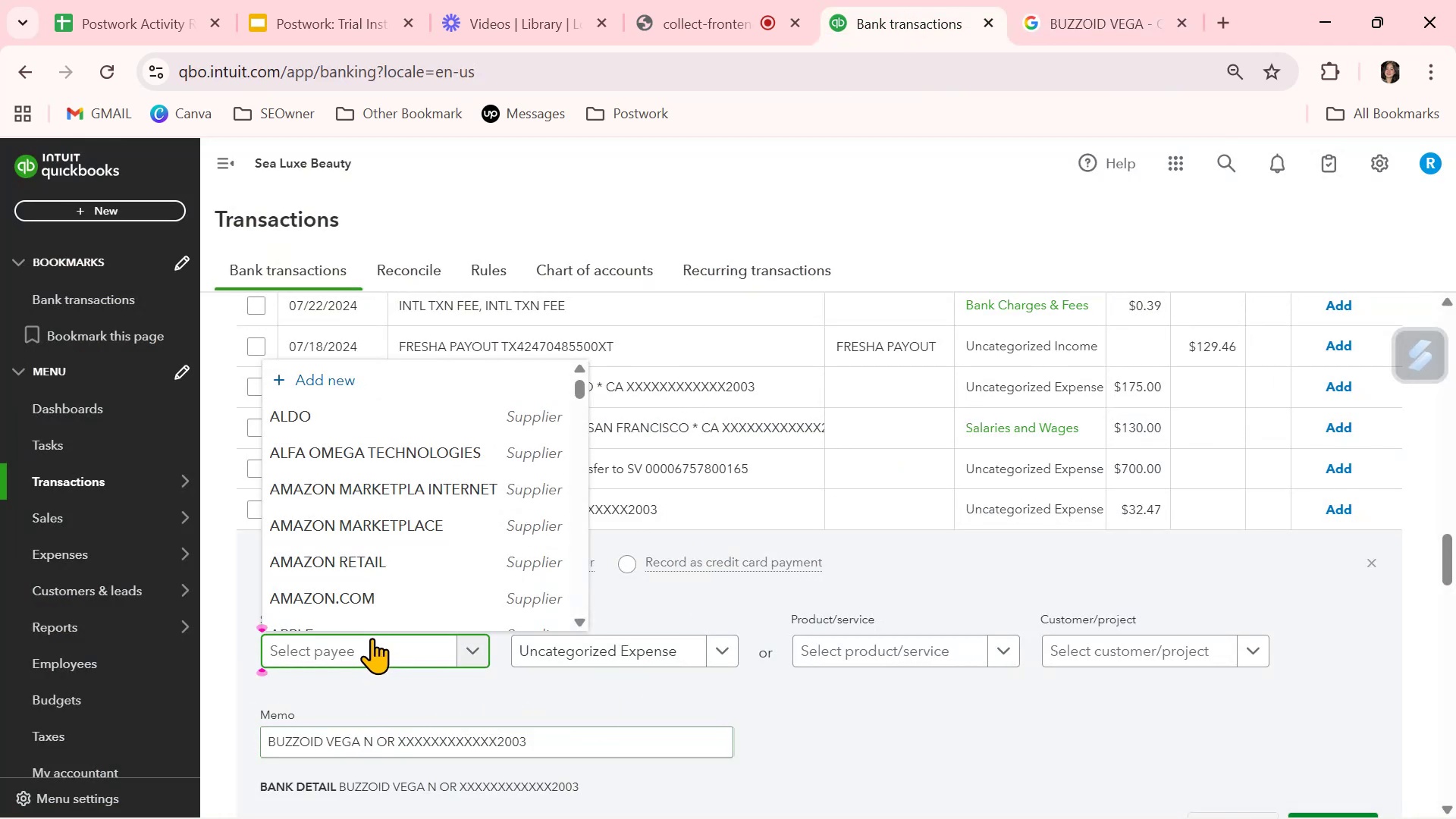 
key(Control+V)
 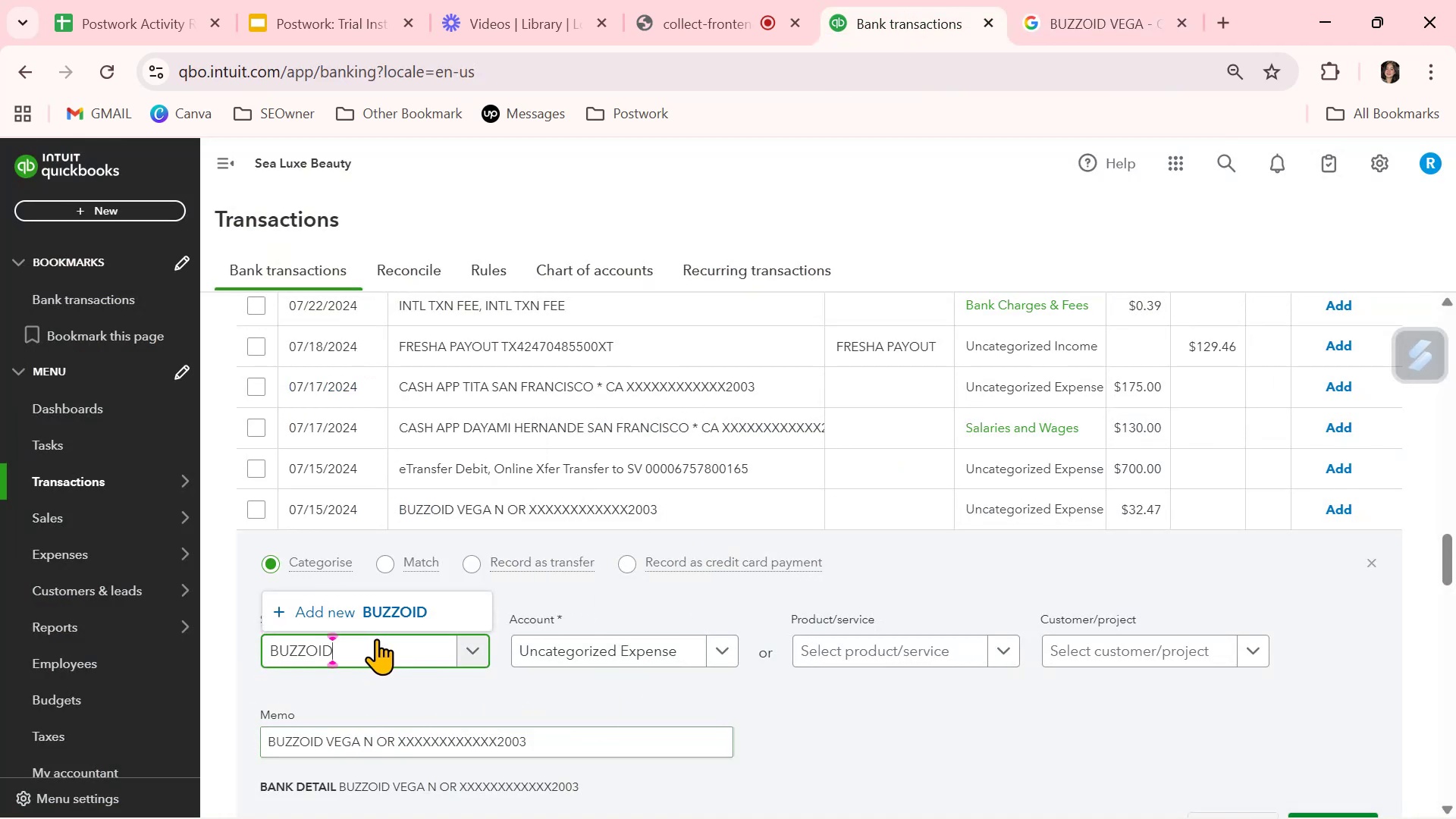 
left_click([432, 613])
 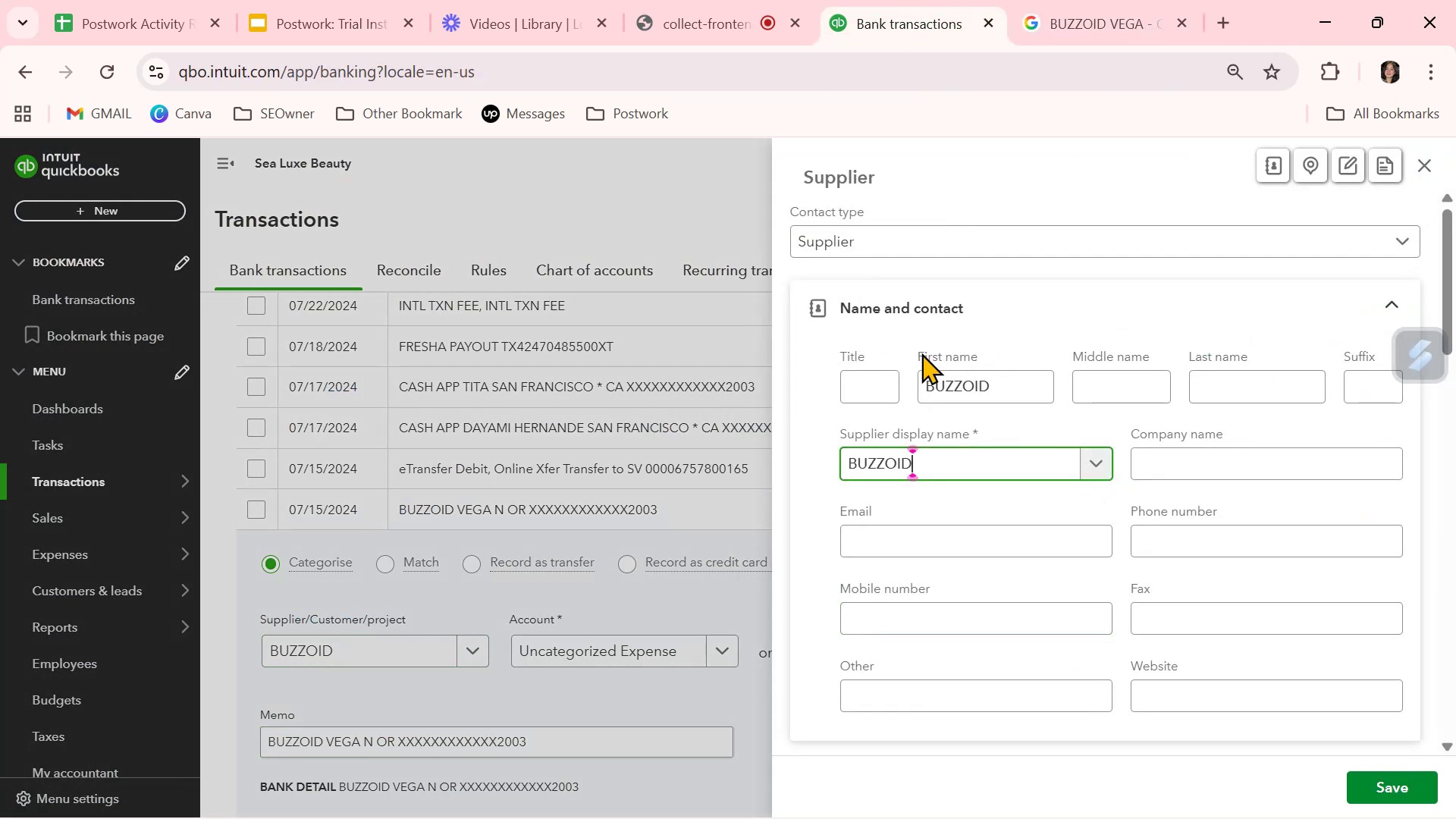 
left_click_drag(start_coordinate=[992, 391], to_coordinate=[868, 393])
 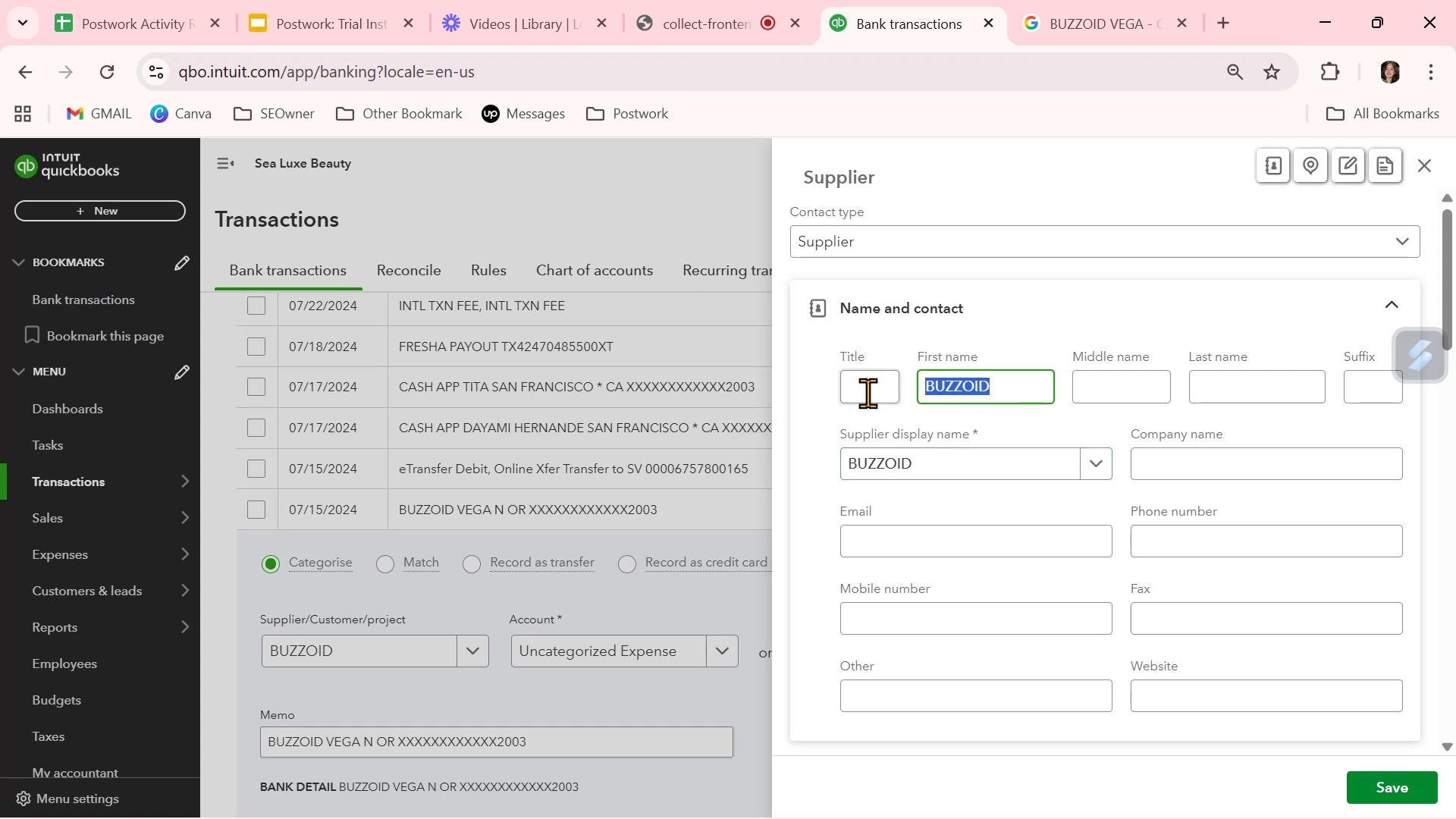 
key(Backspace)
 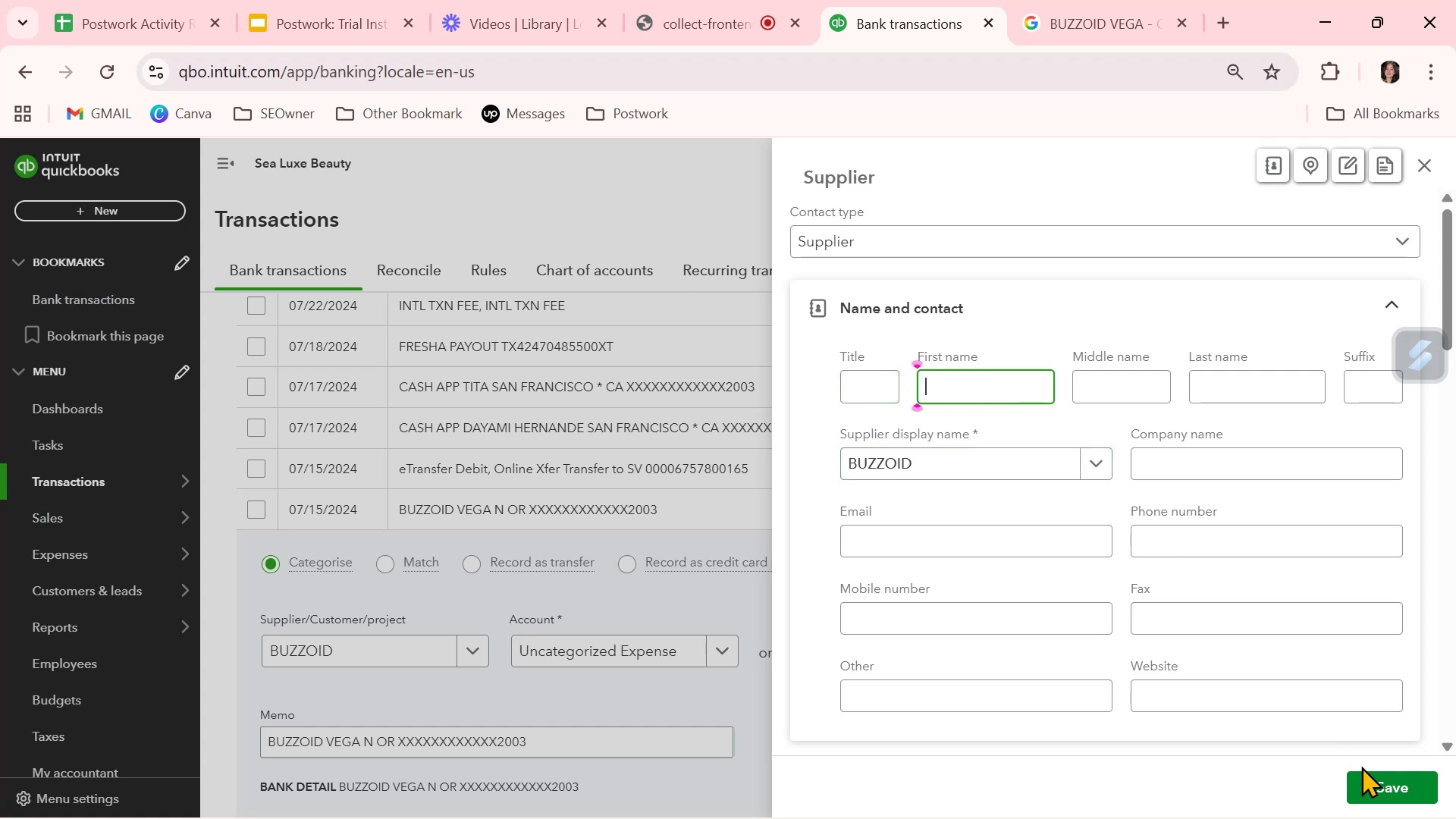 
left_click([1374, 780])
 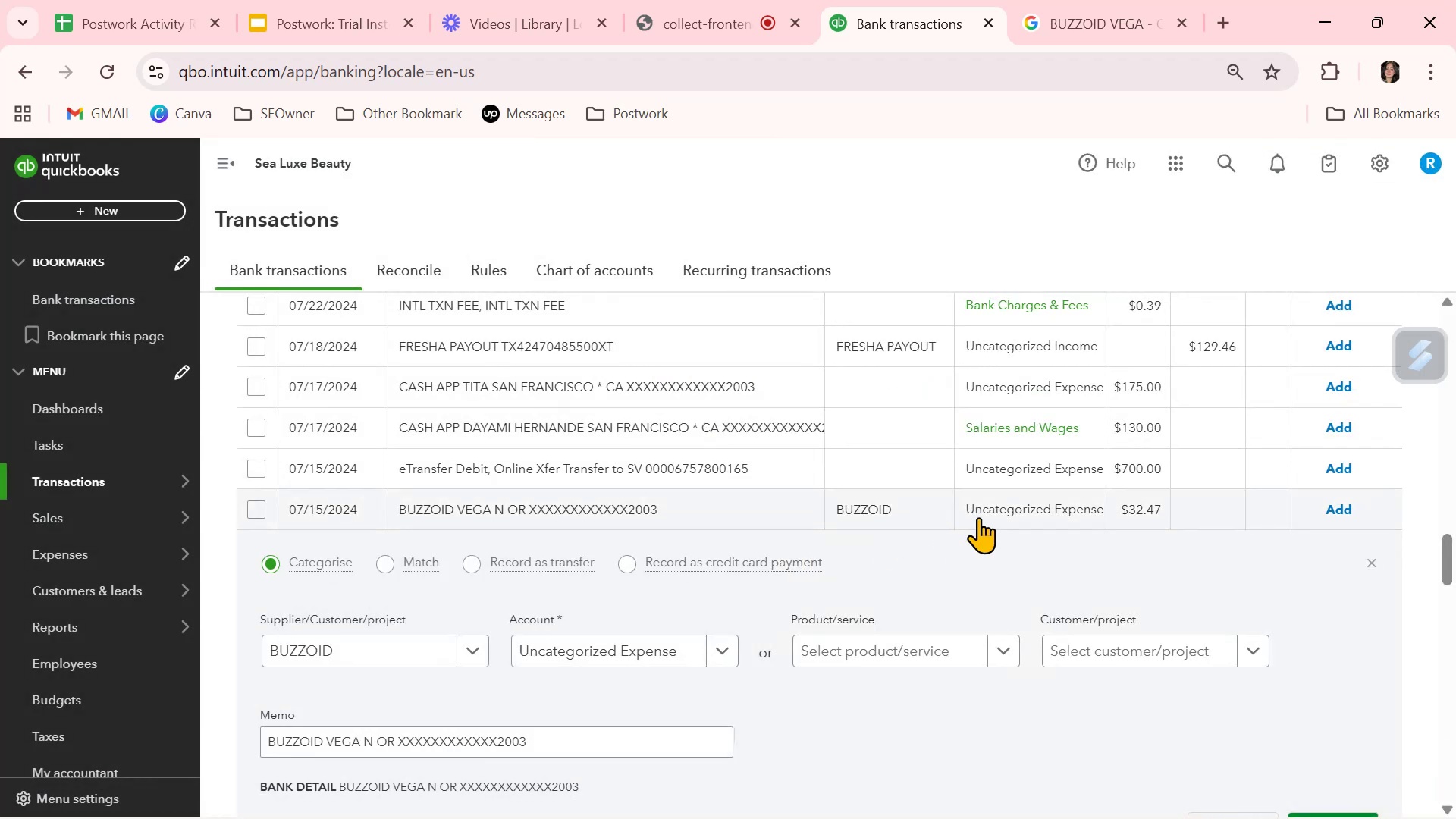 
left_click([1025, 513])
 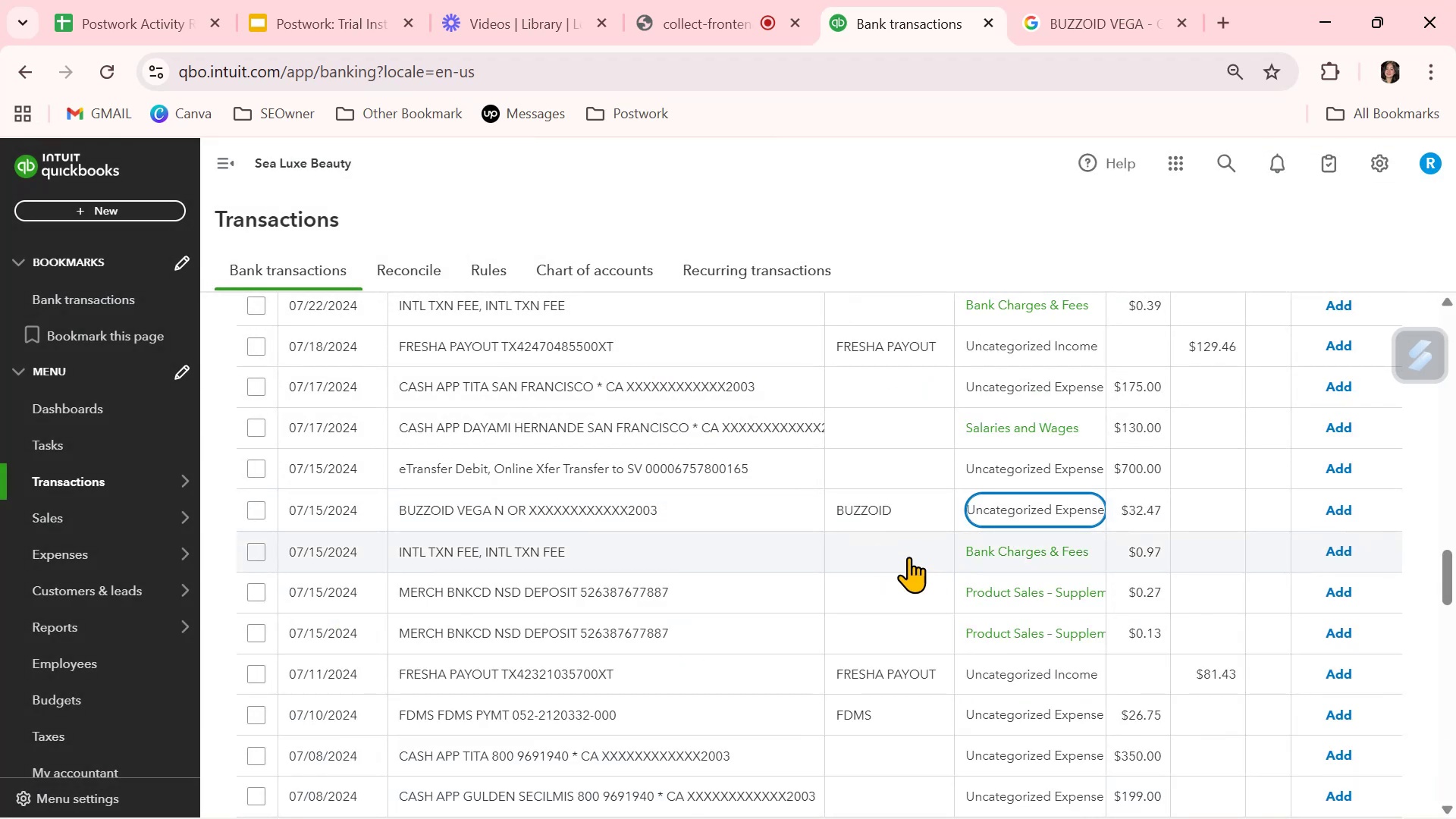 
left_click([1013, 512])
 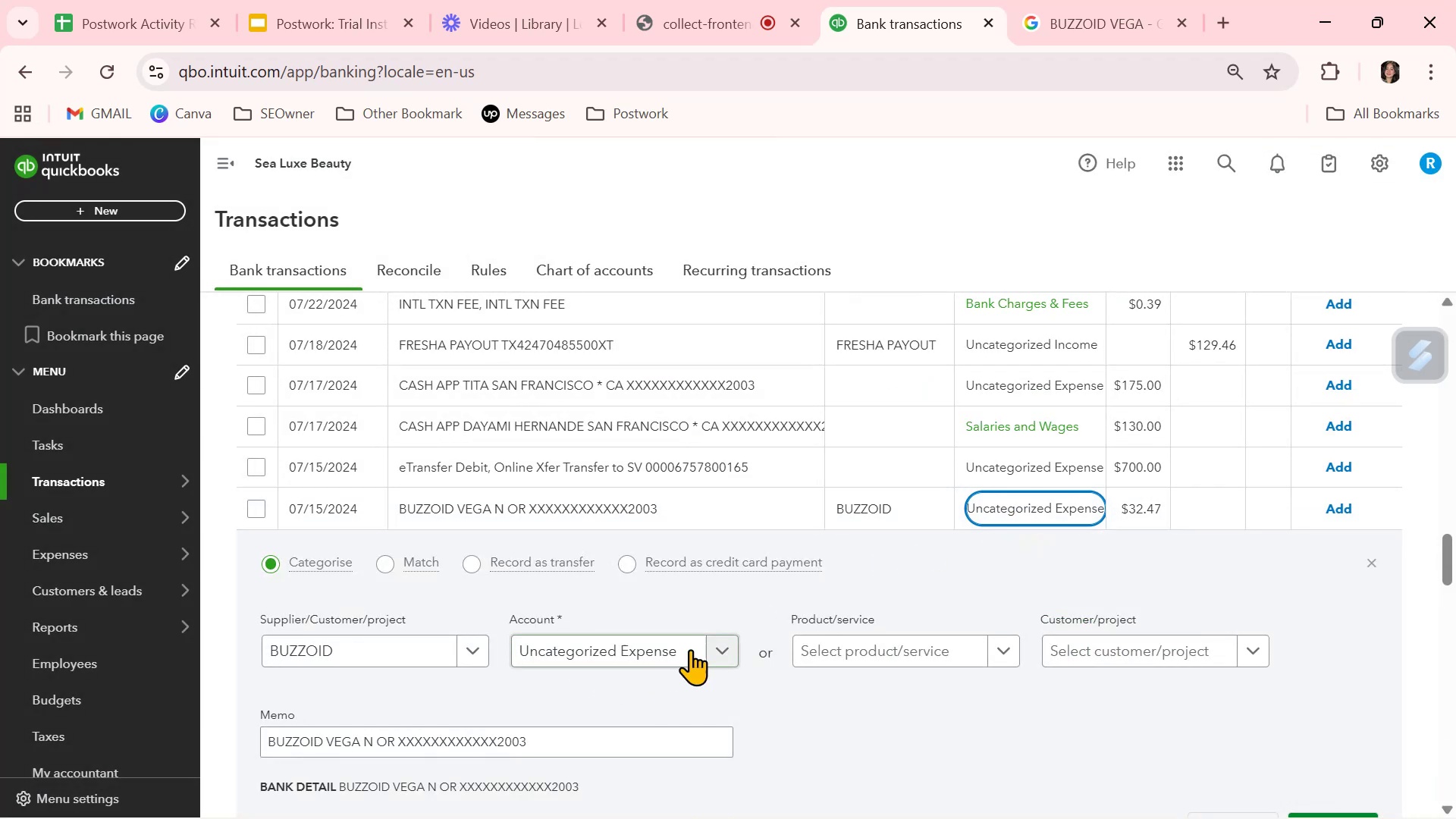 
left_click([736, 651])
 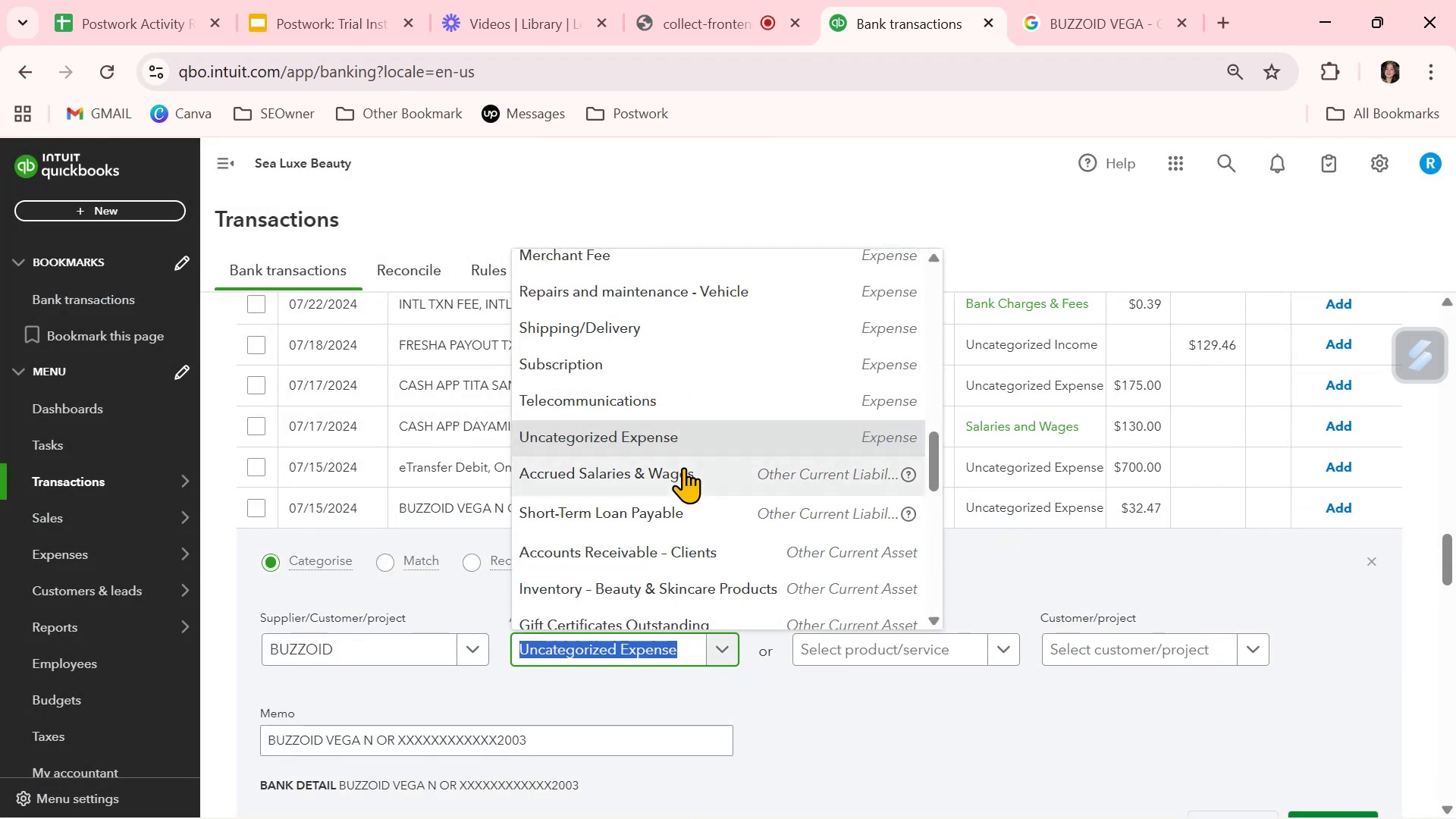 
left_click([673, 362])
 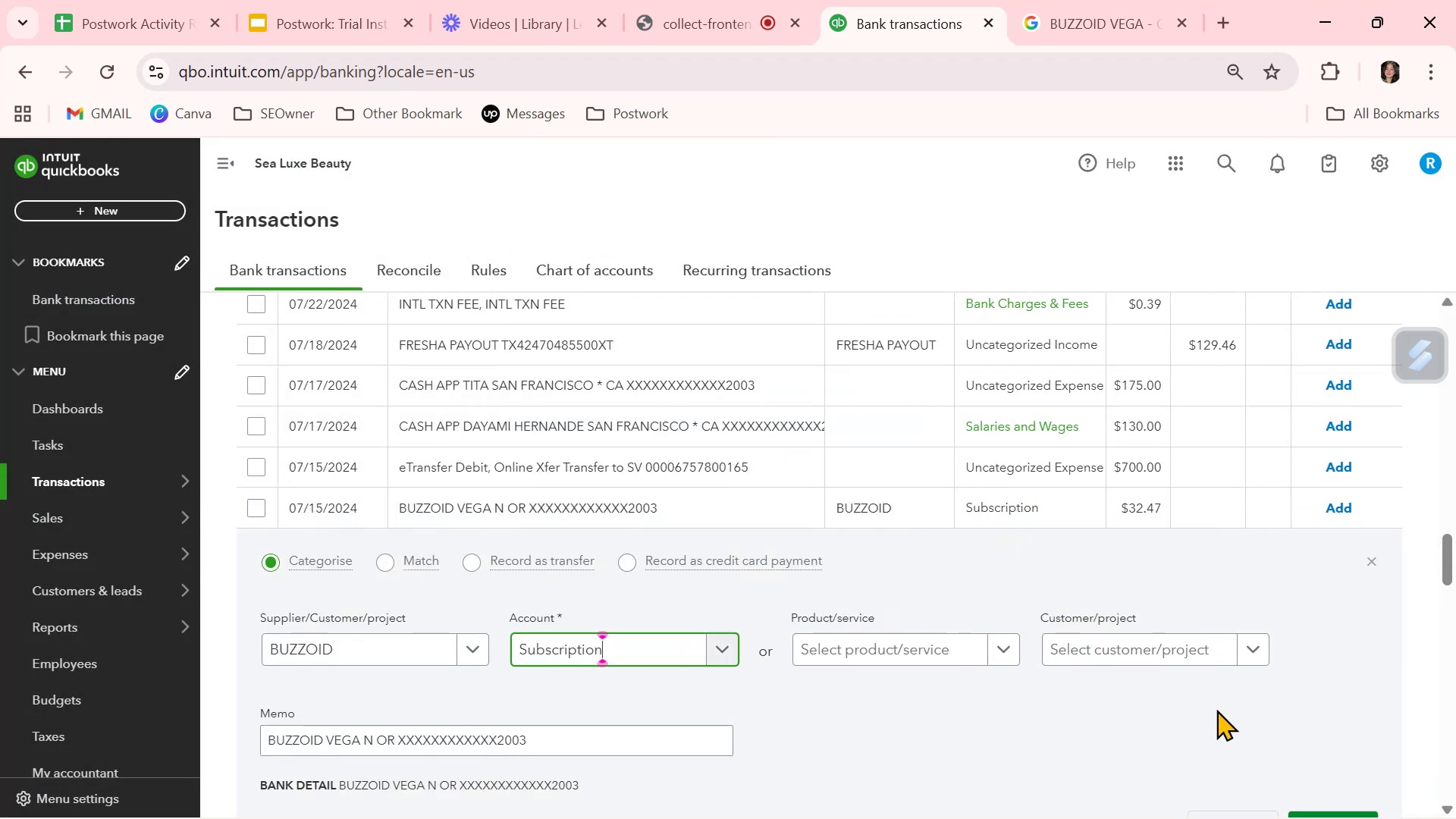 
scroll: coordinate [1228, 705], scroll_direction: down, amount: 1.0
 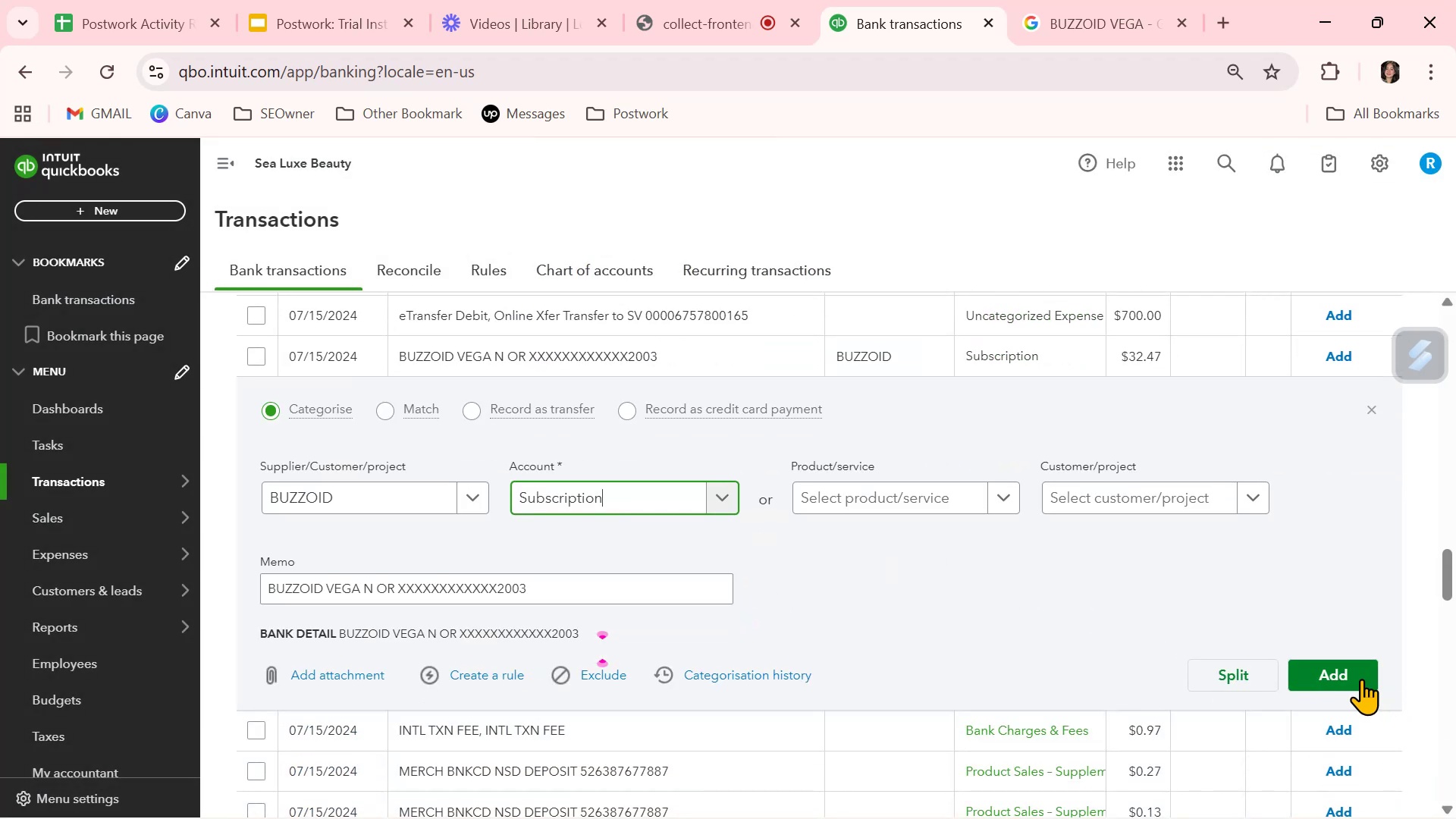 
left_click([1349, 673])
 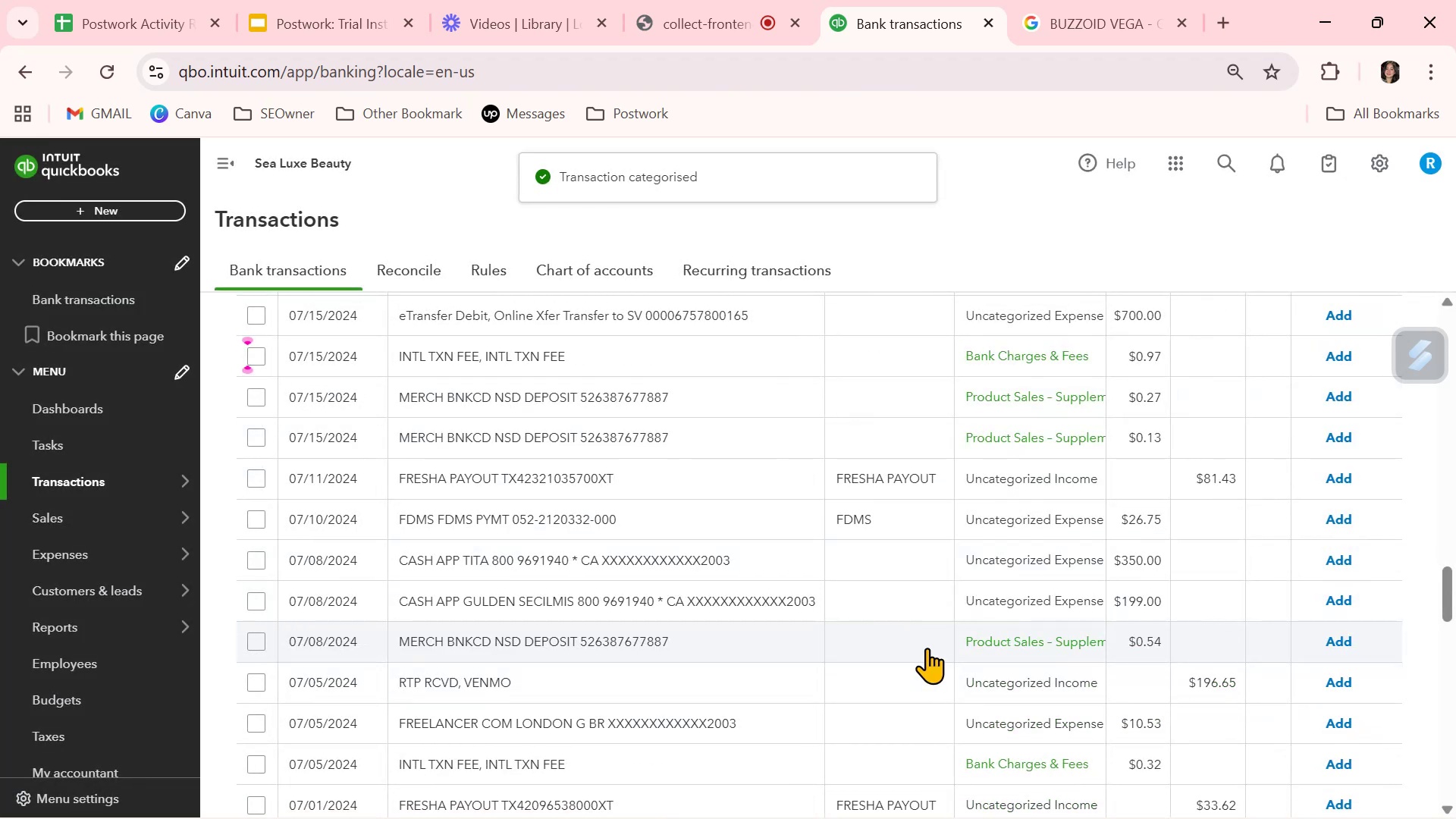 
scroll: coordinate [928, 648], scroll_direction: down, amount: 5.0
 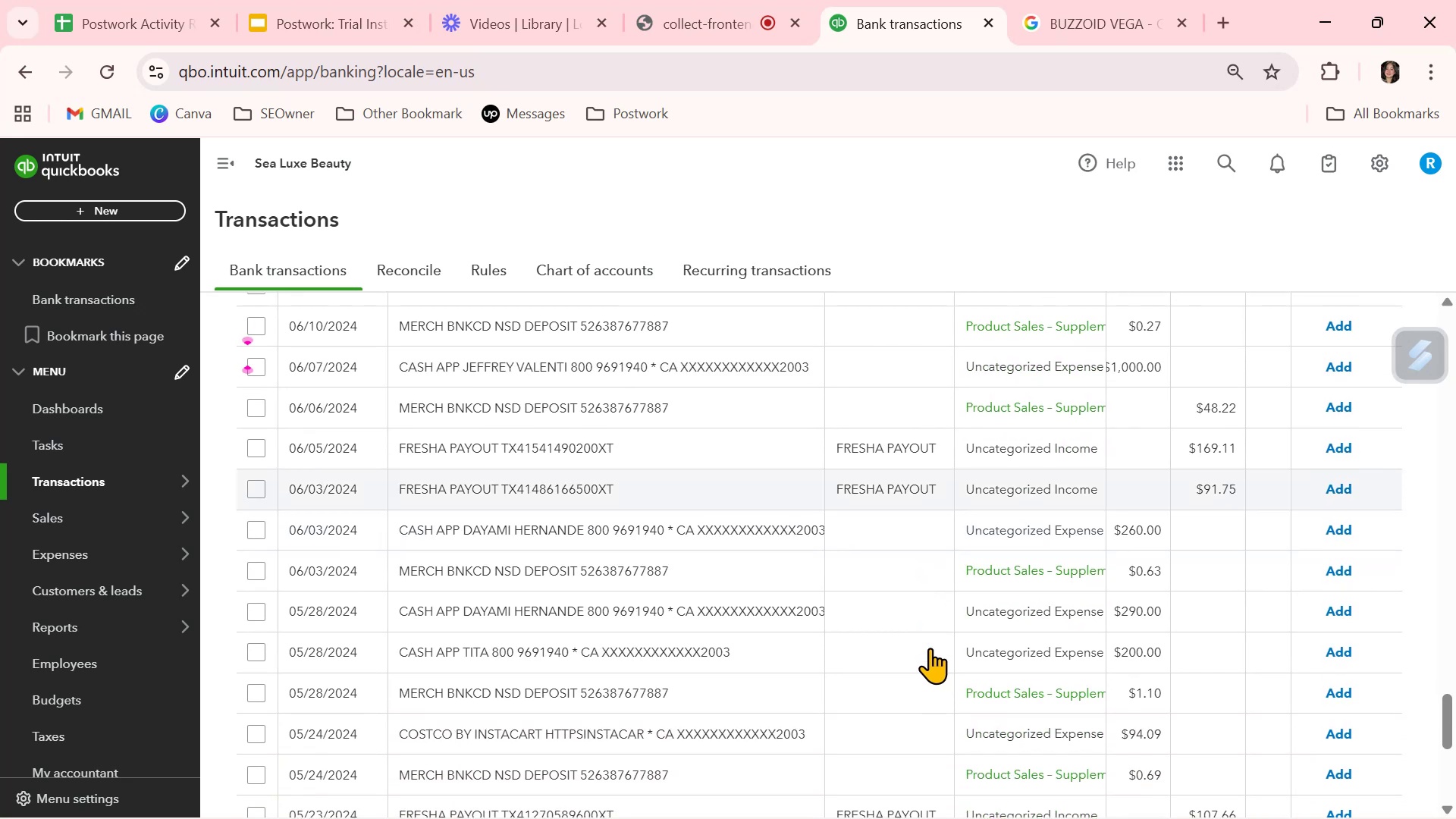 
scroll: coordinate [951, 643], scroll_direction: down, amount: 3.0
 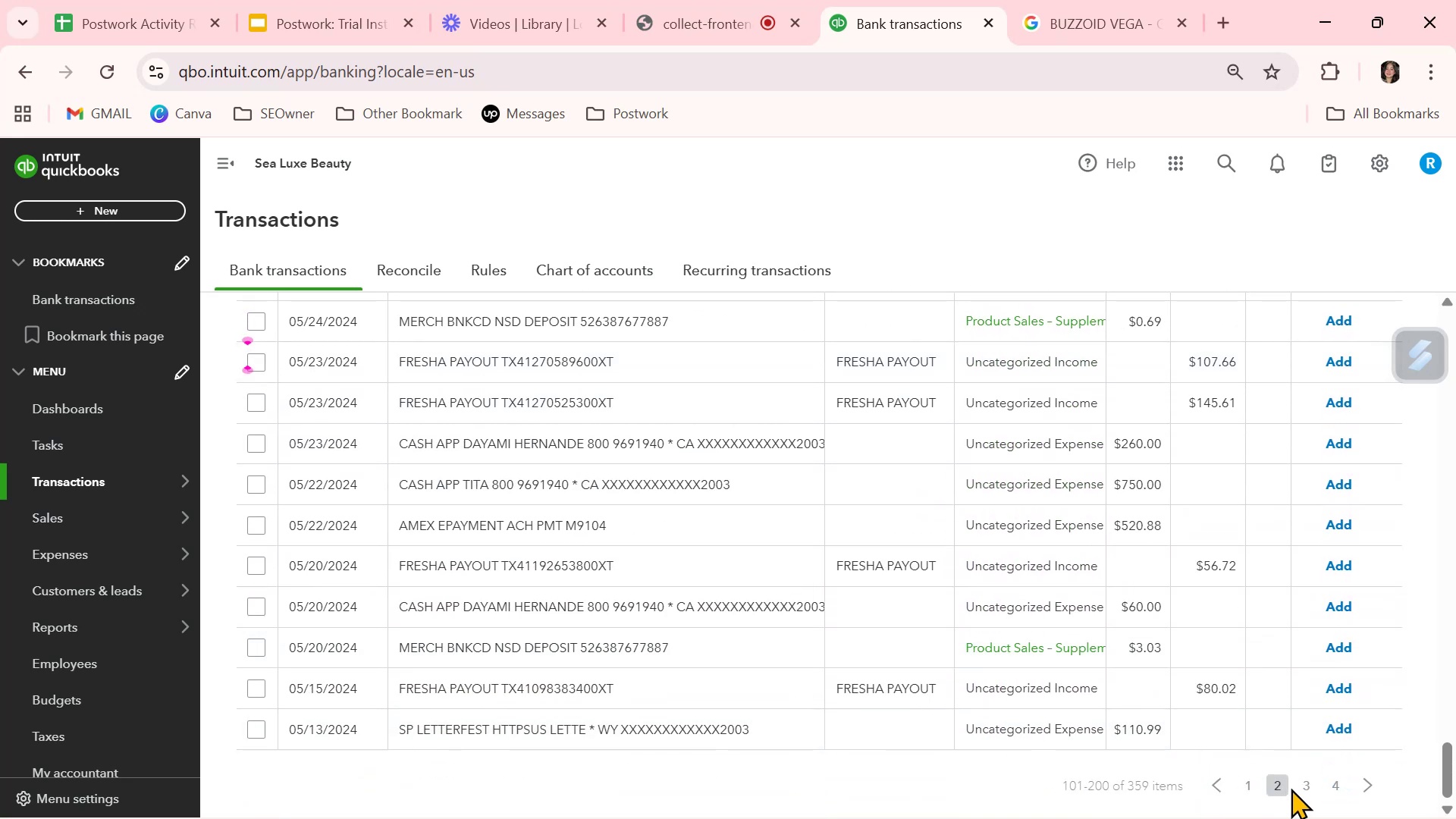 
left_click([1303, 788])
 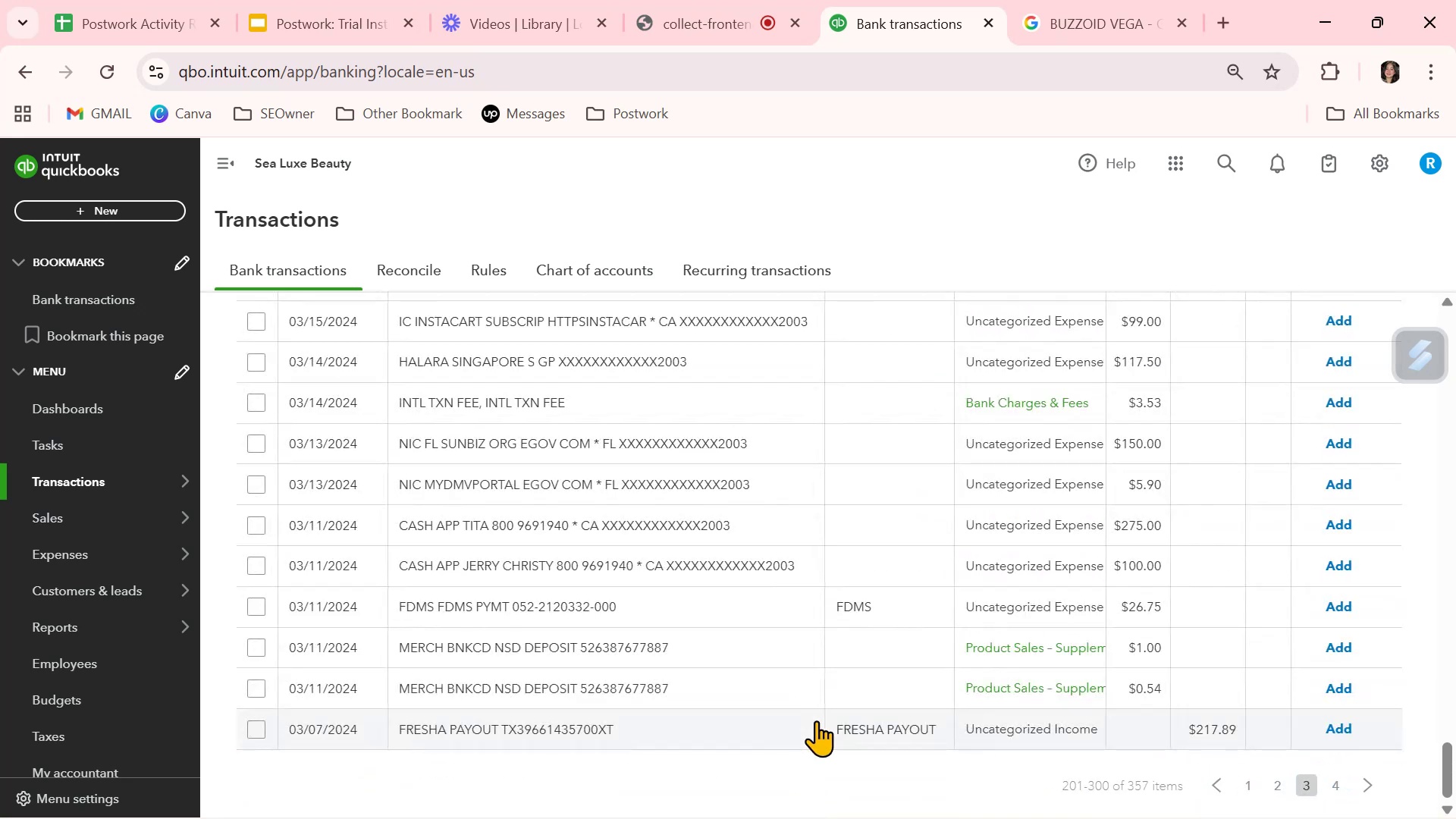 
wait(8.31)
 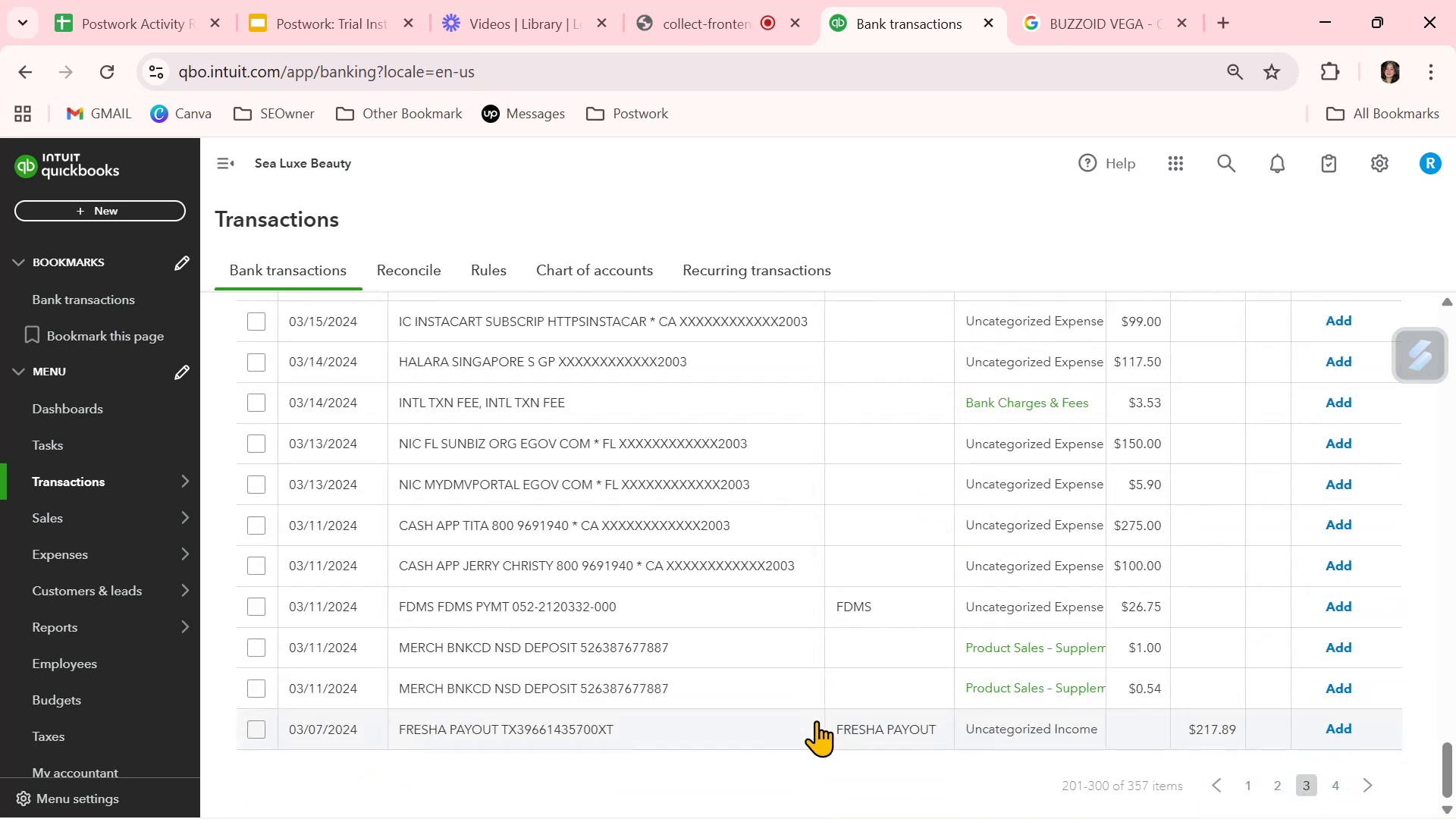 
left_click([653, 443])
 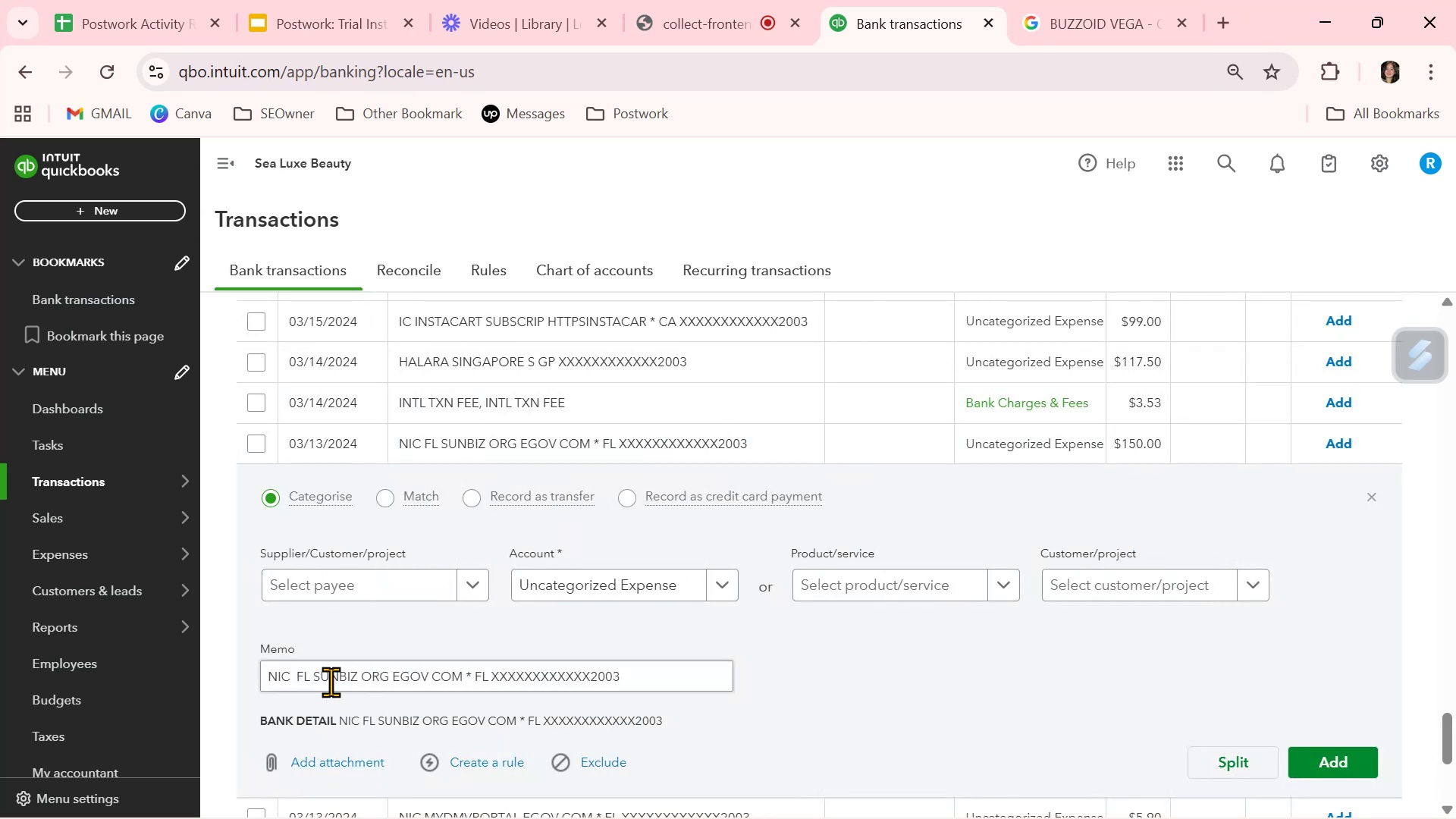 
left_click_drag(start_coordinate=[314, 674], to_coordinate=[428, 676])
 